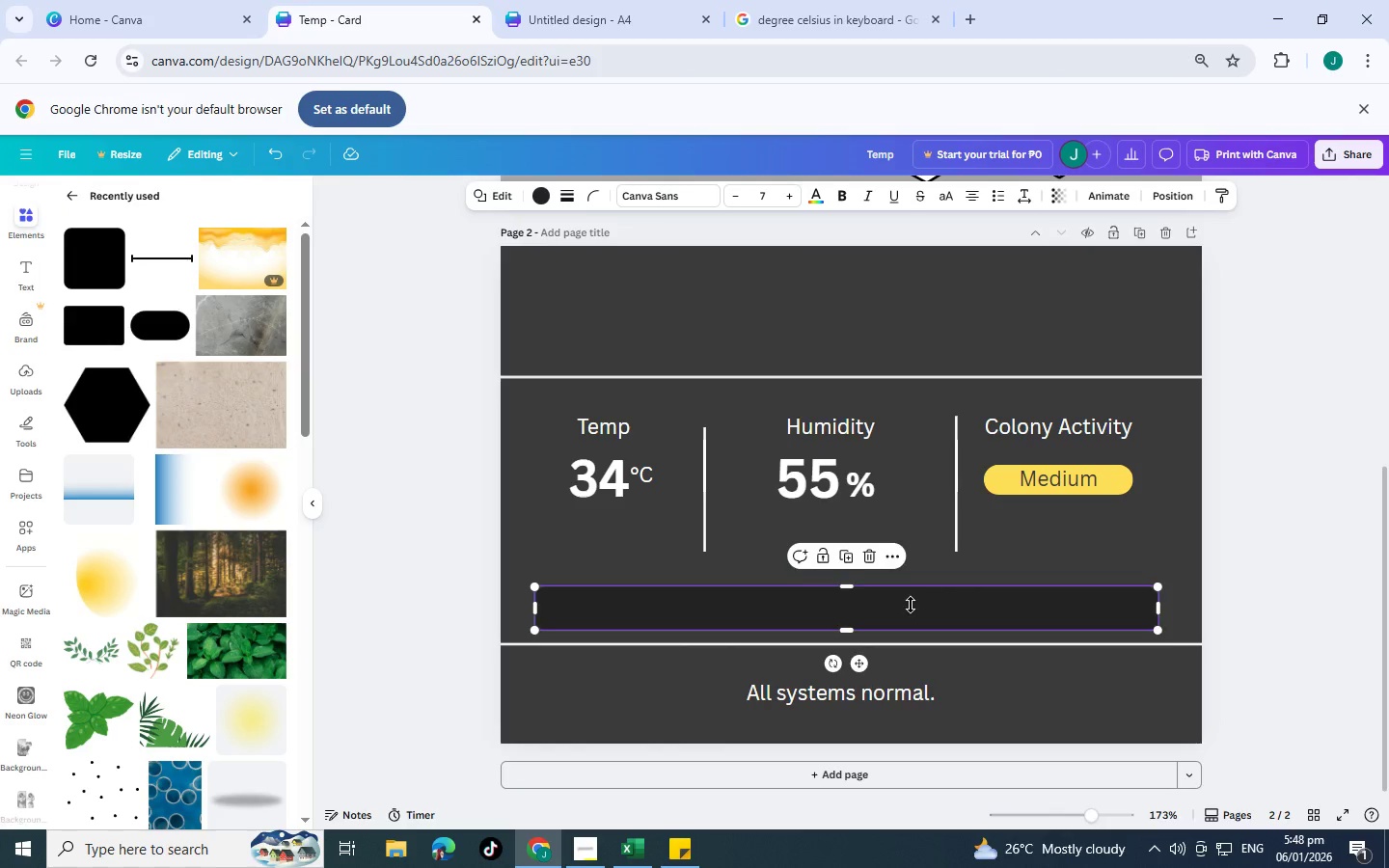 
key(Control+V)
 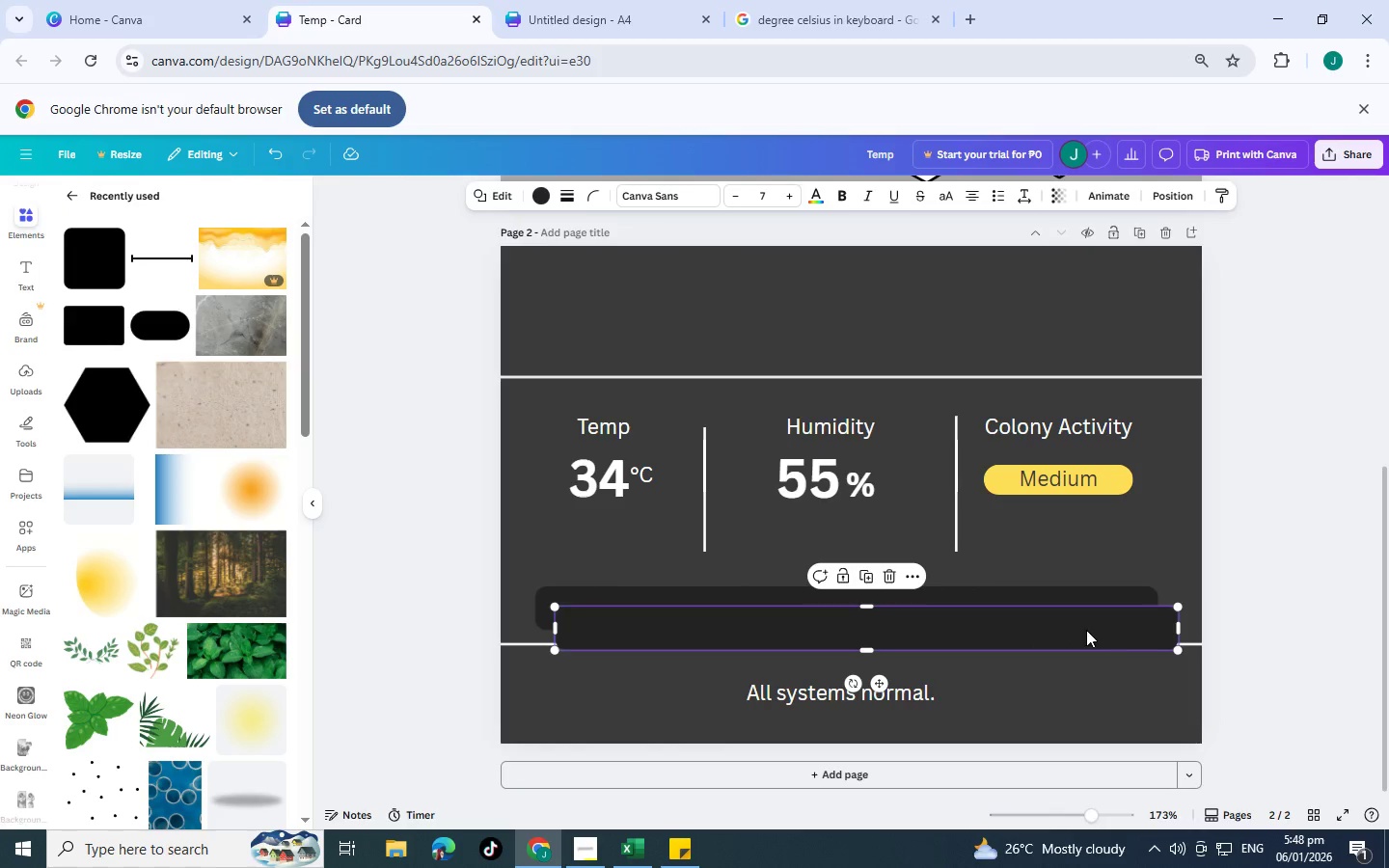 
left_click_drag(start_coordinate=[1077, 630], to_coordinate=[1059, 610])
 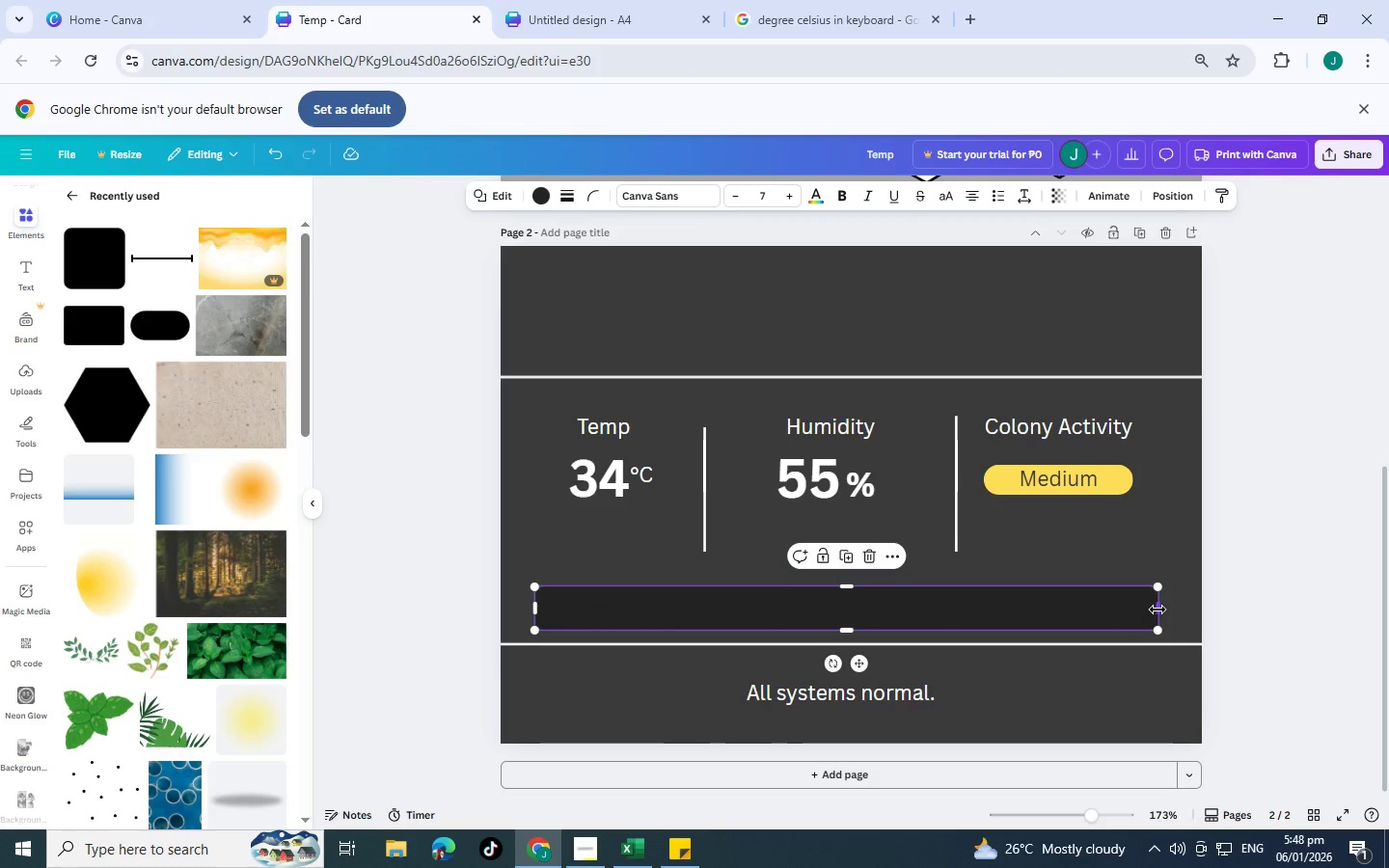 
left_click_drag(start_coordinate=[1158, 610], to_coordinate=[826, 627])
 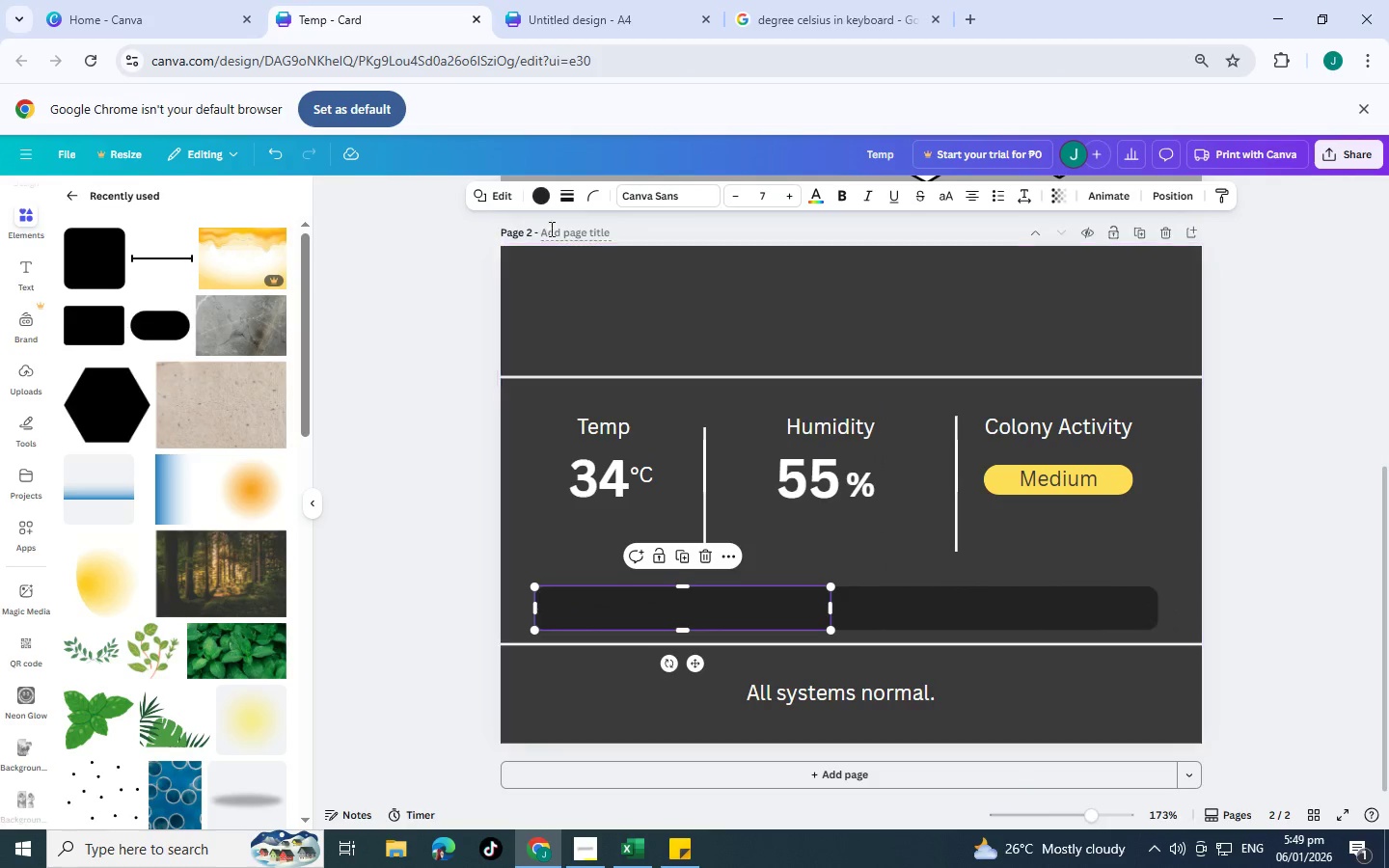 
left_click([531, 194])
 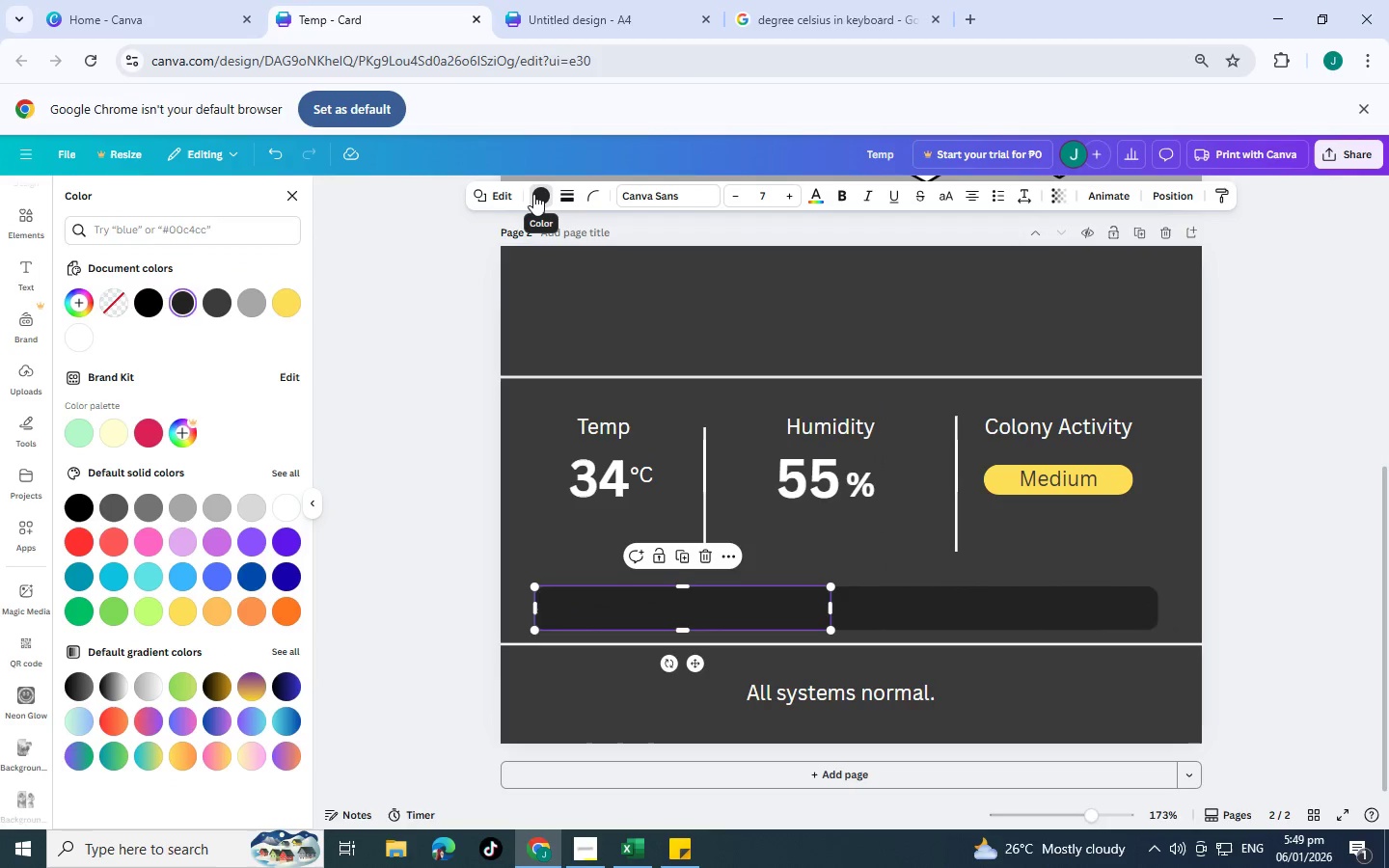 
left_click([533, 194])
 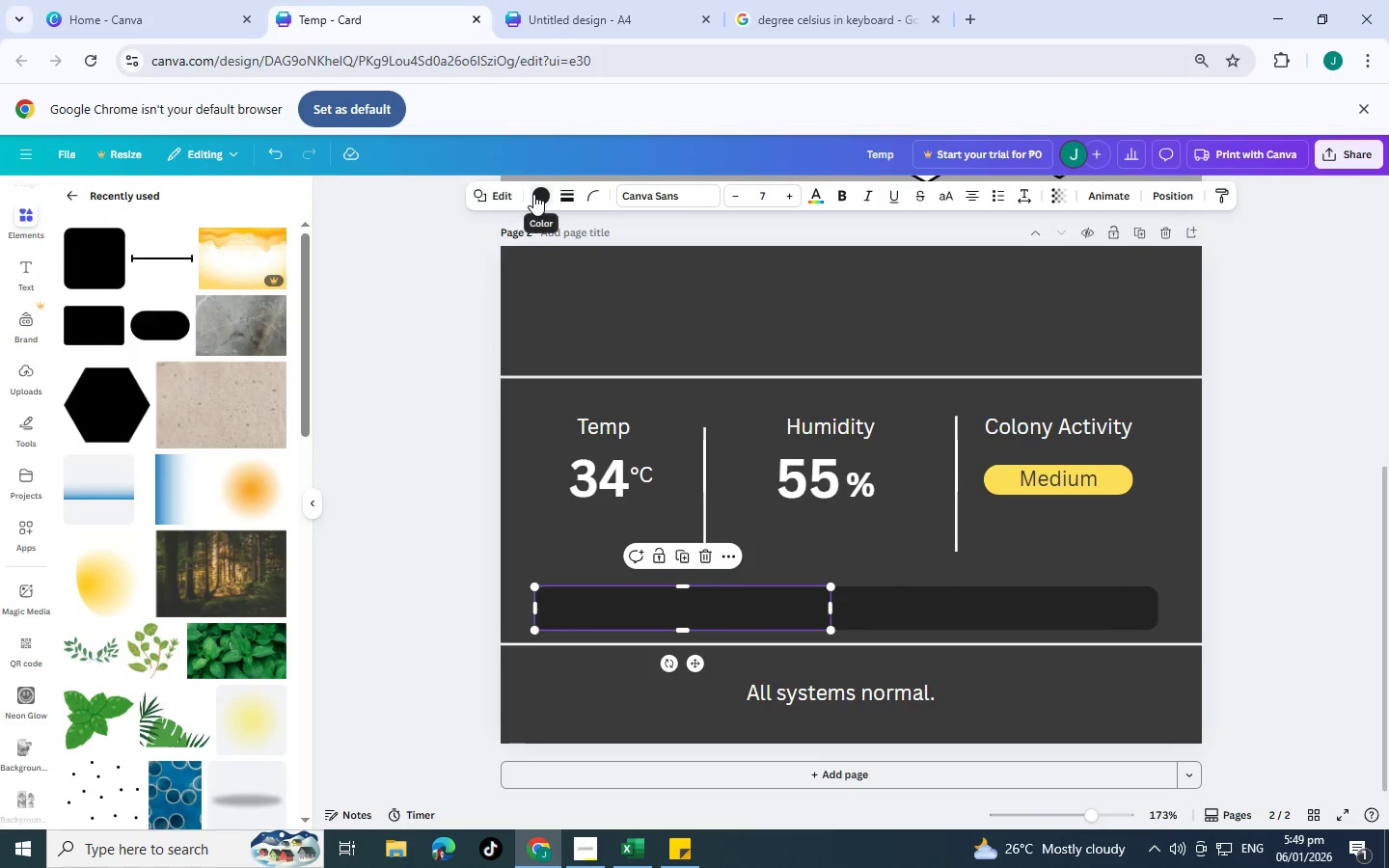 
left_click([533, 194])
 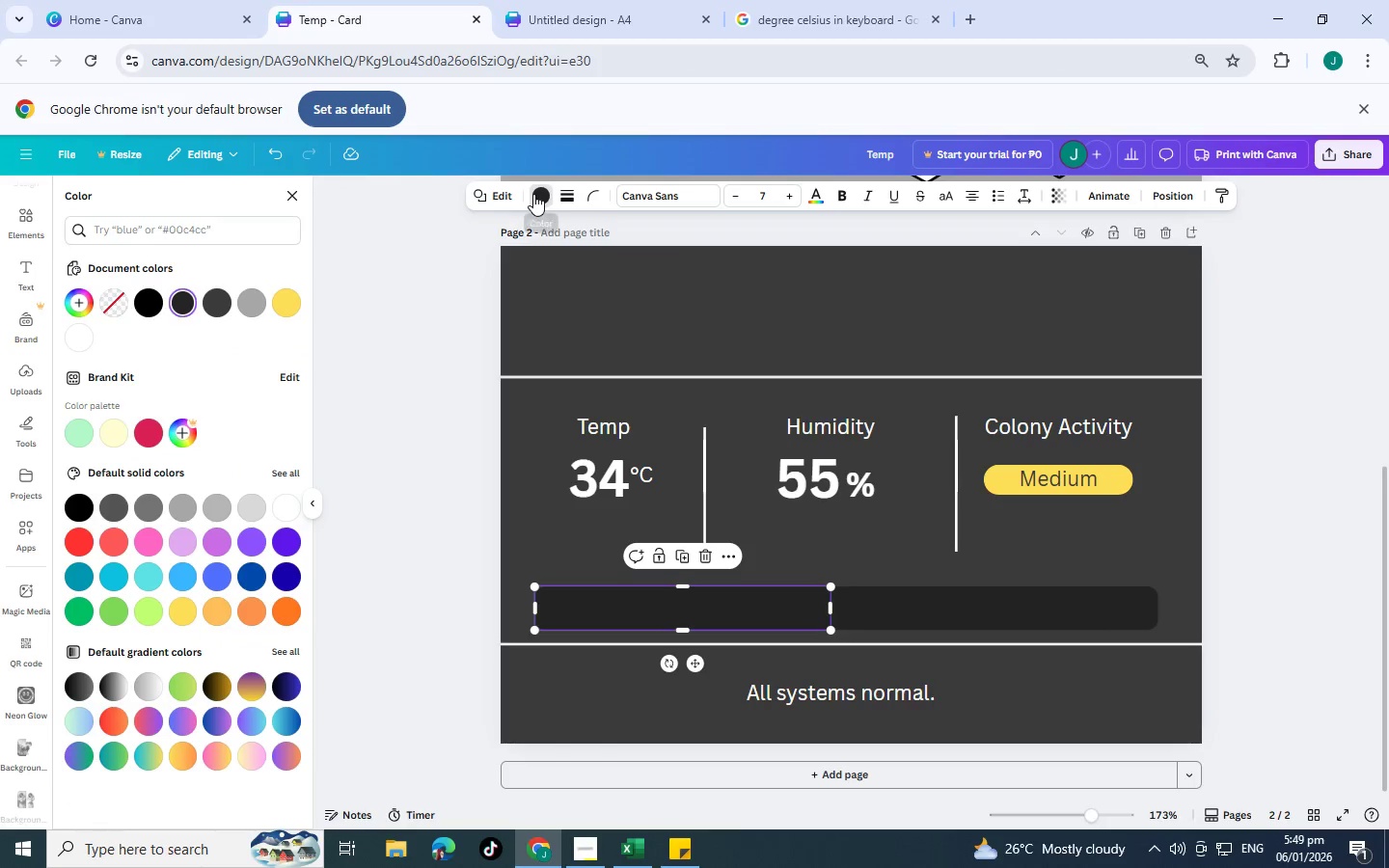 
left_click([533, 194])
 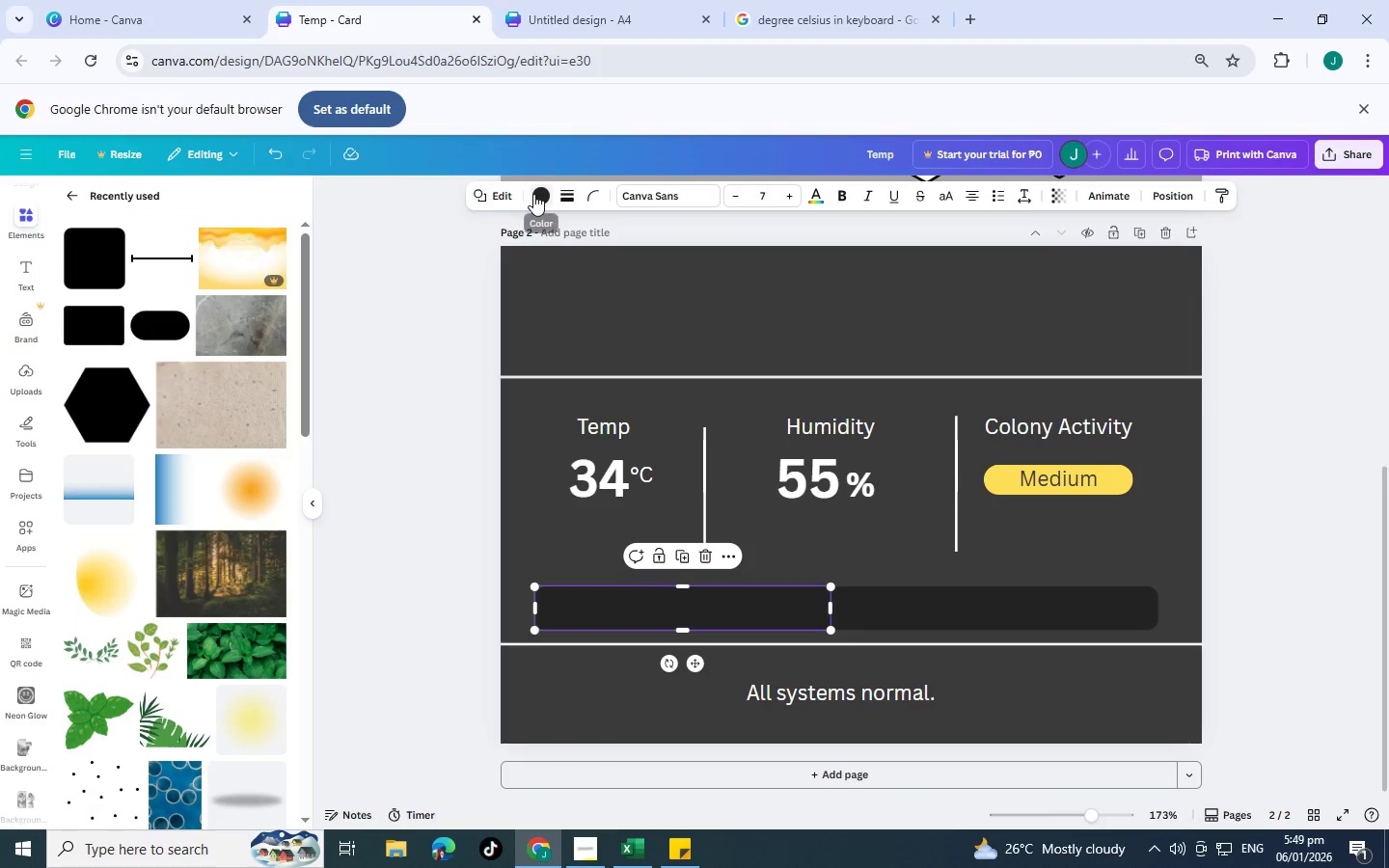 
left_click([533, 194])
 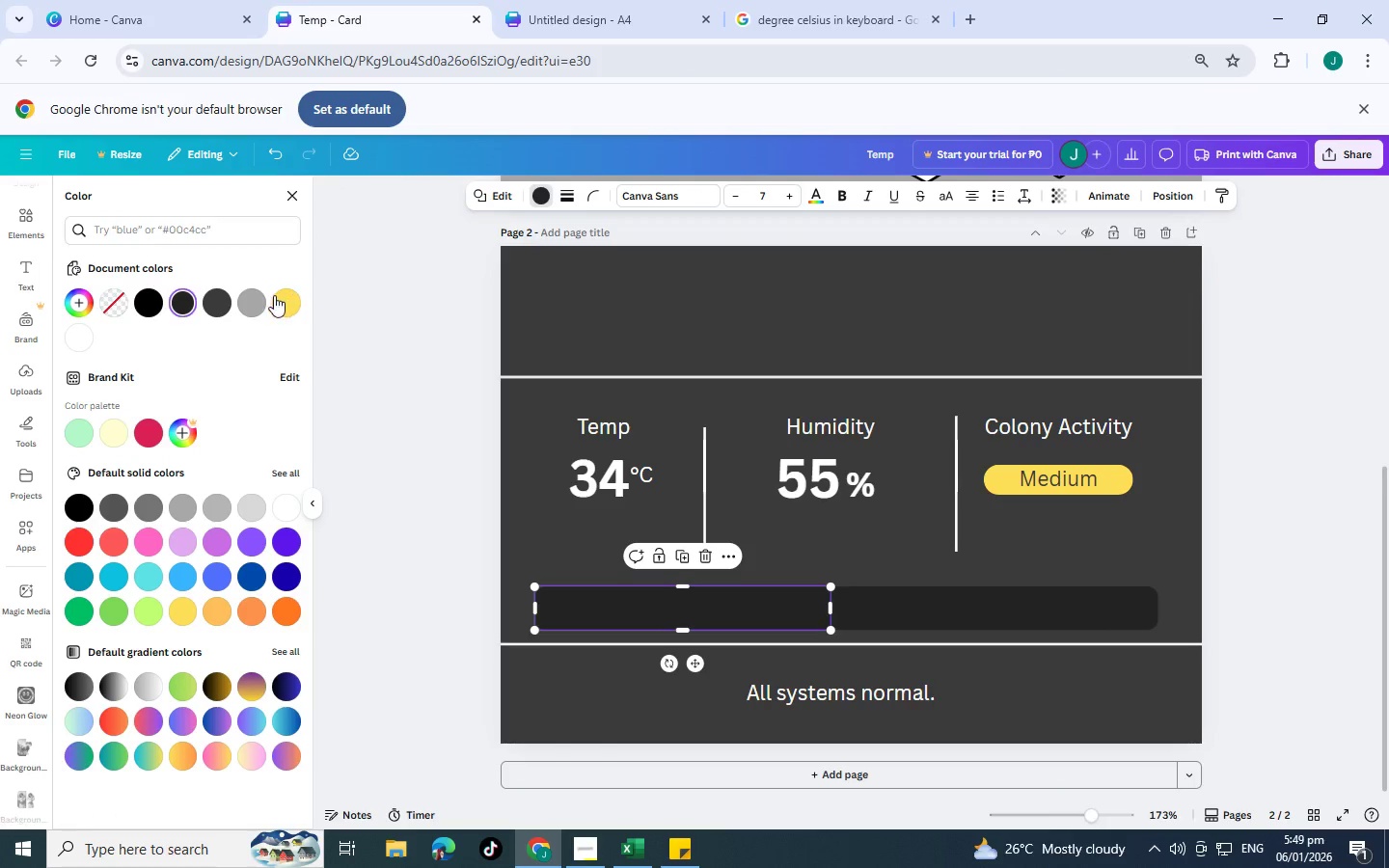 
left_click([282, 302])
 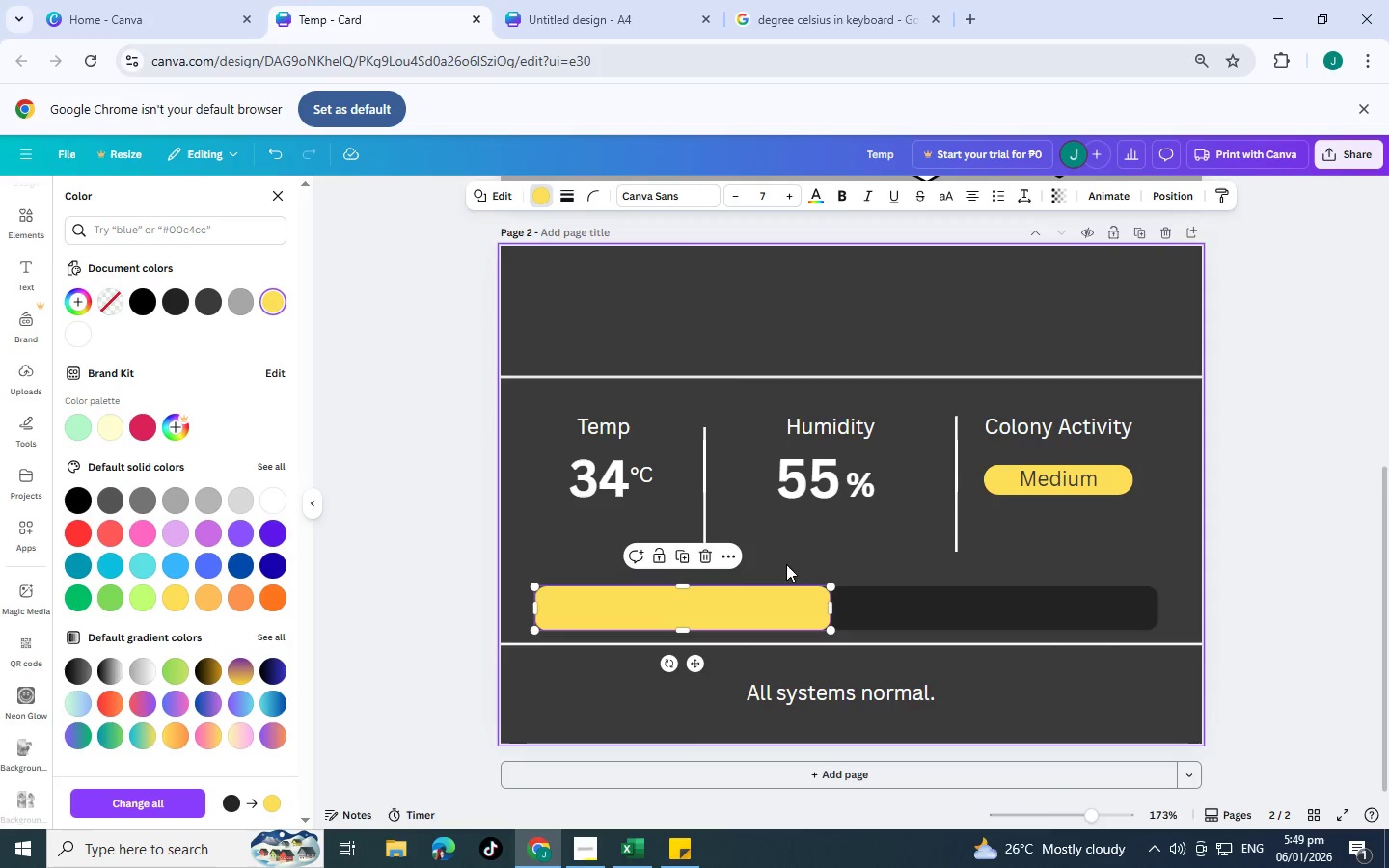 
key(Control+C)
 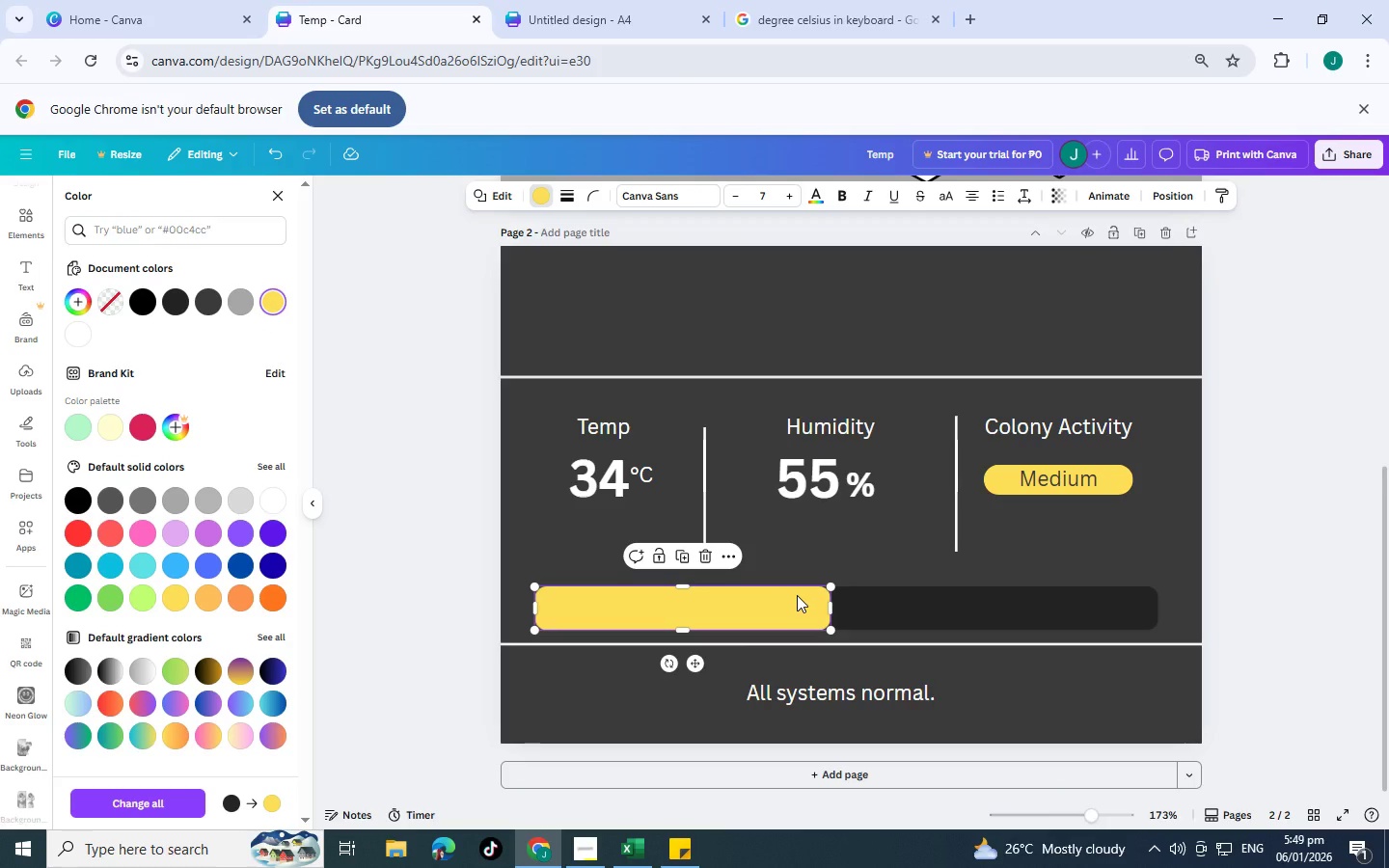 
key(Control+V)
 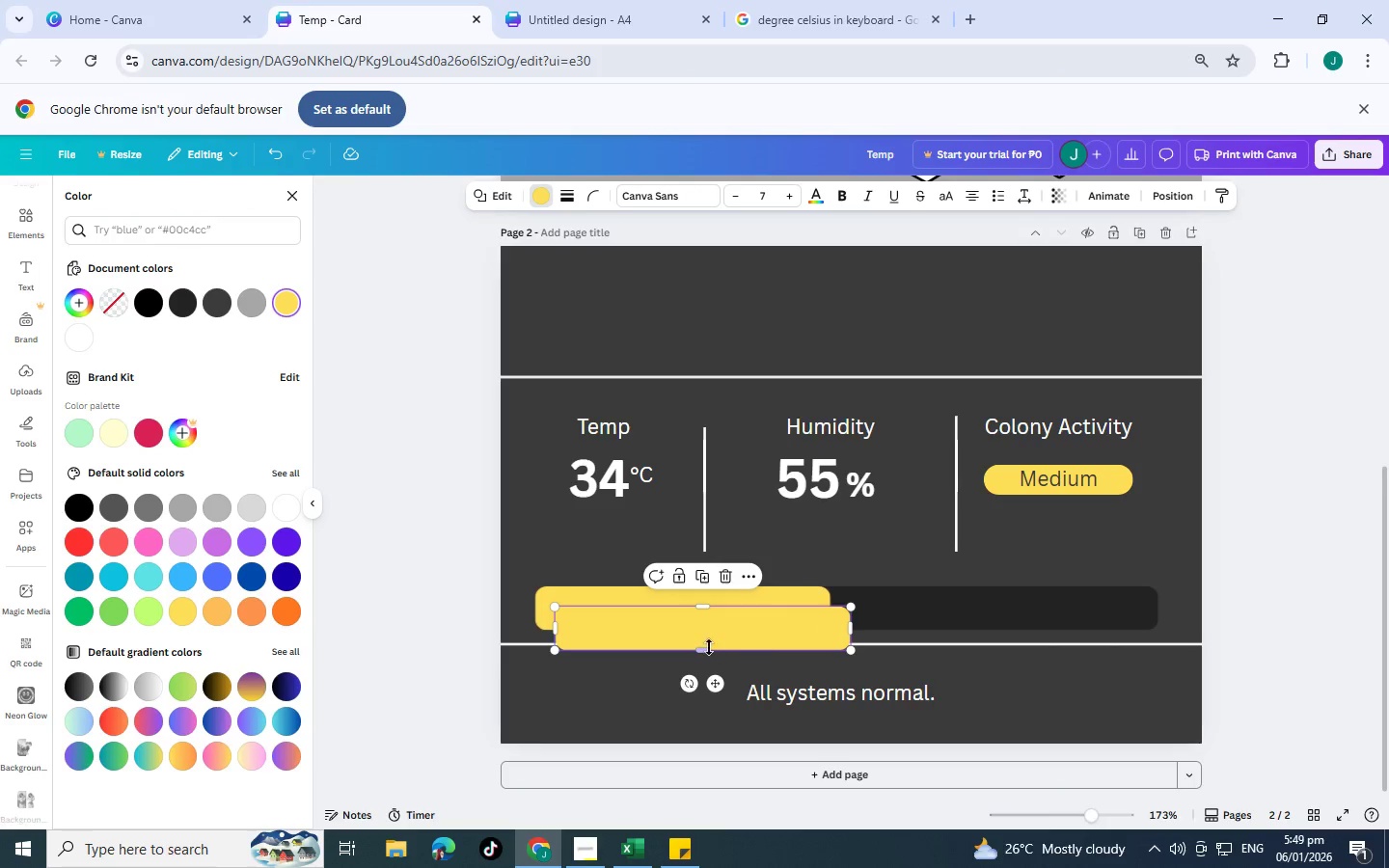 
left_click_drag(start_coordinate=[705, 646], to_coordinate=[869, 651])
 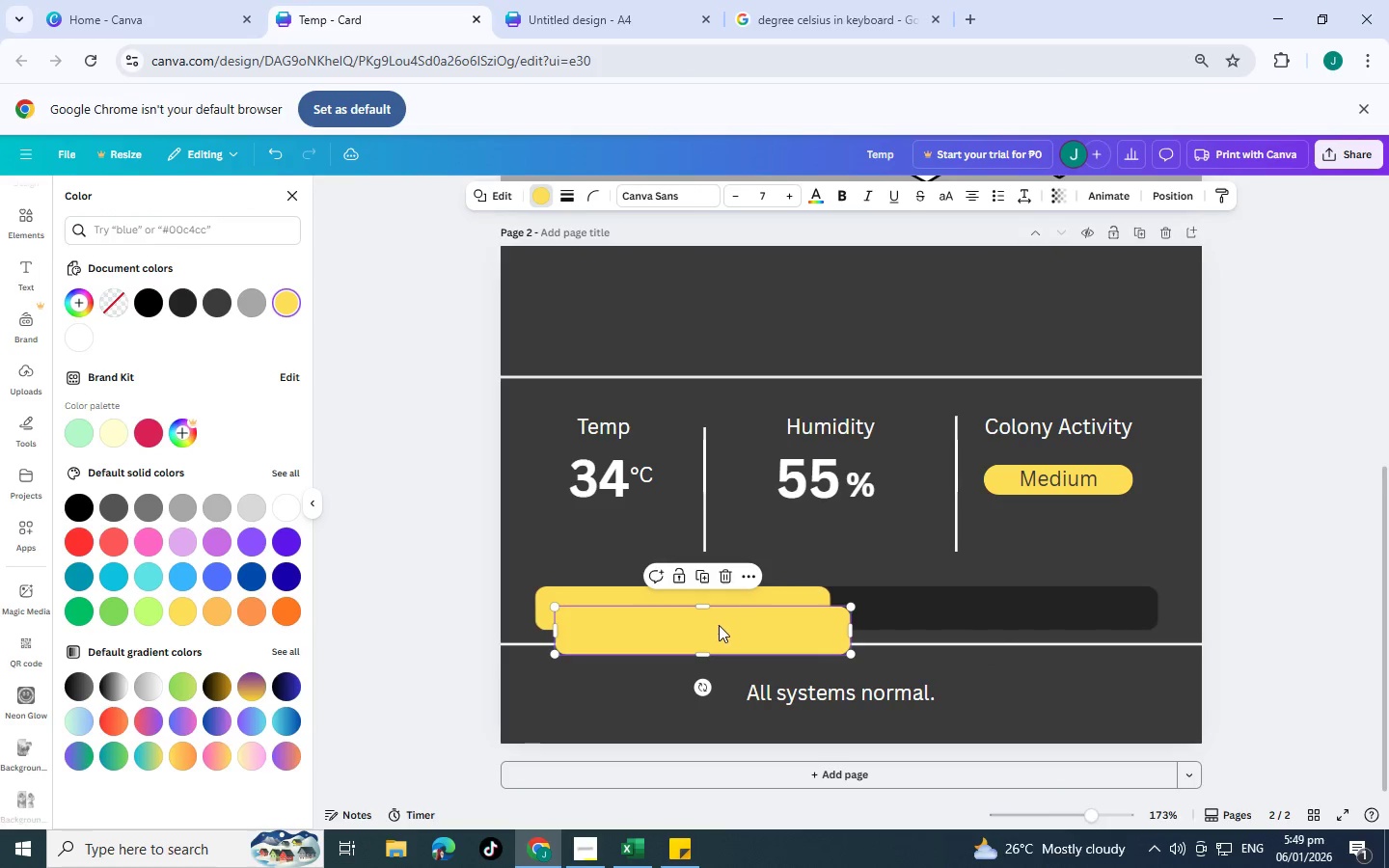 
left_click_drag(start_coordinate=[715, 624], to_coordinate=[940, 601])
 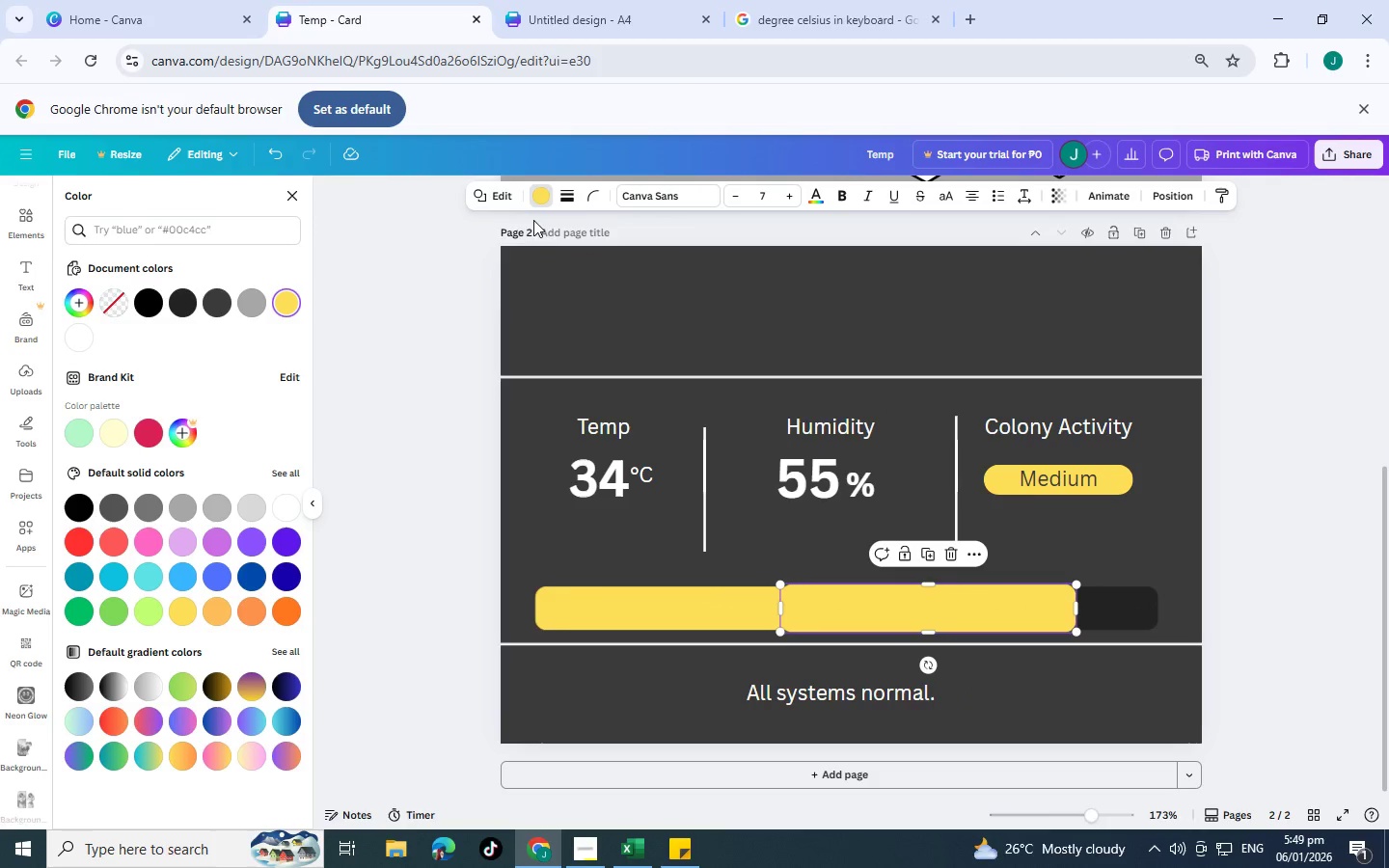 
left_click([504, 196])
 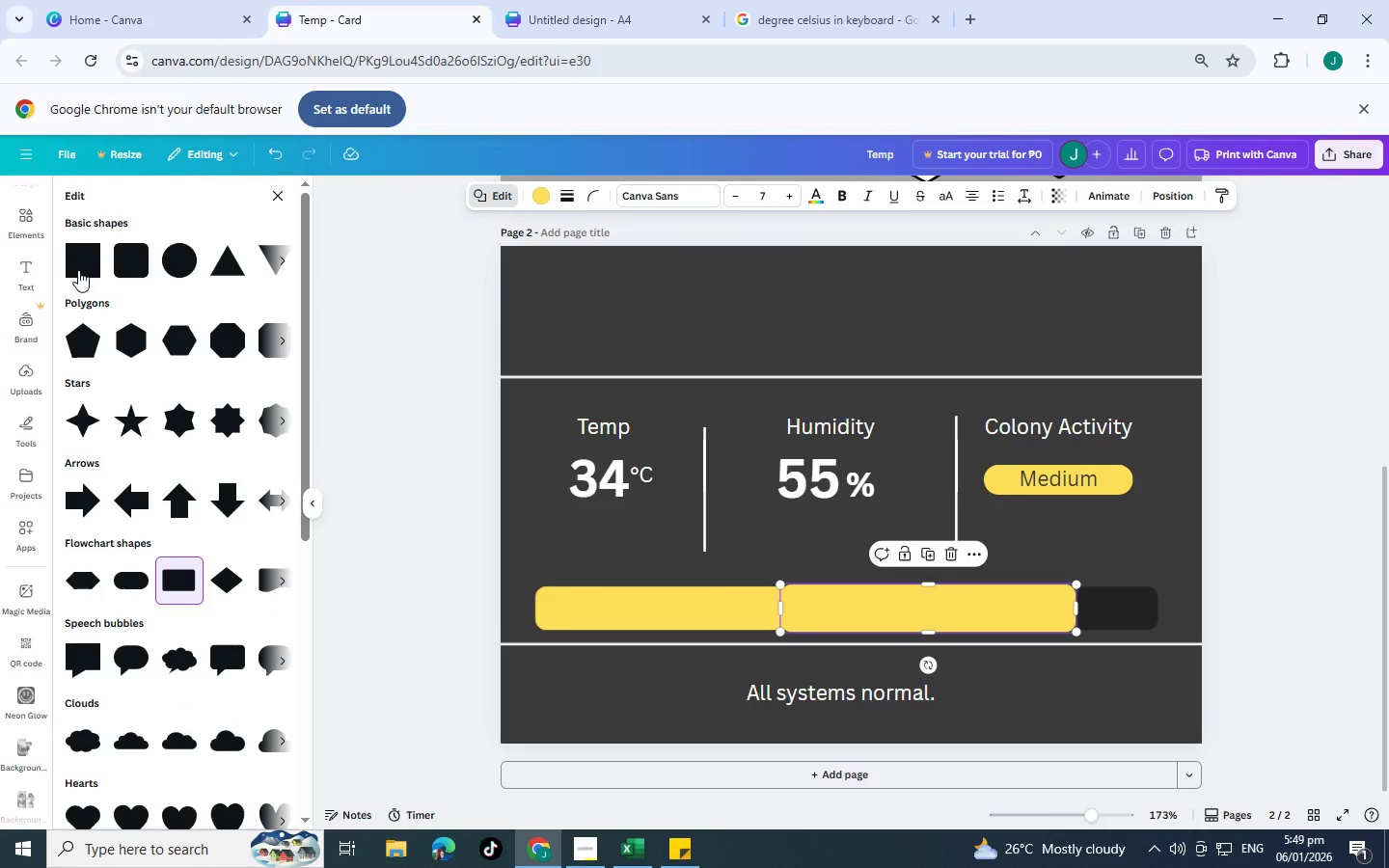 
left_click([78, 270])
 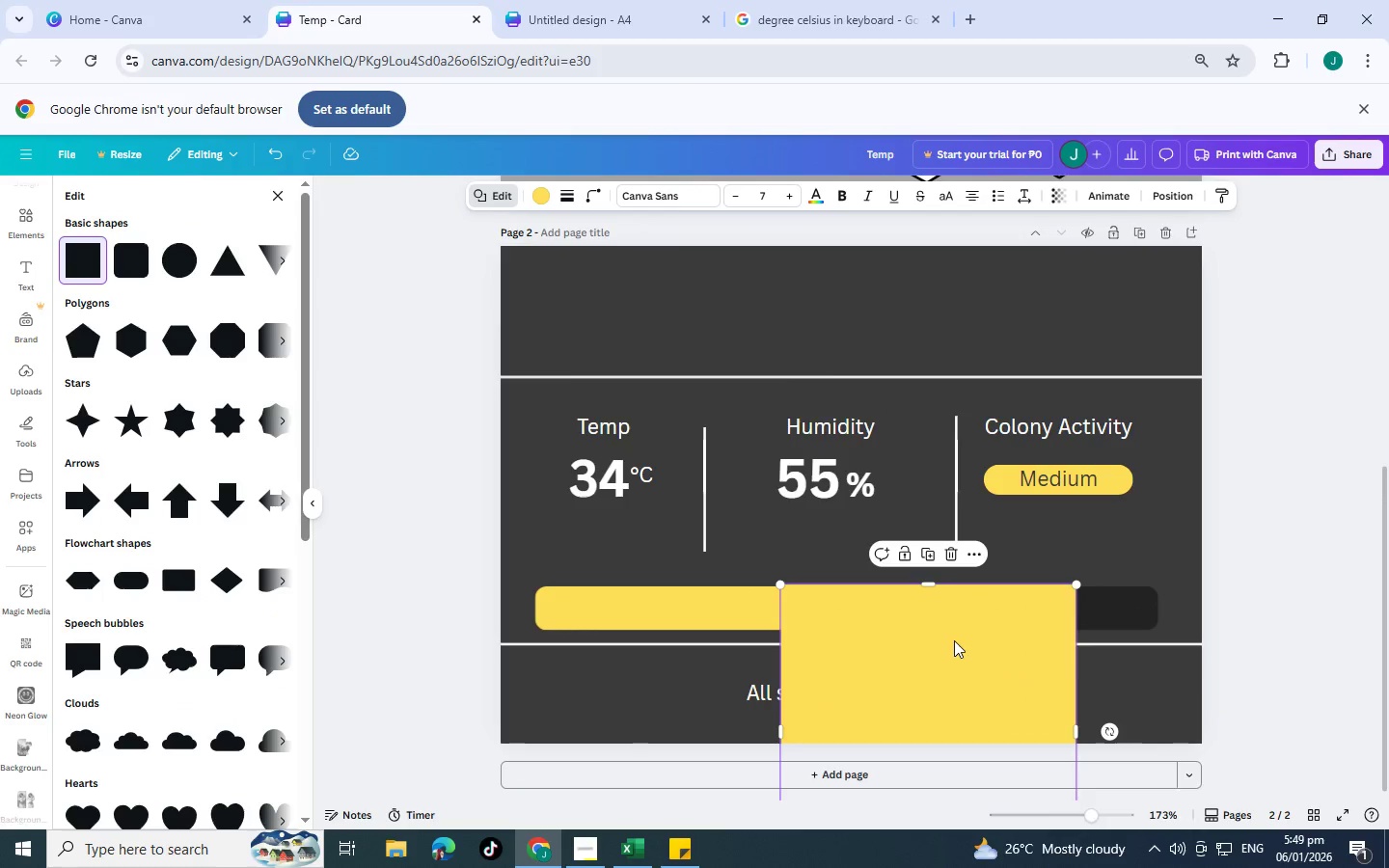 
left_click_drag(start_coordinate=[945, 608], to_coordinate=[941, 448])
 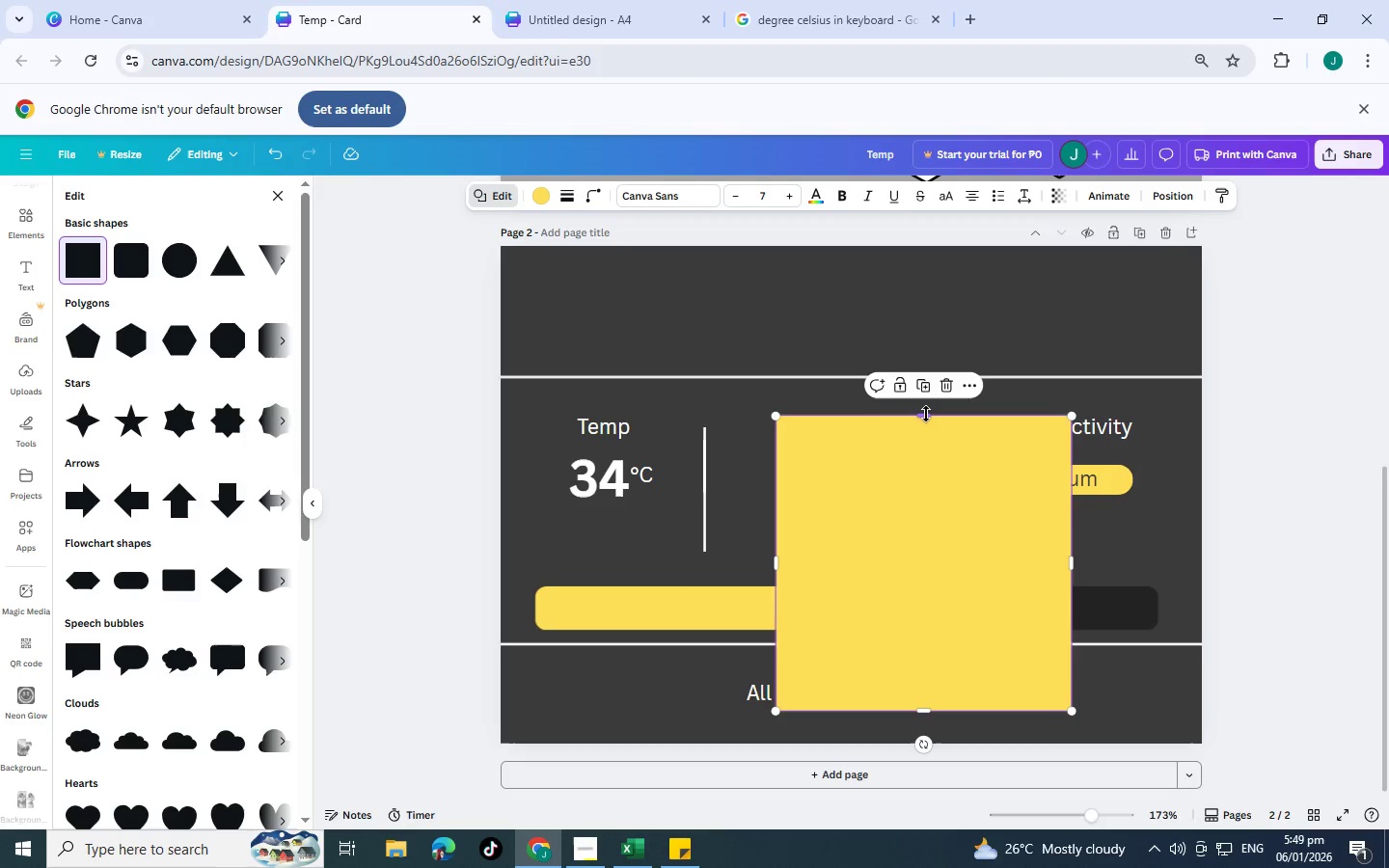 
scroll: coordinate [947, 625], scroll_direction: down, amount: 2.0
 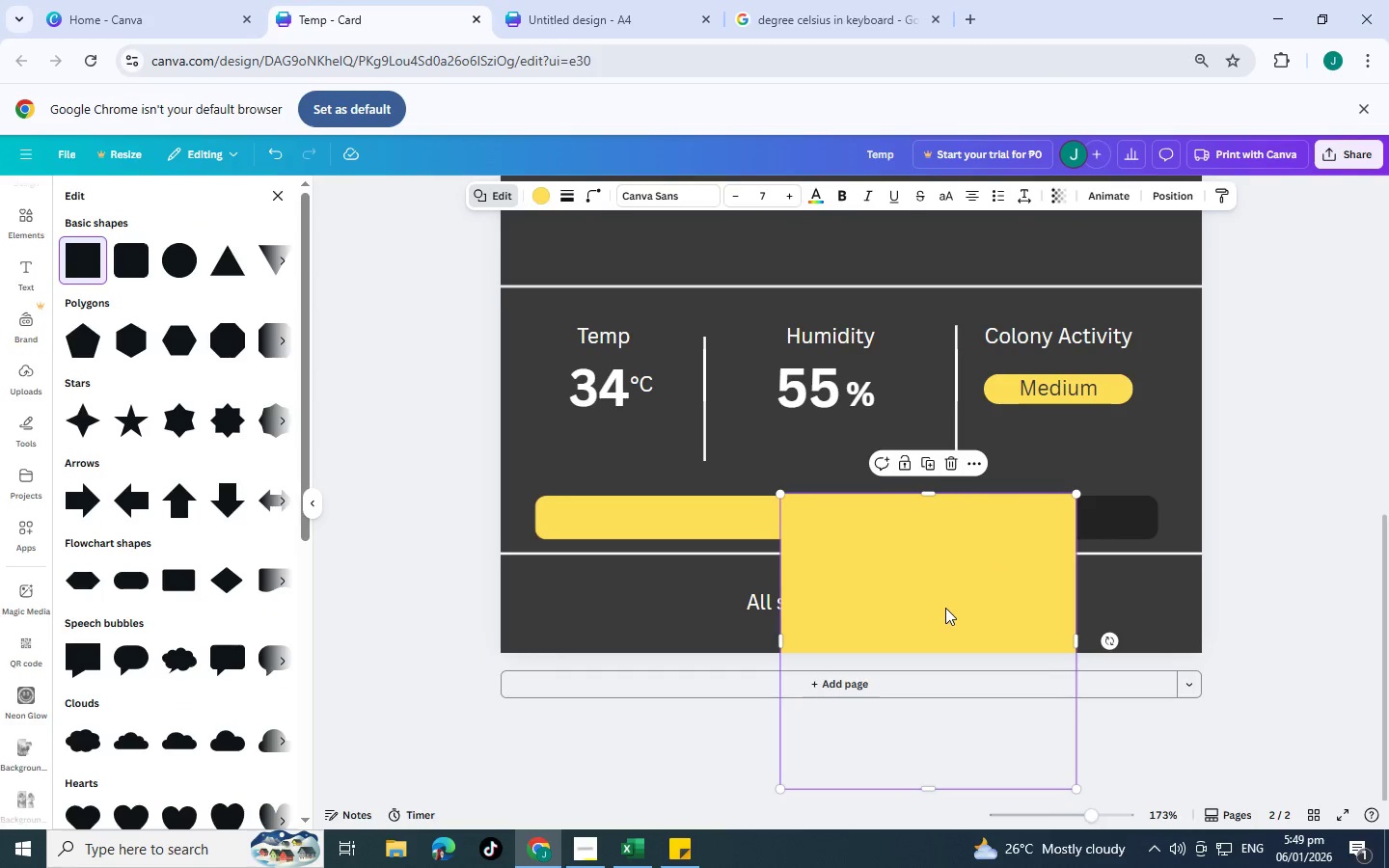 
left_click_drag(start_coordinate=[926, 416], to_coordinate=[946, 583])
 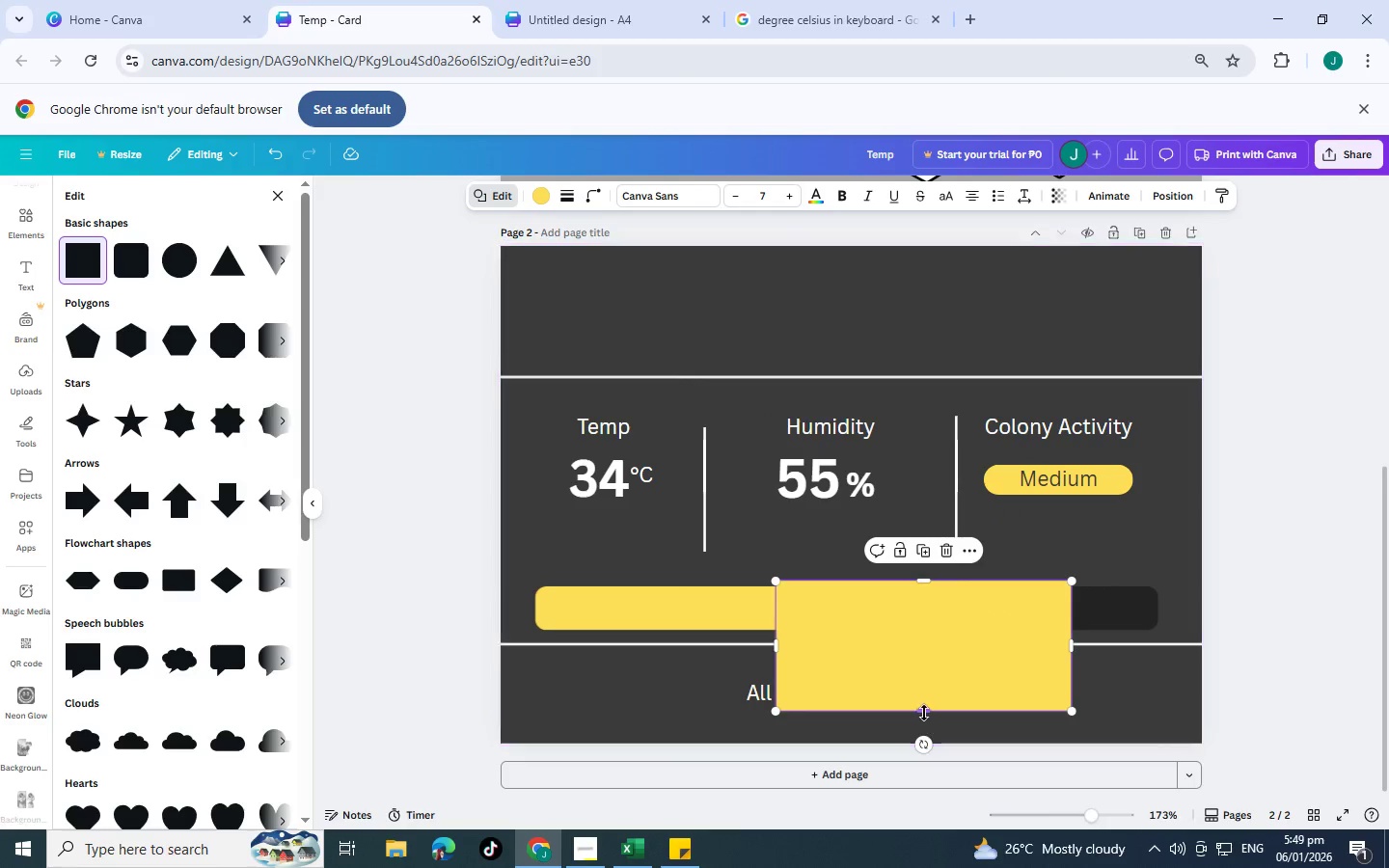 
left_click_drag(start_coordinate=[923, 711], to_coordinate=[926, 628])
 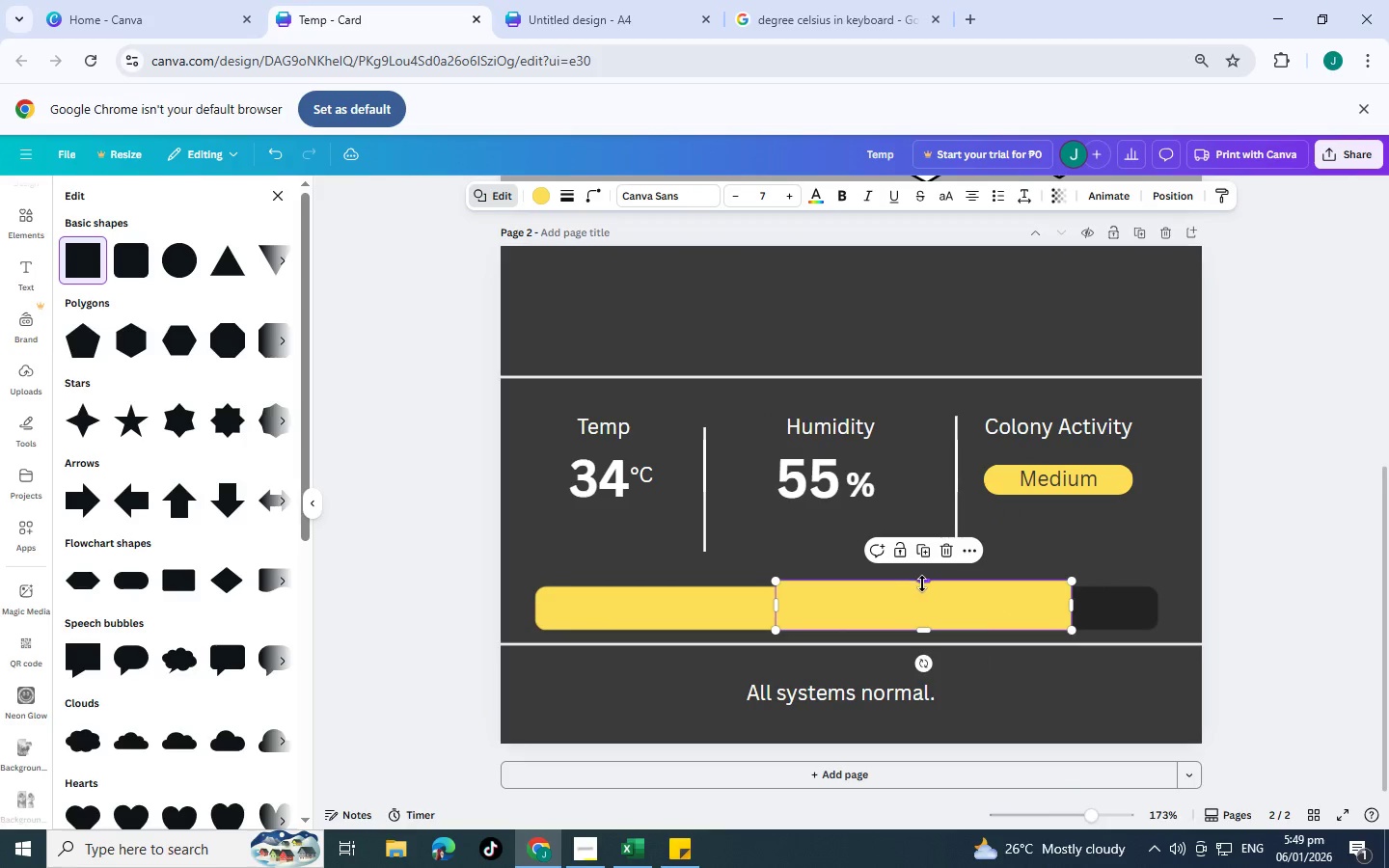 
left_click_drag(start_coordinate=[923, 585], to_coordinate=[923, 592])
 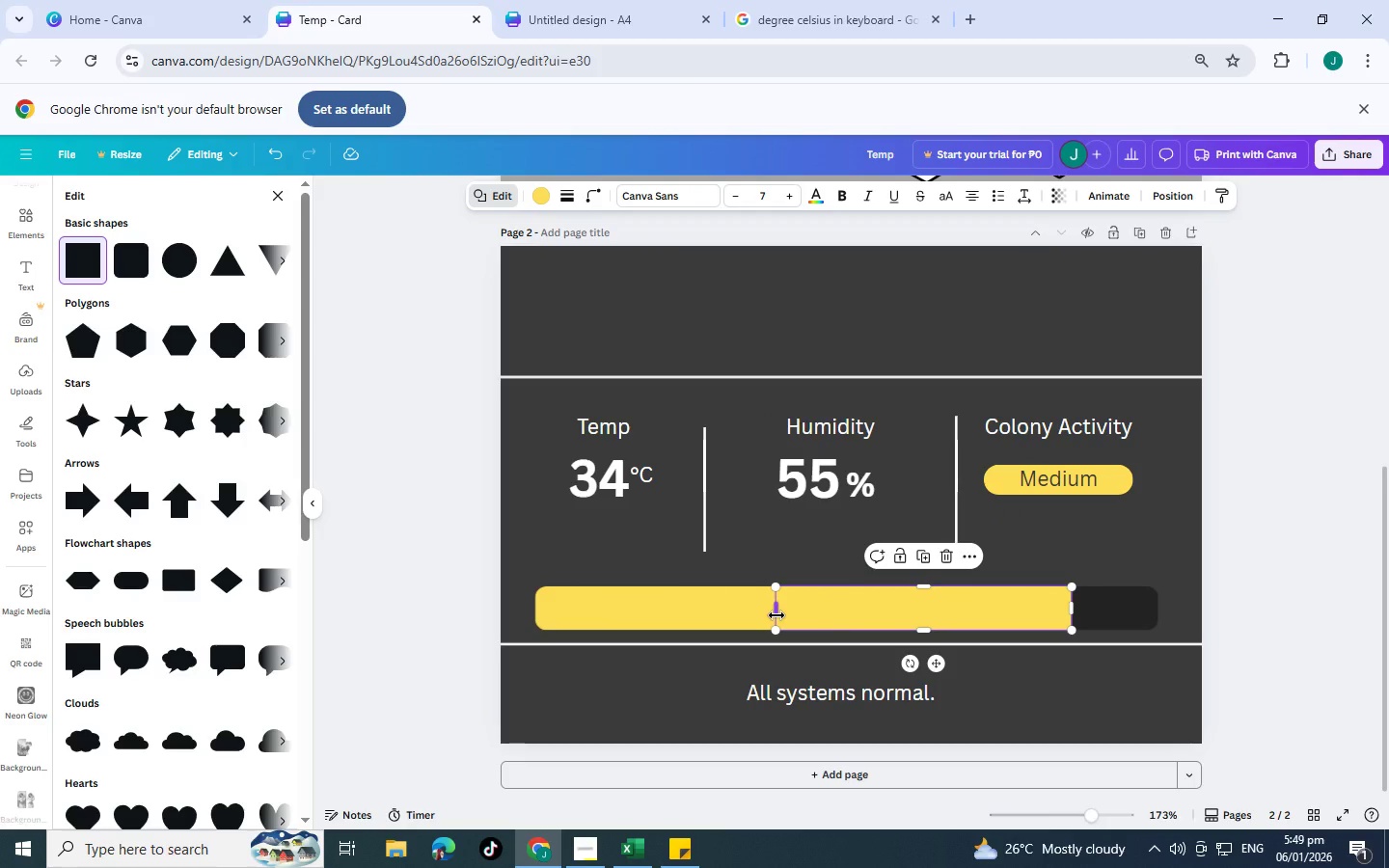 
left_click_drag(start_coordinate=[776, 615], to_coordinate=[825, 613])
 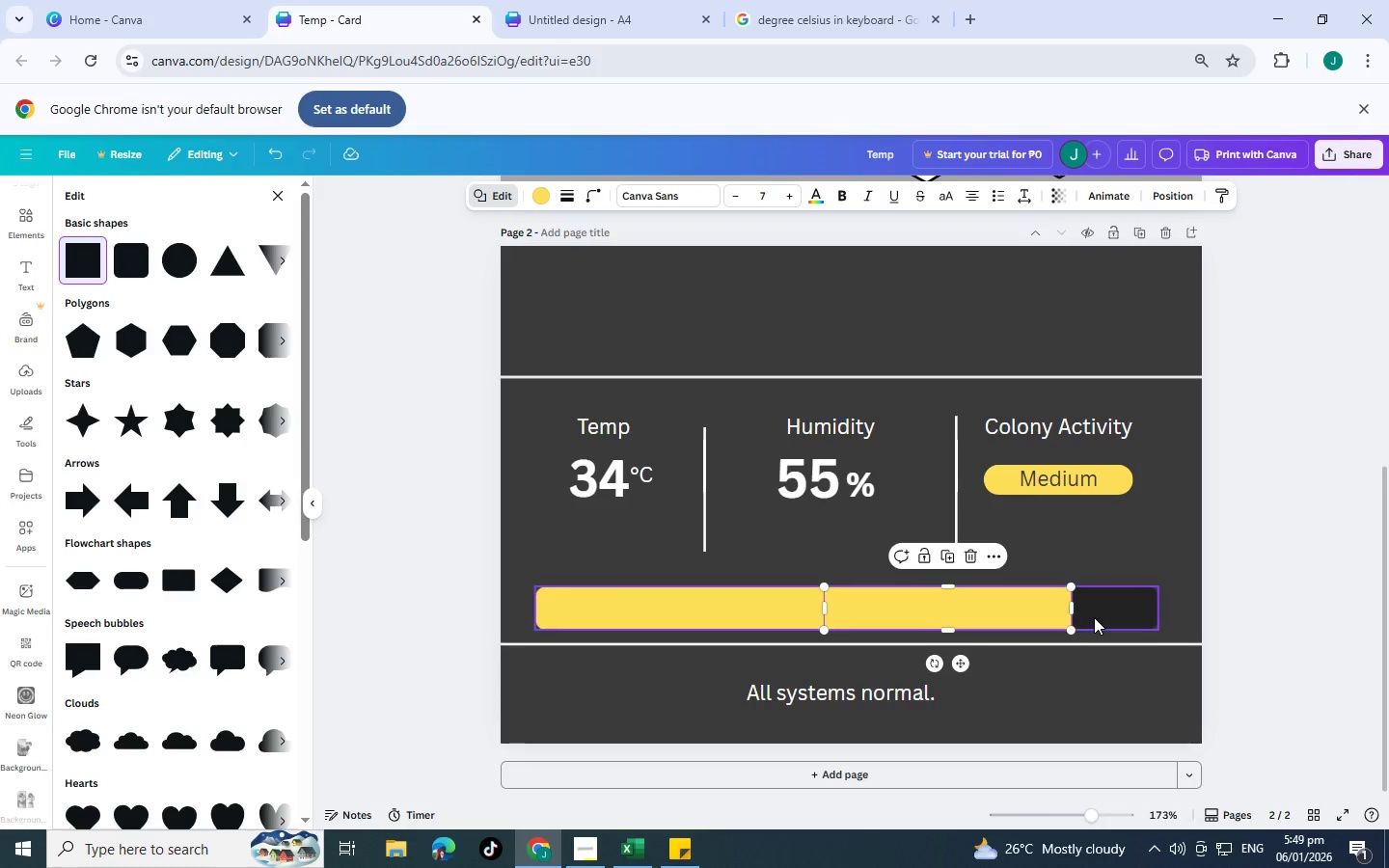 
left_click([1095, 617])
 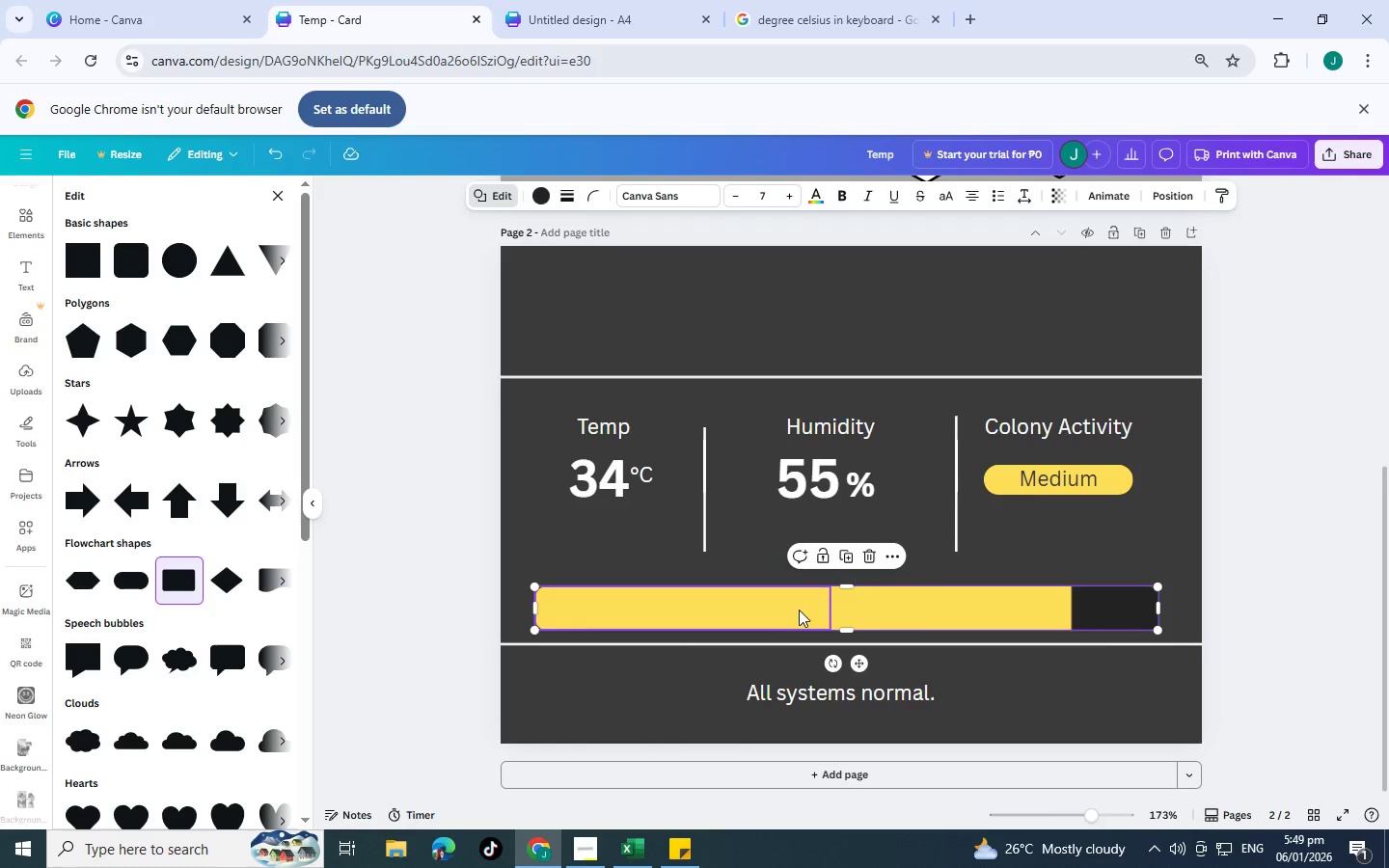 
left_click([795, 610])
 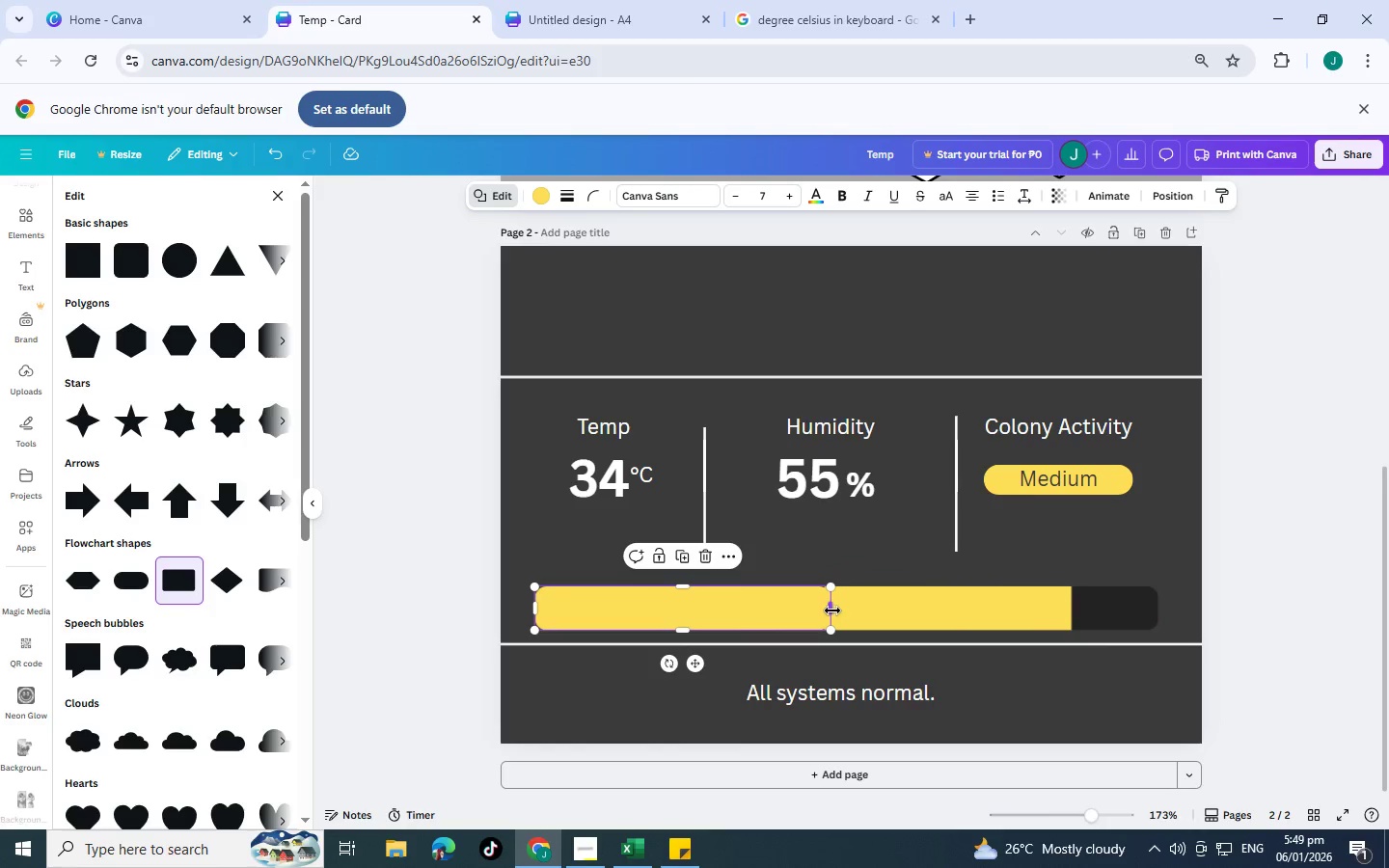 
left_click_drag(start_coordinate=[831, 610], to_coordinate=[838, 610])
 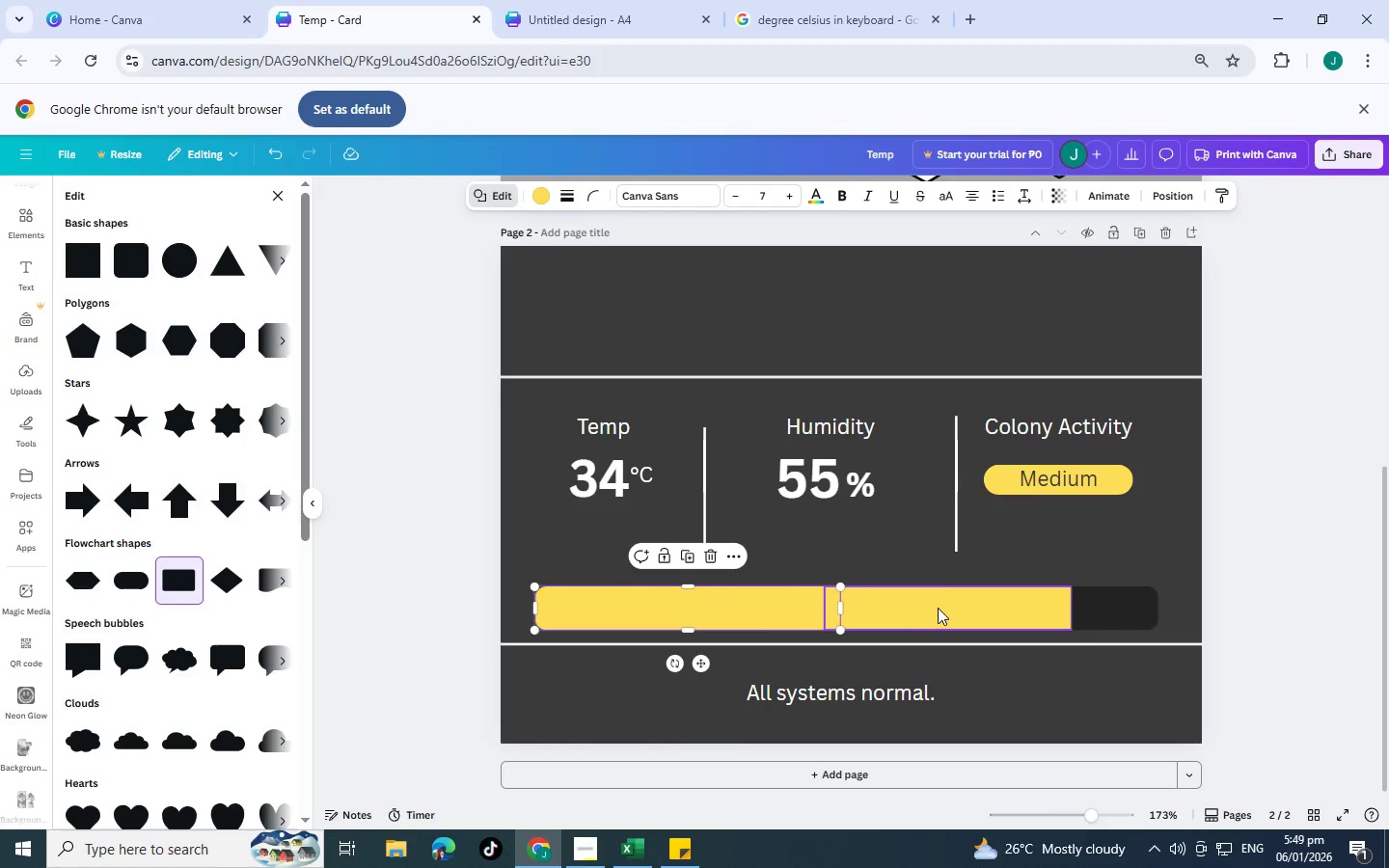 
left_click([938, 608])
 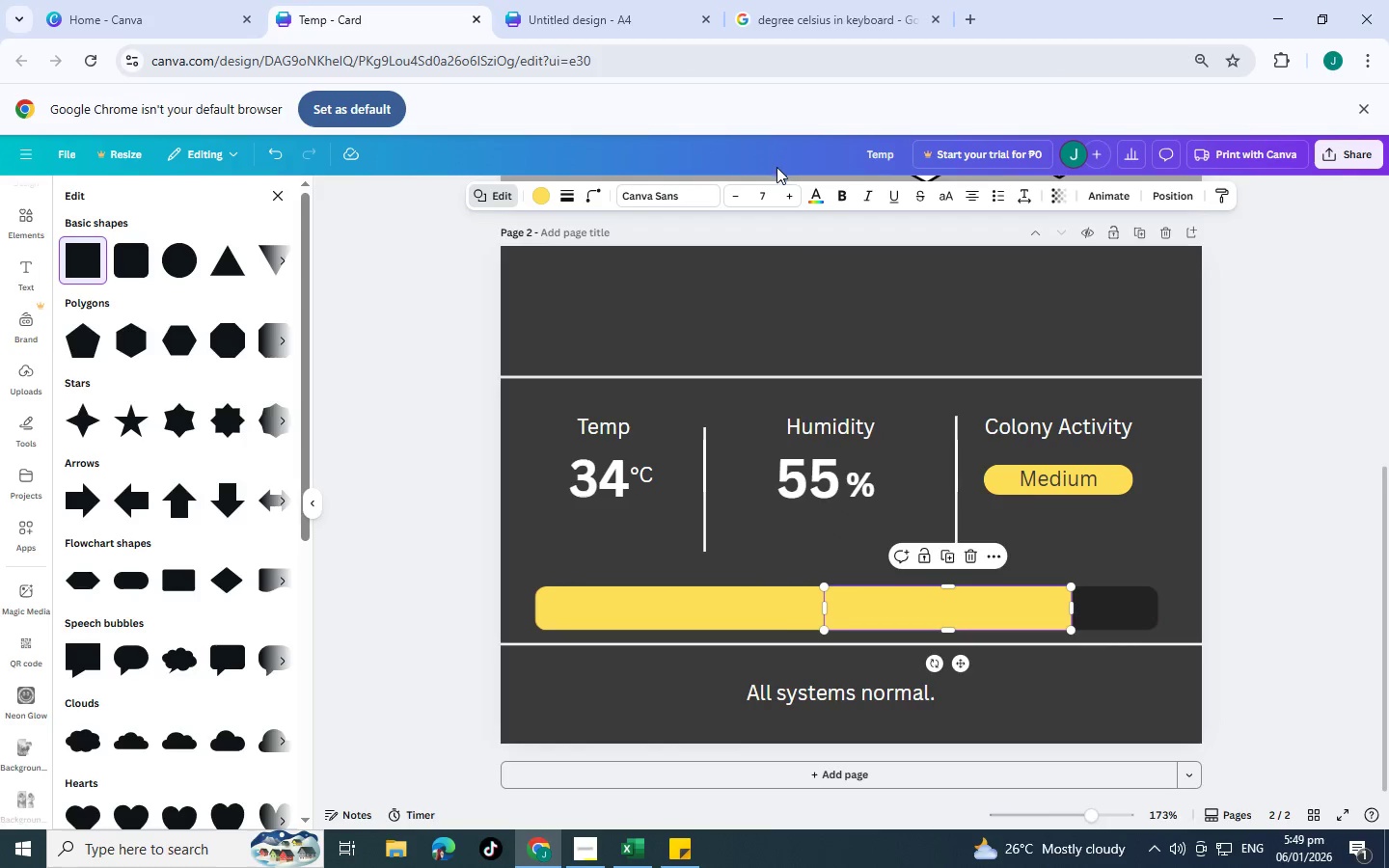 
left_click([530, 196])
 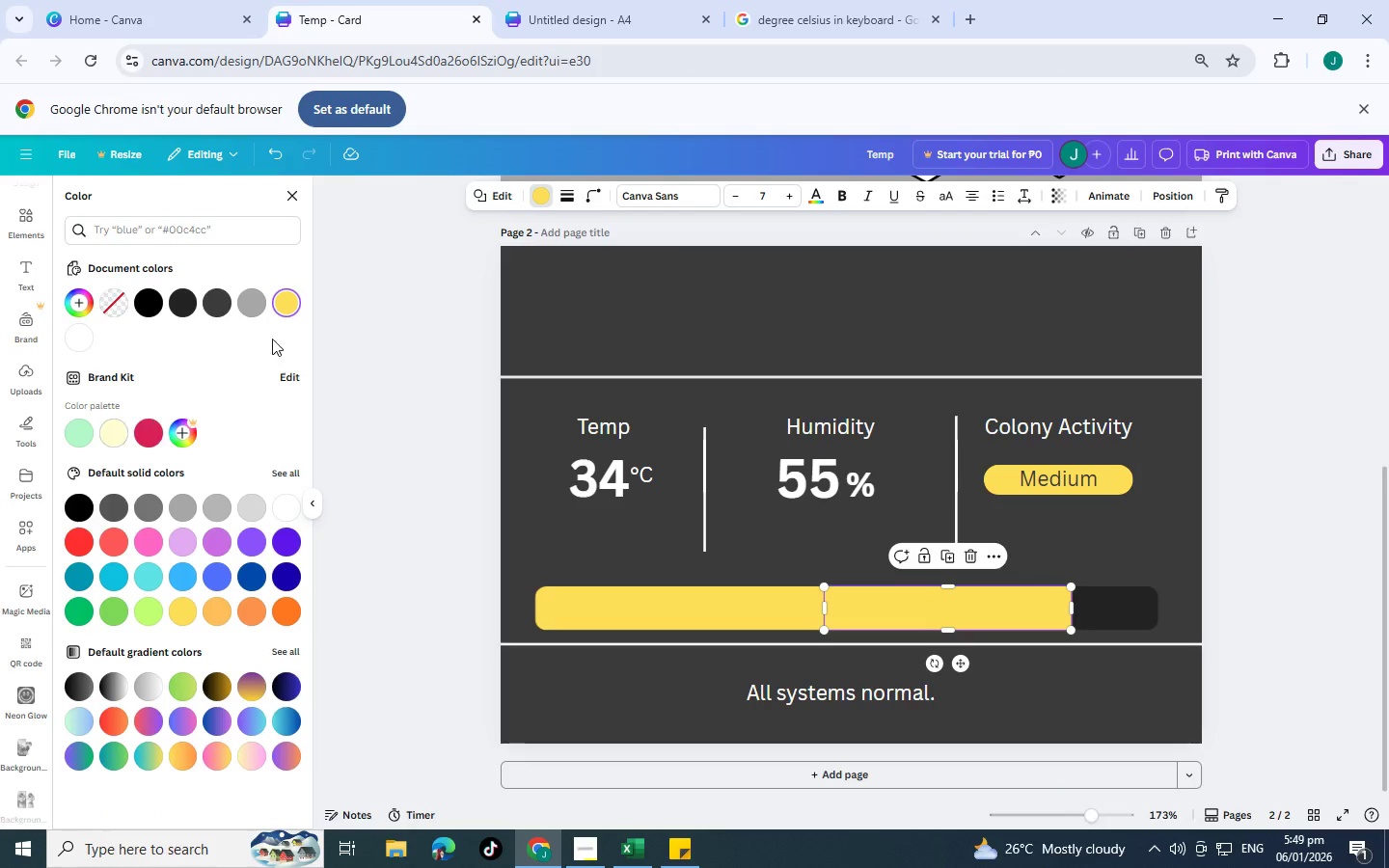 
left_click([286, 302])
 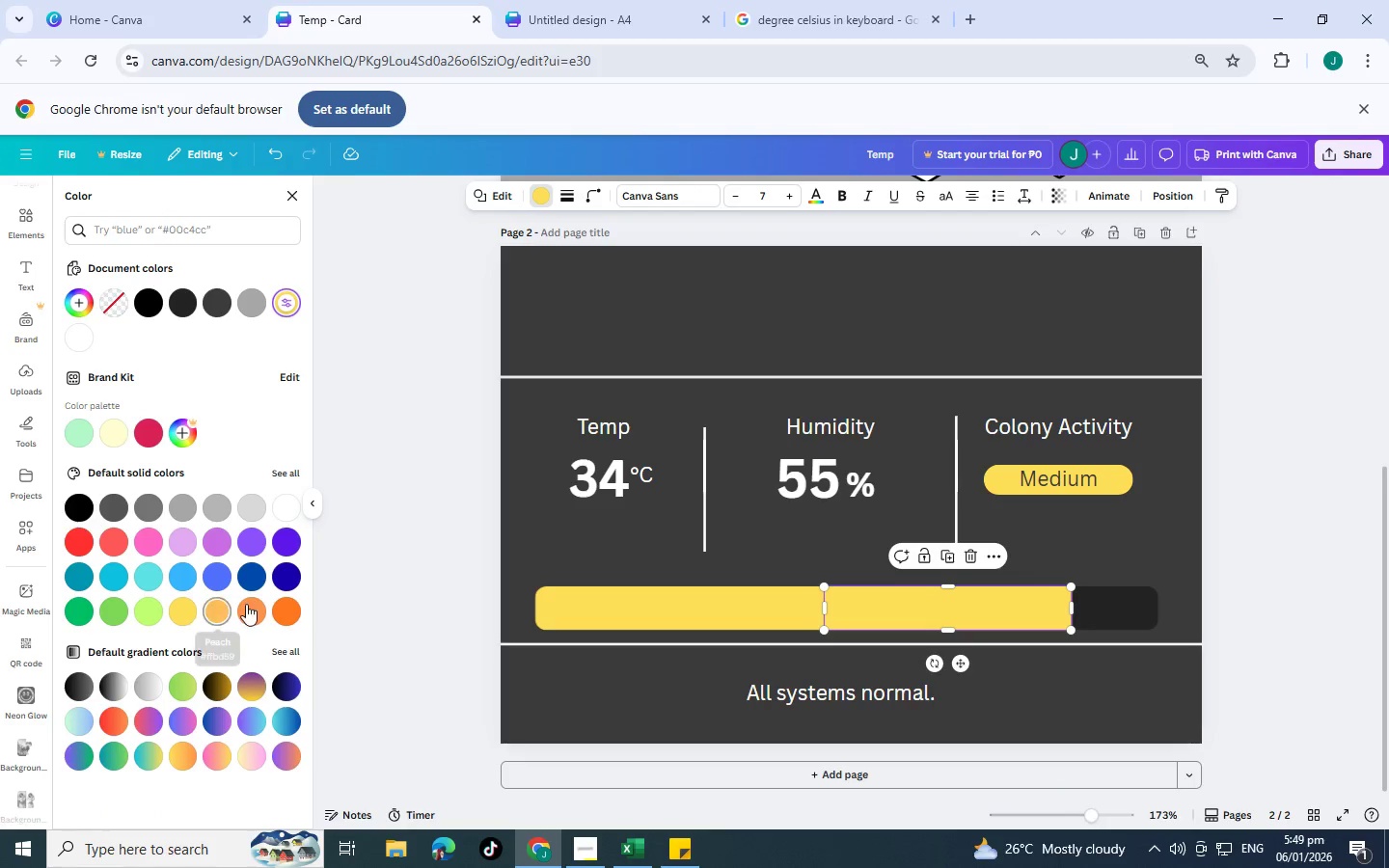 
left_click([247, 604])
 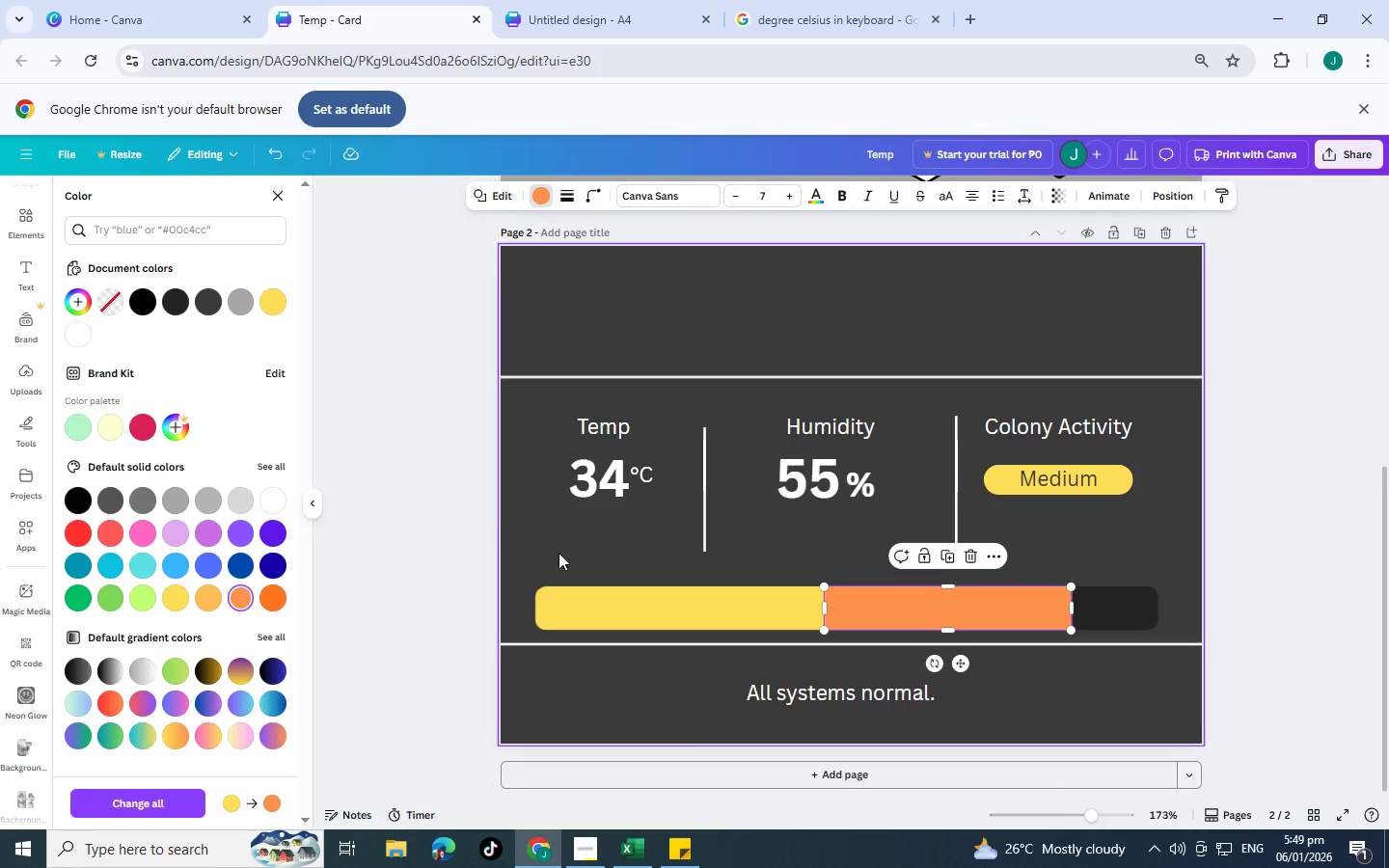 
left_click([618, 569])
 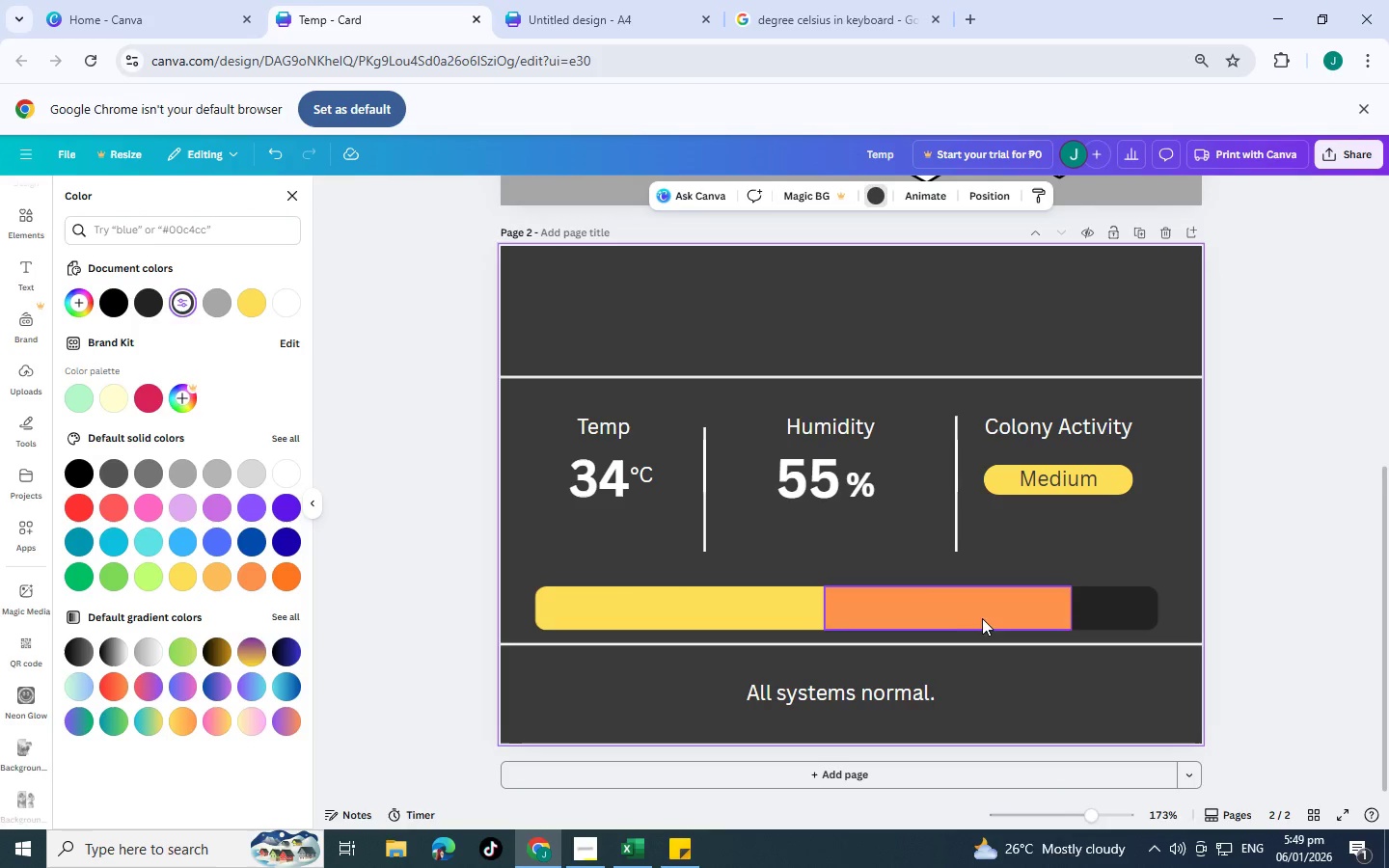 
left_click([942, 604])
 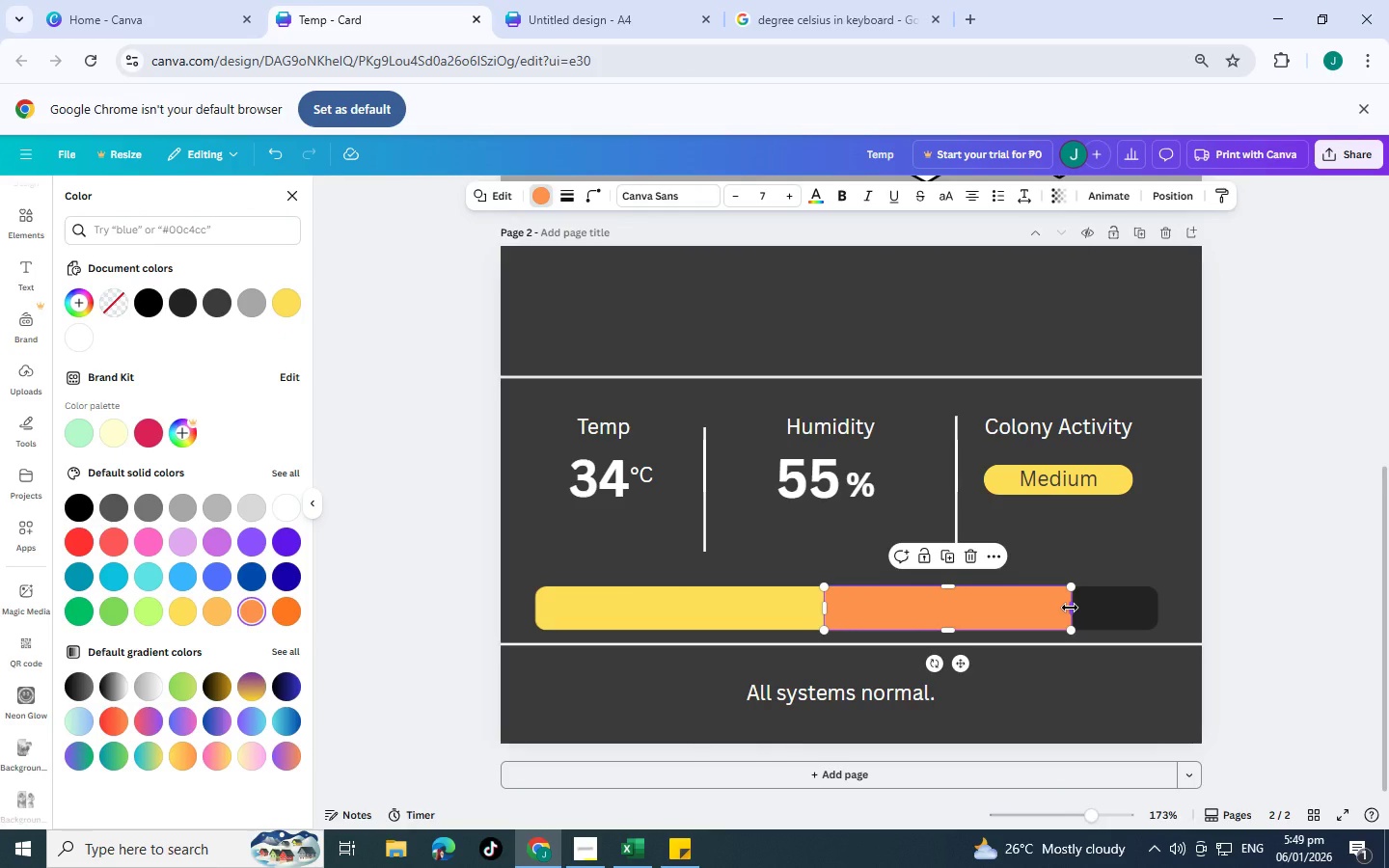 
left_click_drag(start_coordinate=[1070, 608], to_coordinate=[995, 605])
 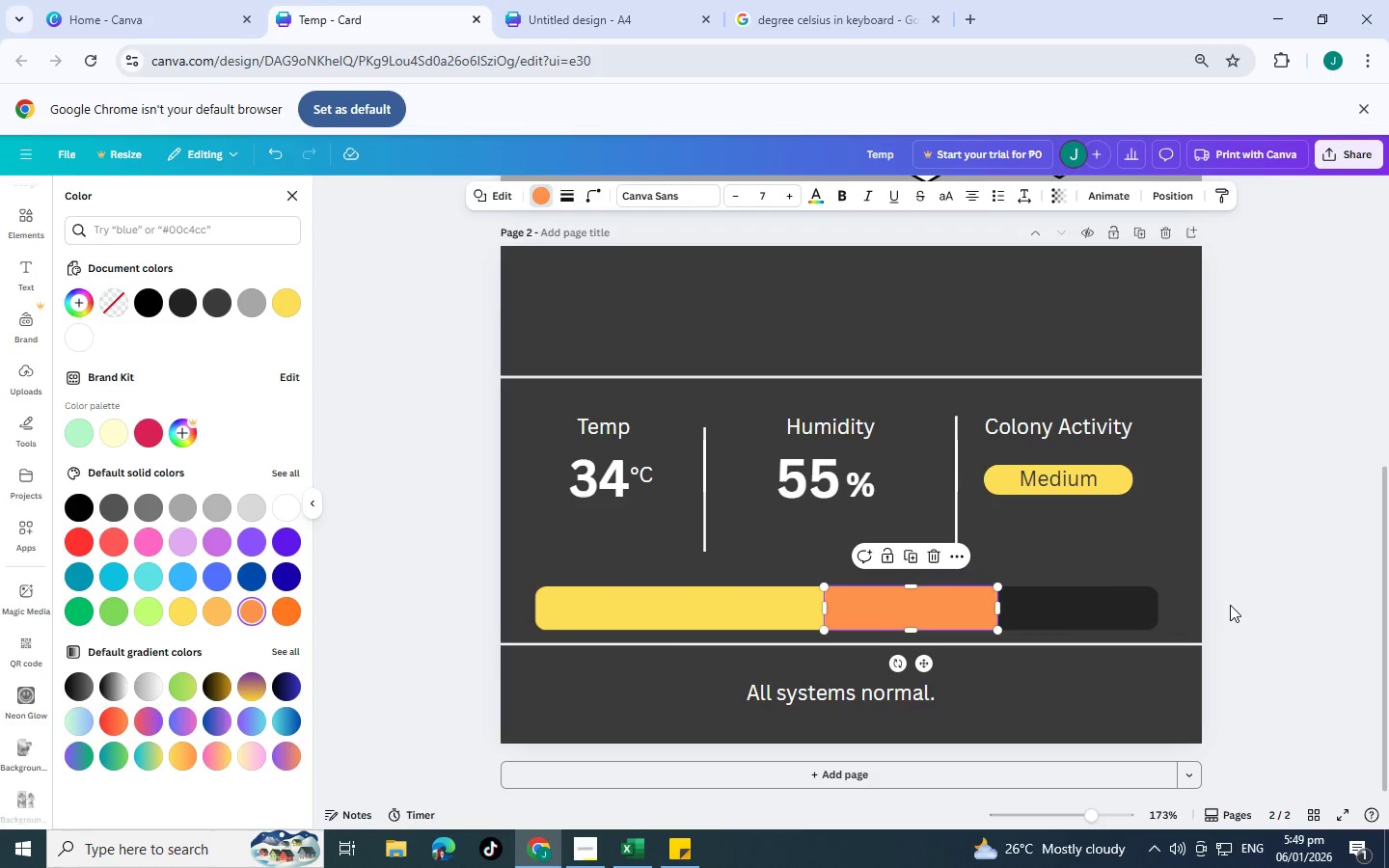 
left_click([1230, 605])
 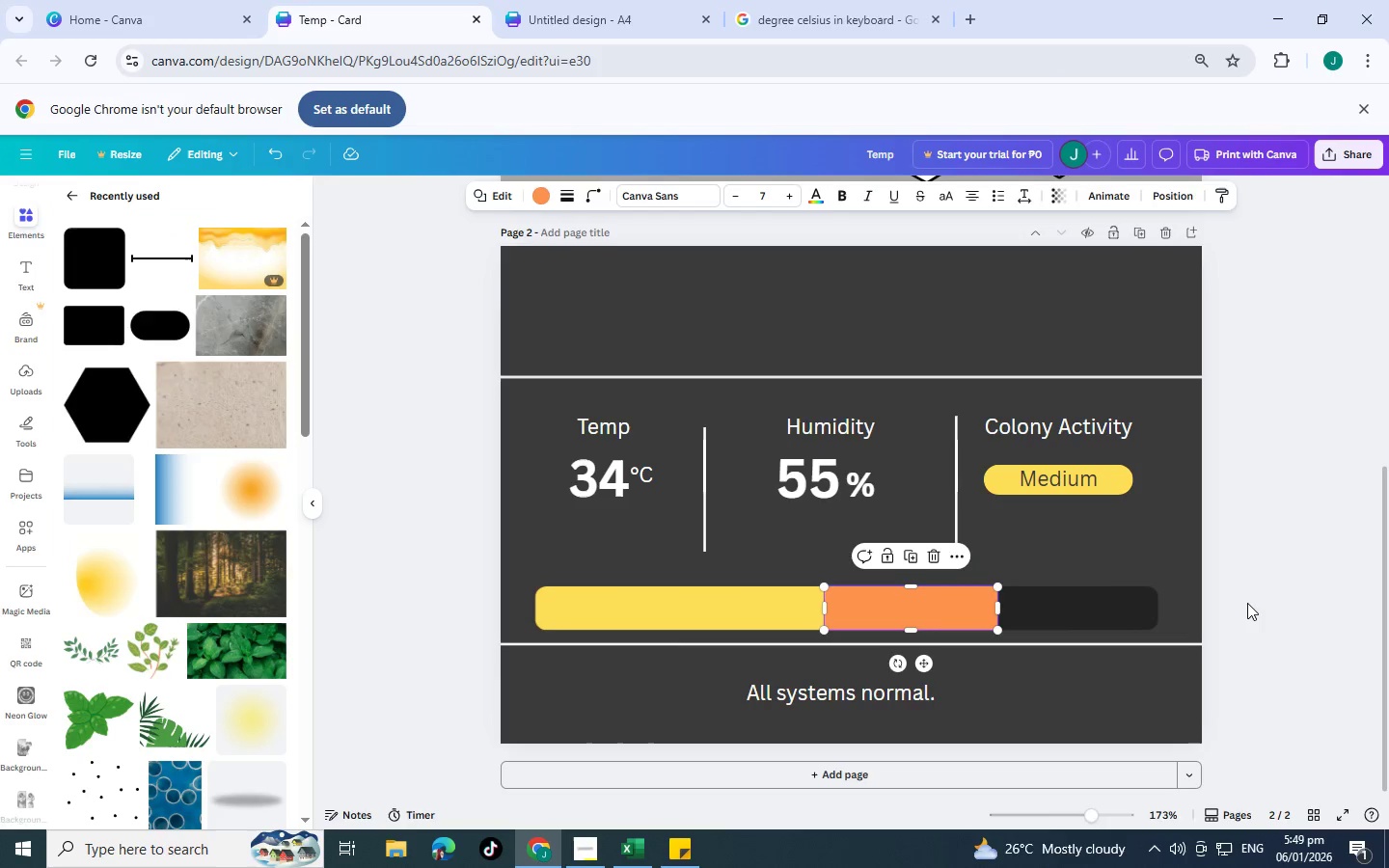 
left_click([1247, 603])
 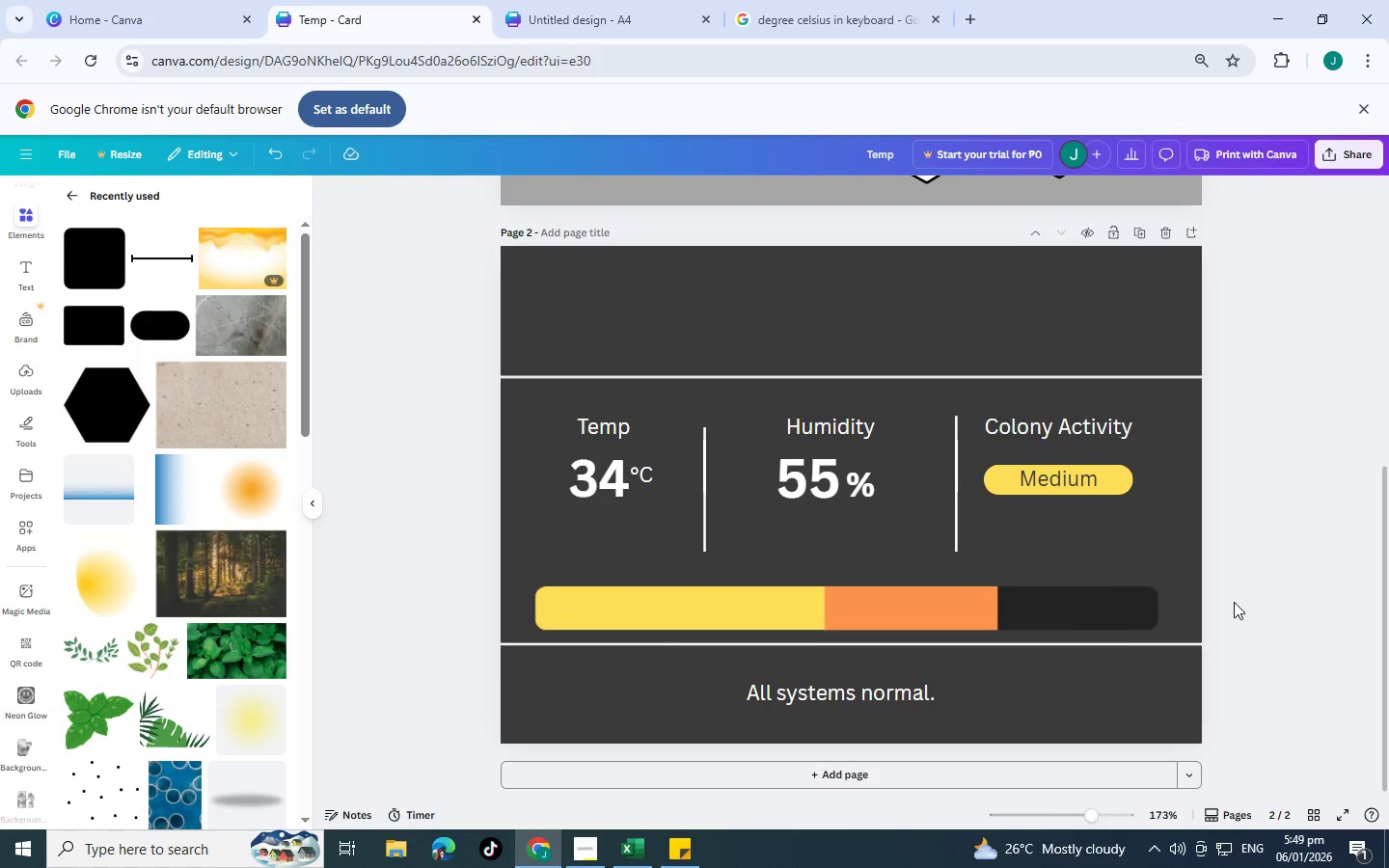 
scroll: coordinate [913, 661], scroll_direction: up, amount: 3.0
 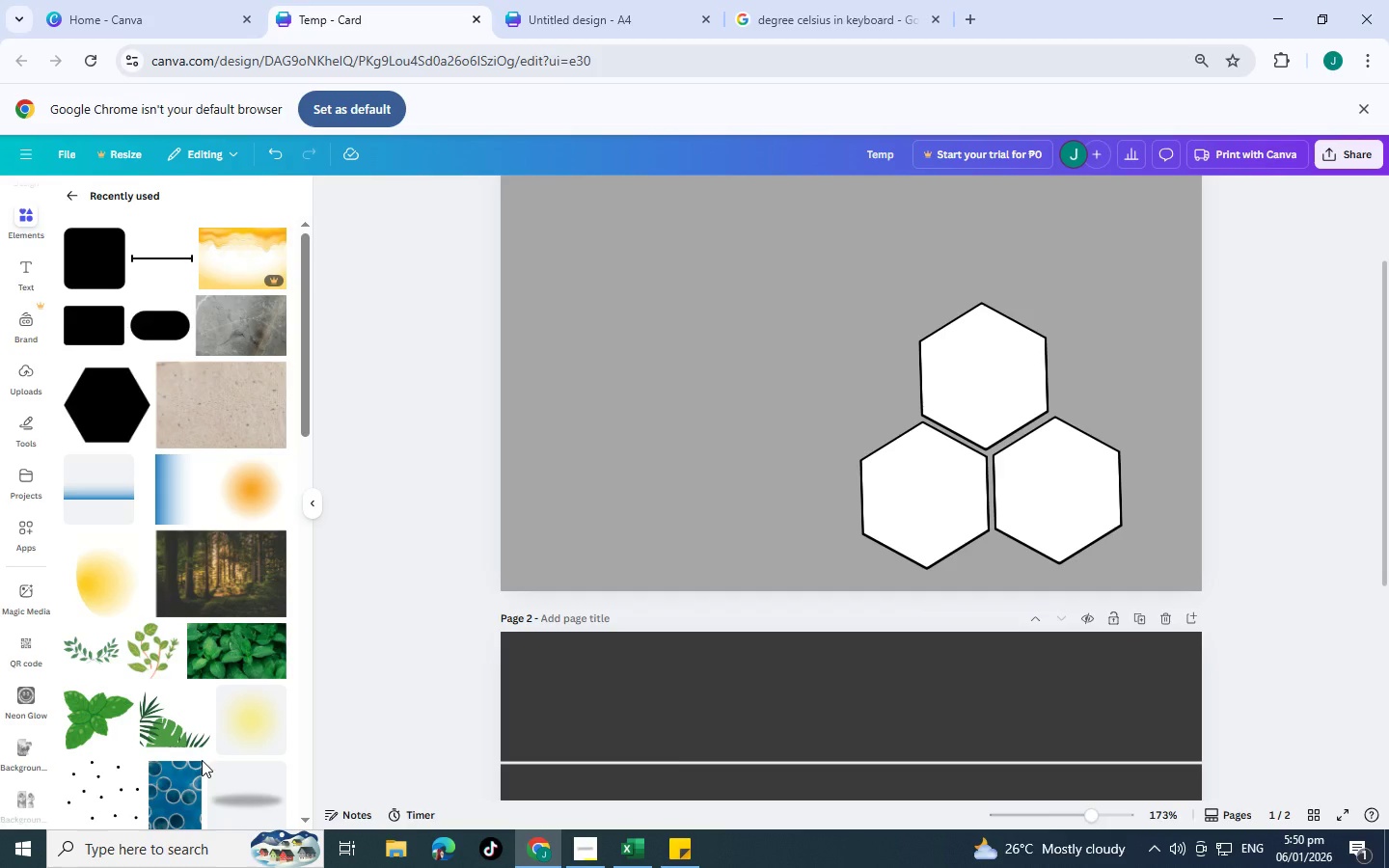 
wait(19.1)
 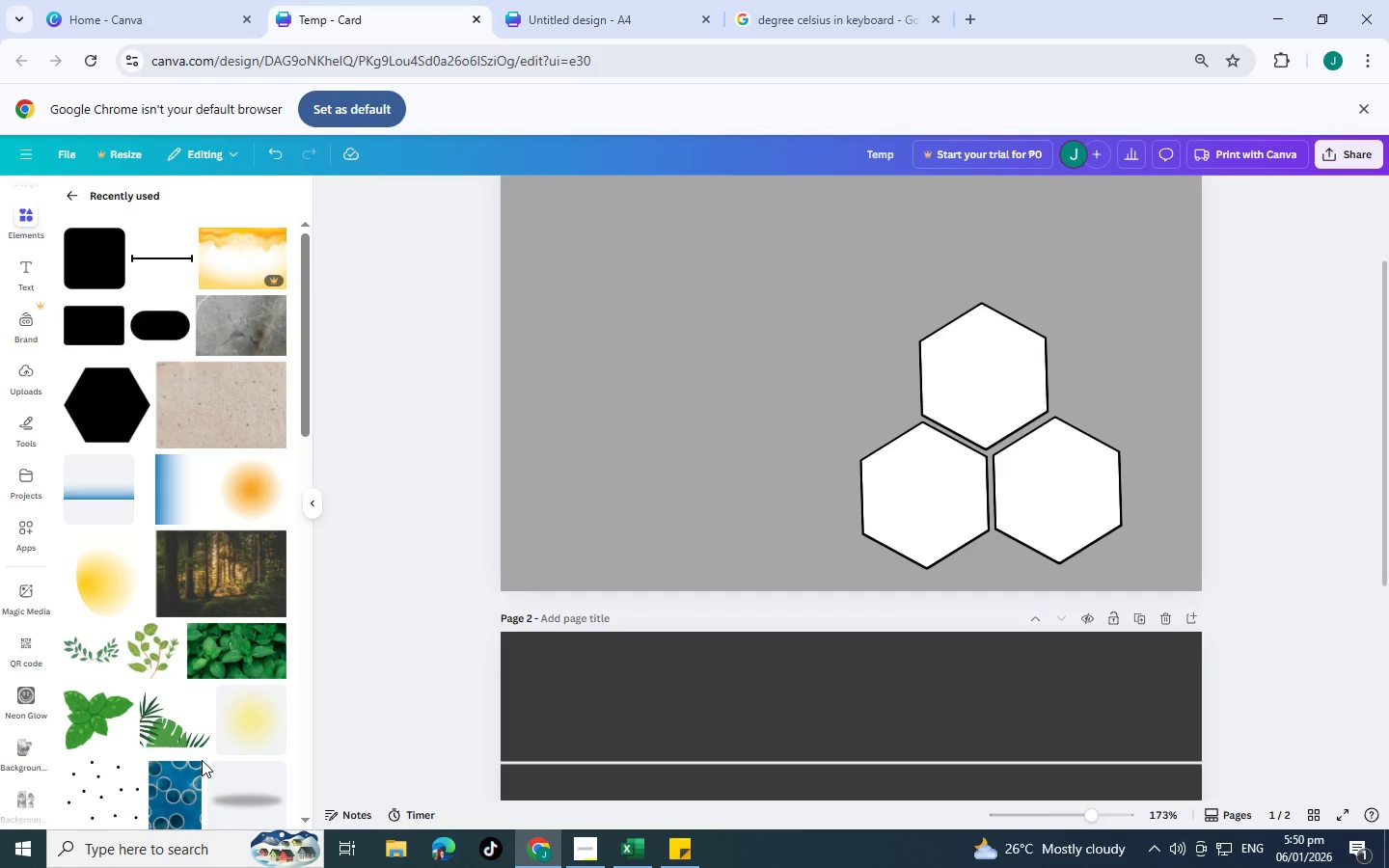 
scroll: coordinate [716, 606], scroll_direction: up, amount: 1.0
 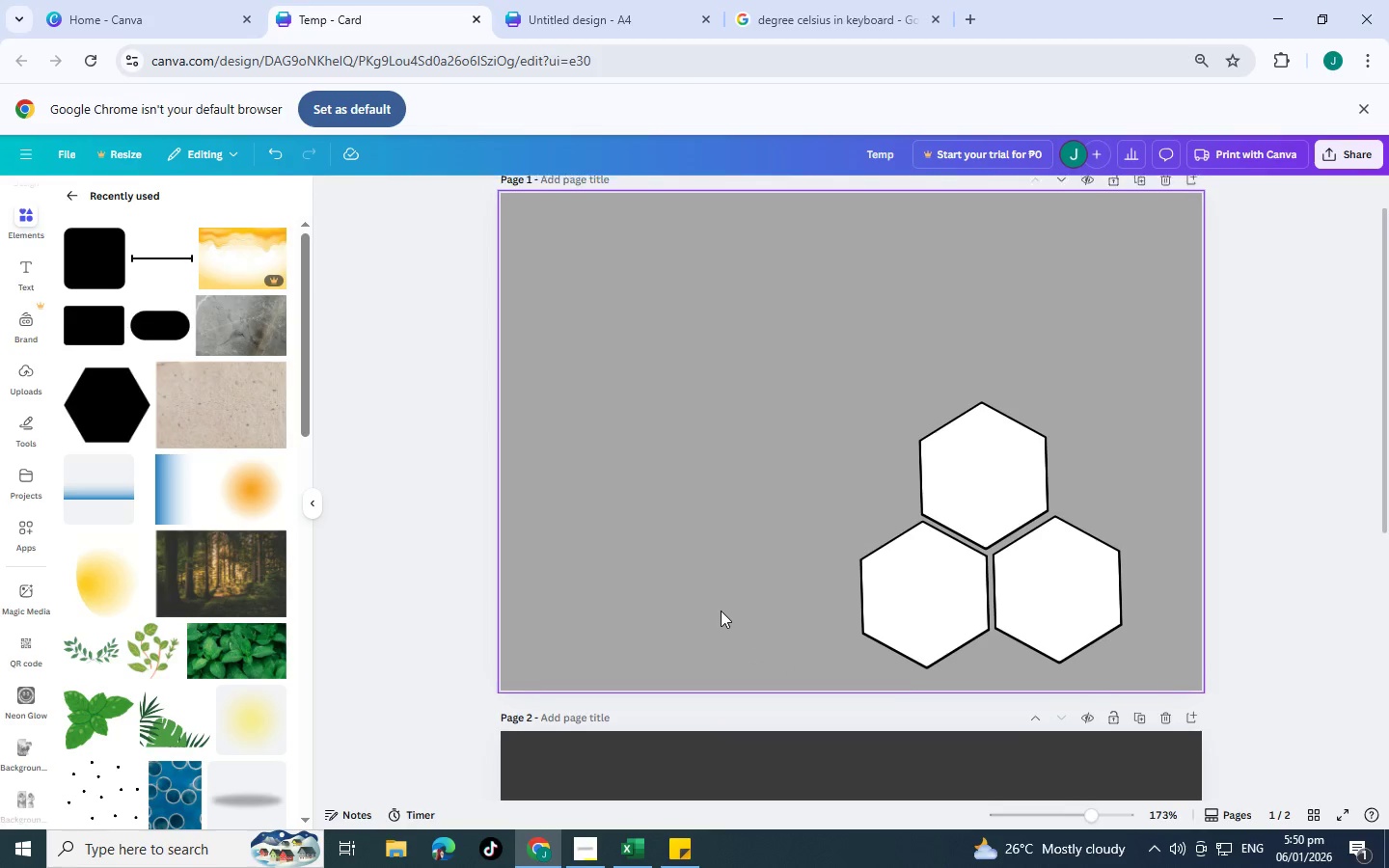 
scroll: coordinate [722, 610], scroll_direction: down, amount: 5.0
 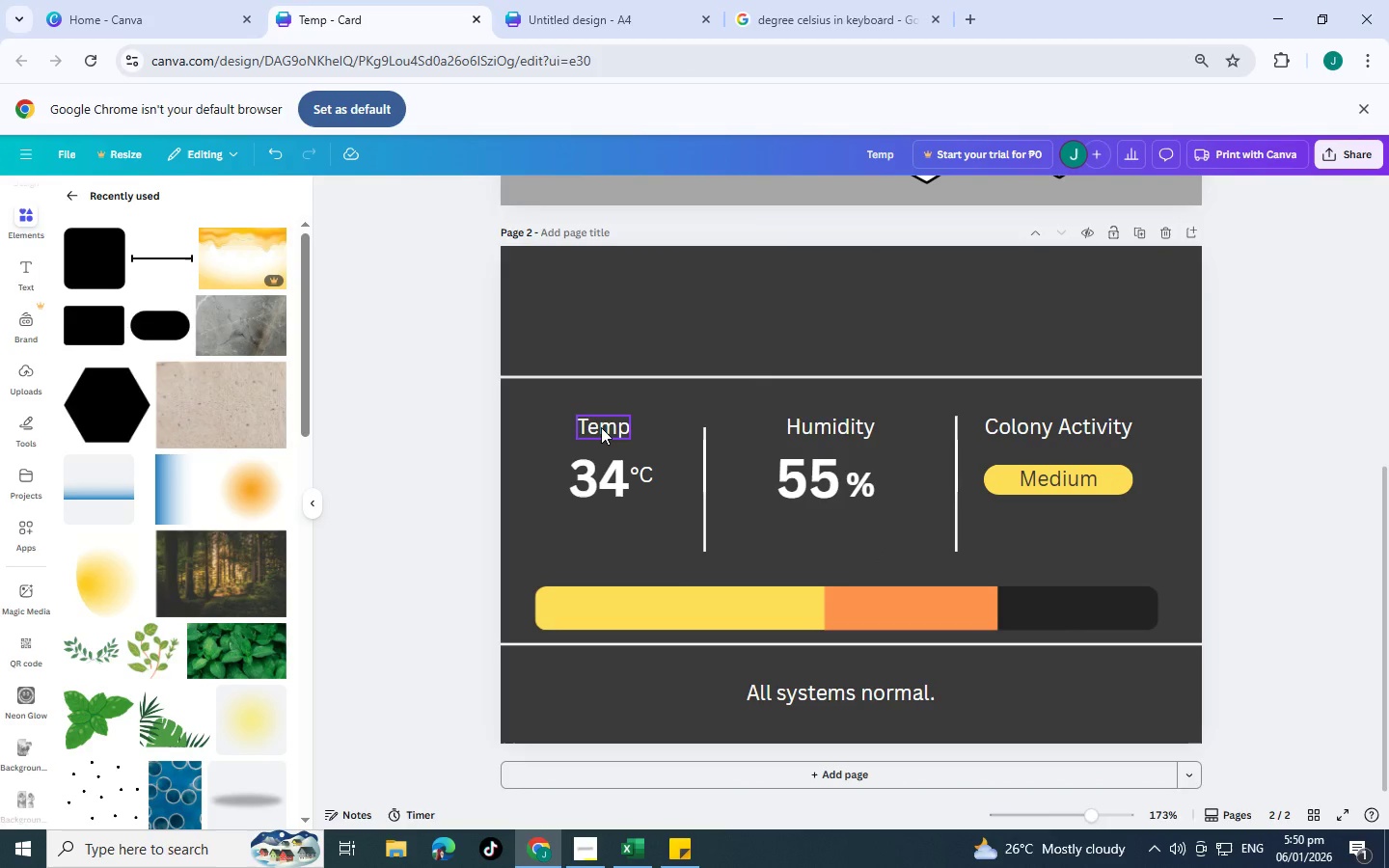 
left_click([601, 427])
 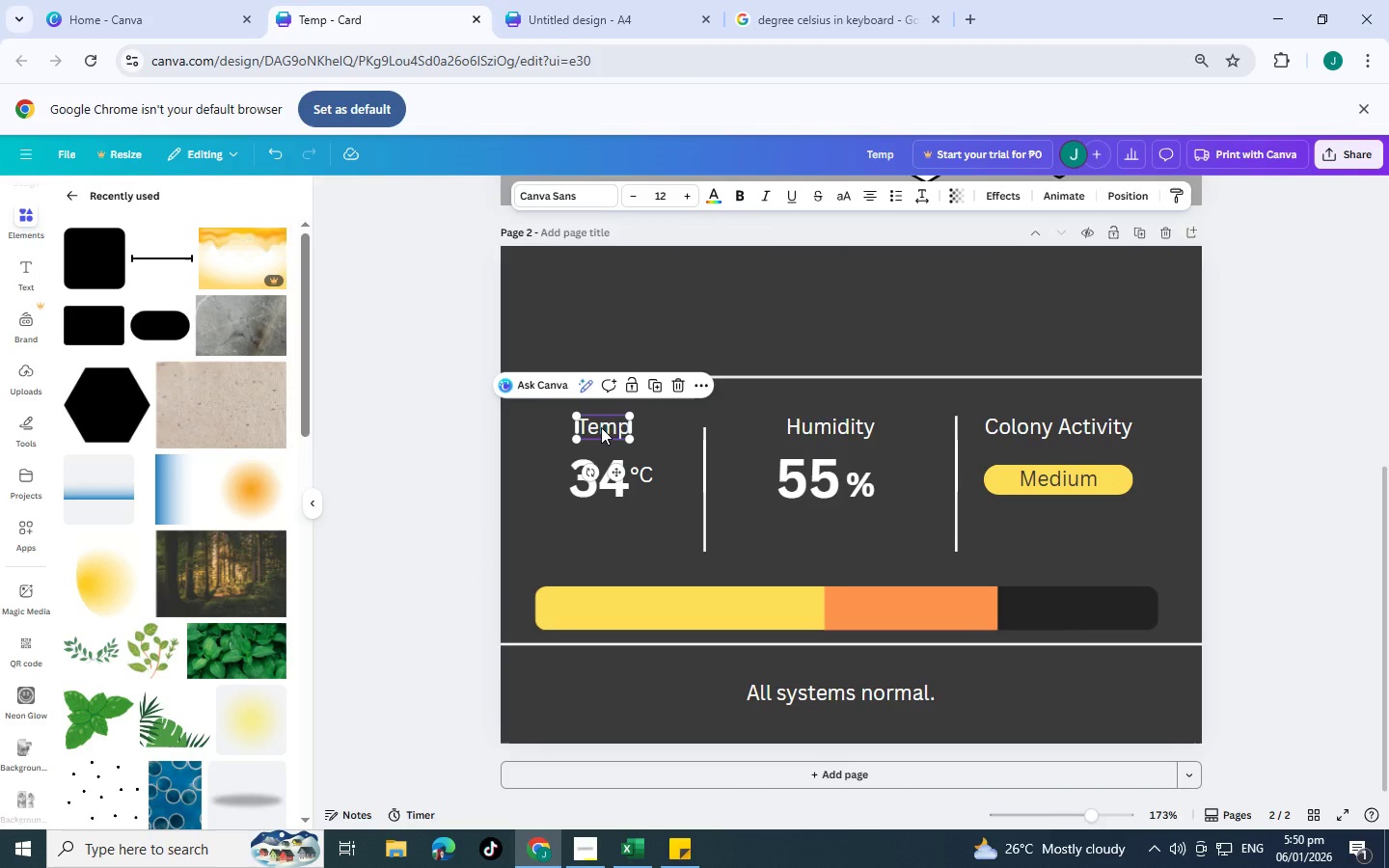 
key(Control+C)
 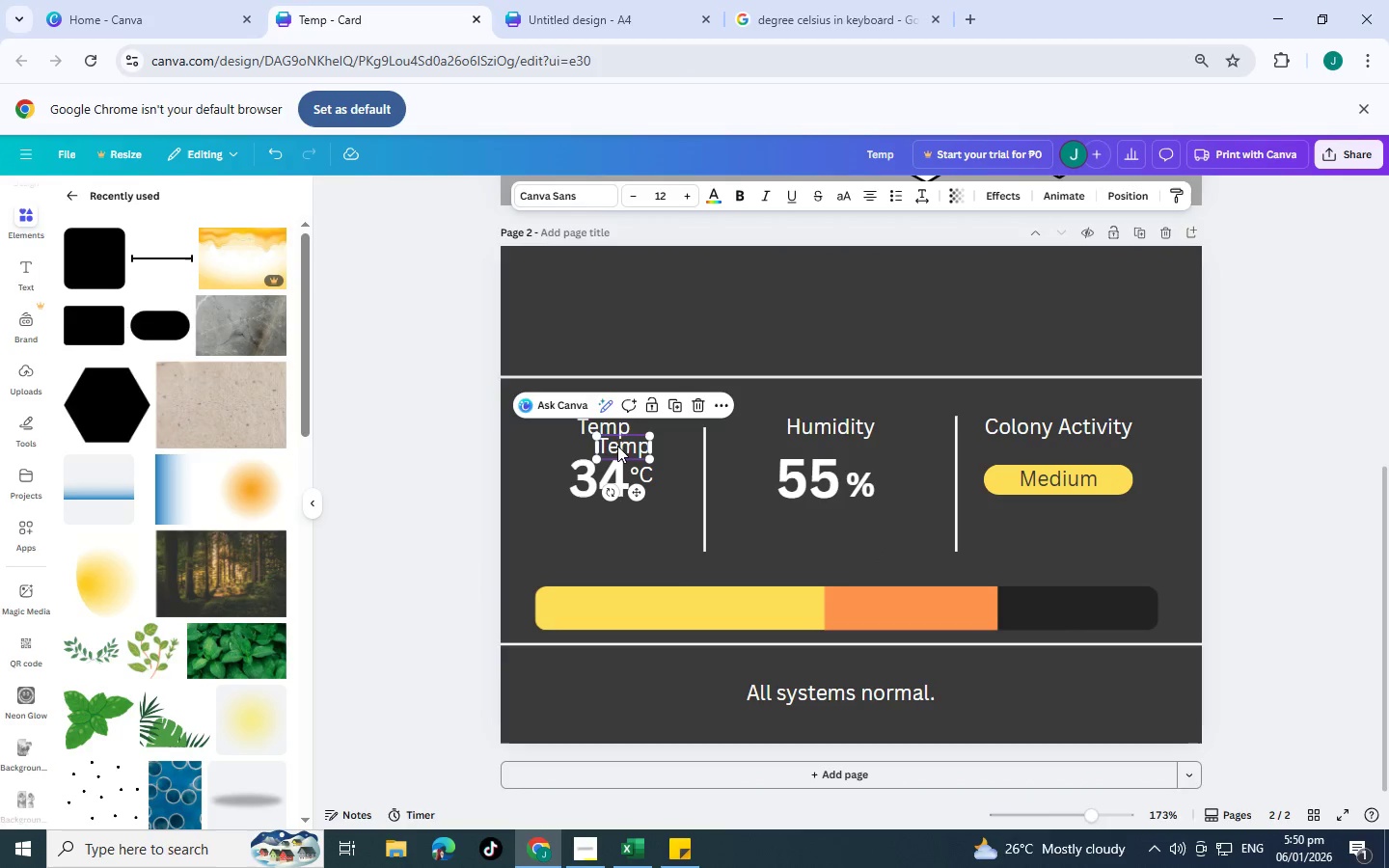 
key(Control+V)
 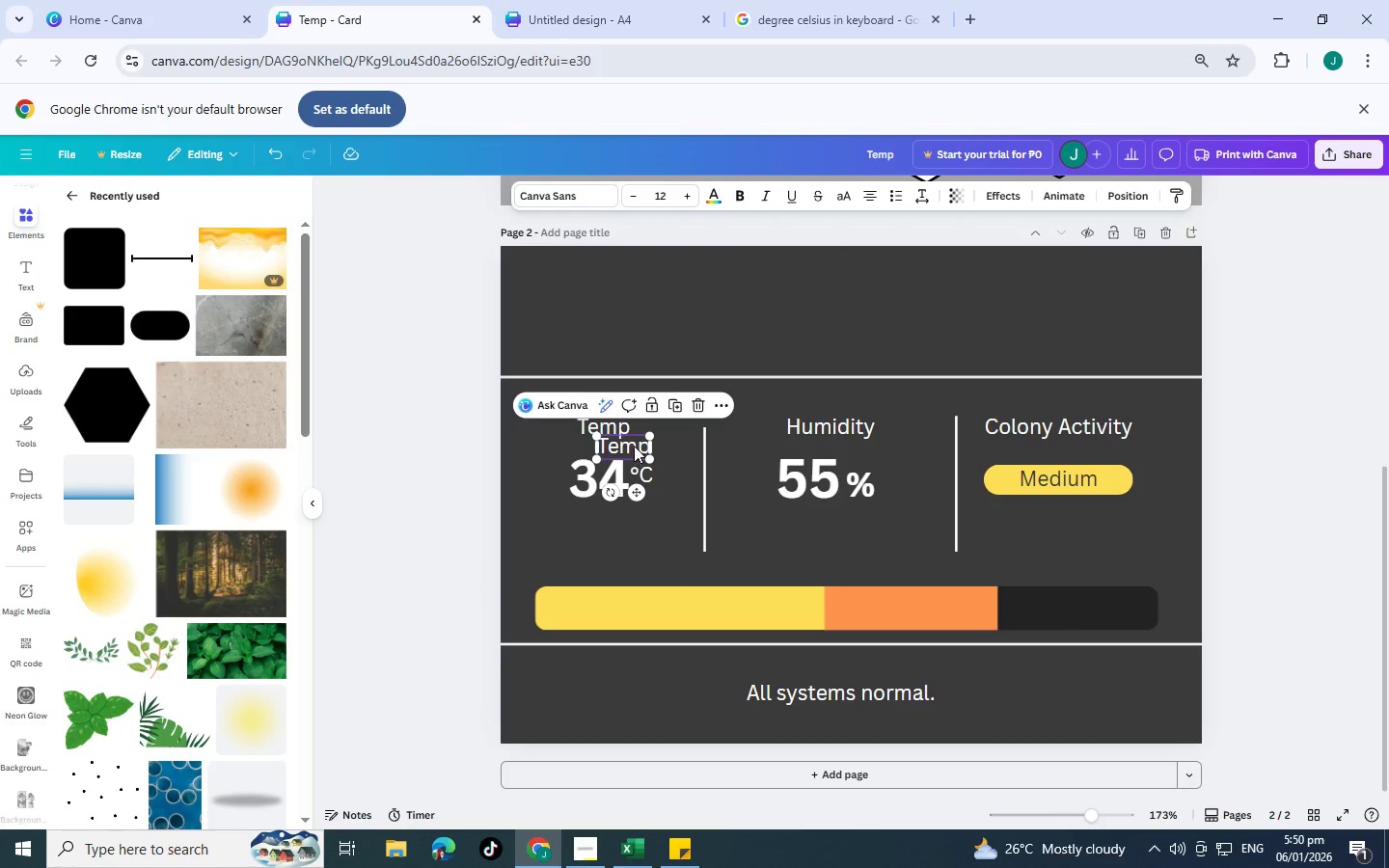 
left_click_drag(start_coordinate=[634, 446], to_coordinate=[661, 312])
 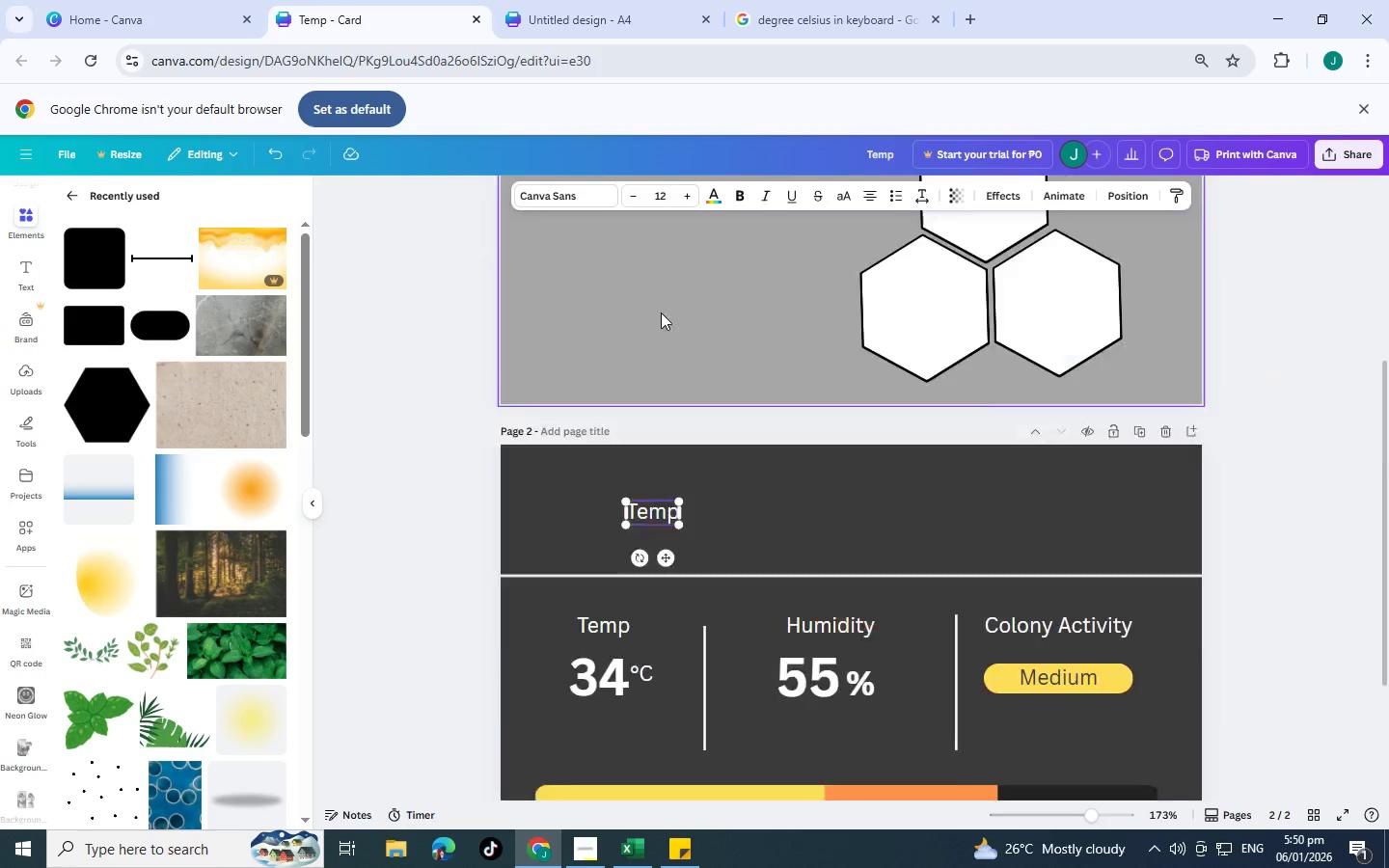 
scroll: coordinate [661, 312], scroll_direction: up, amount: 3.0
 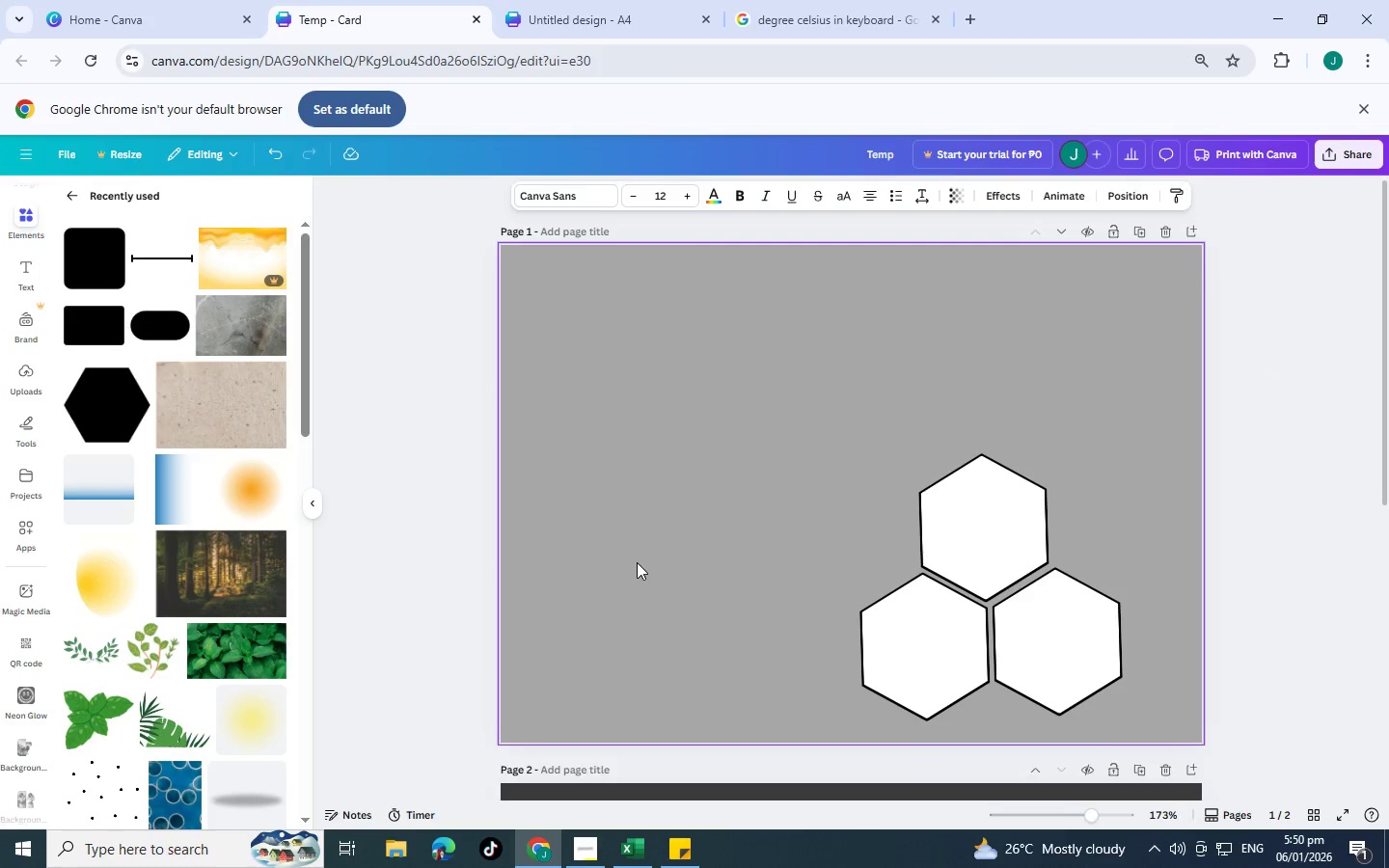 
scroll: coordinate [637, 562], scroll_direction: down, amount: 3.0
 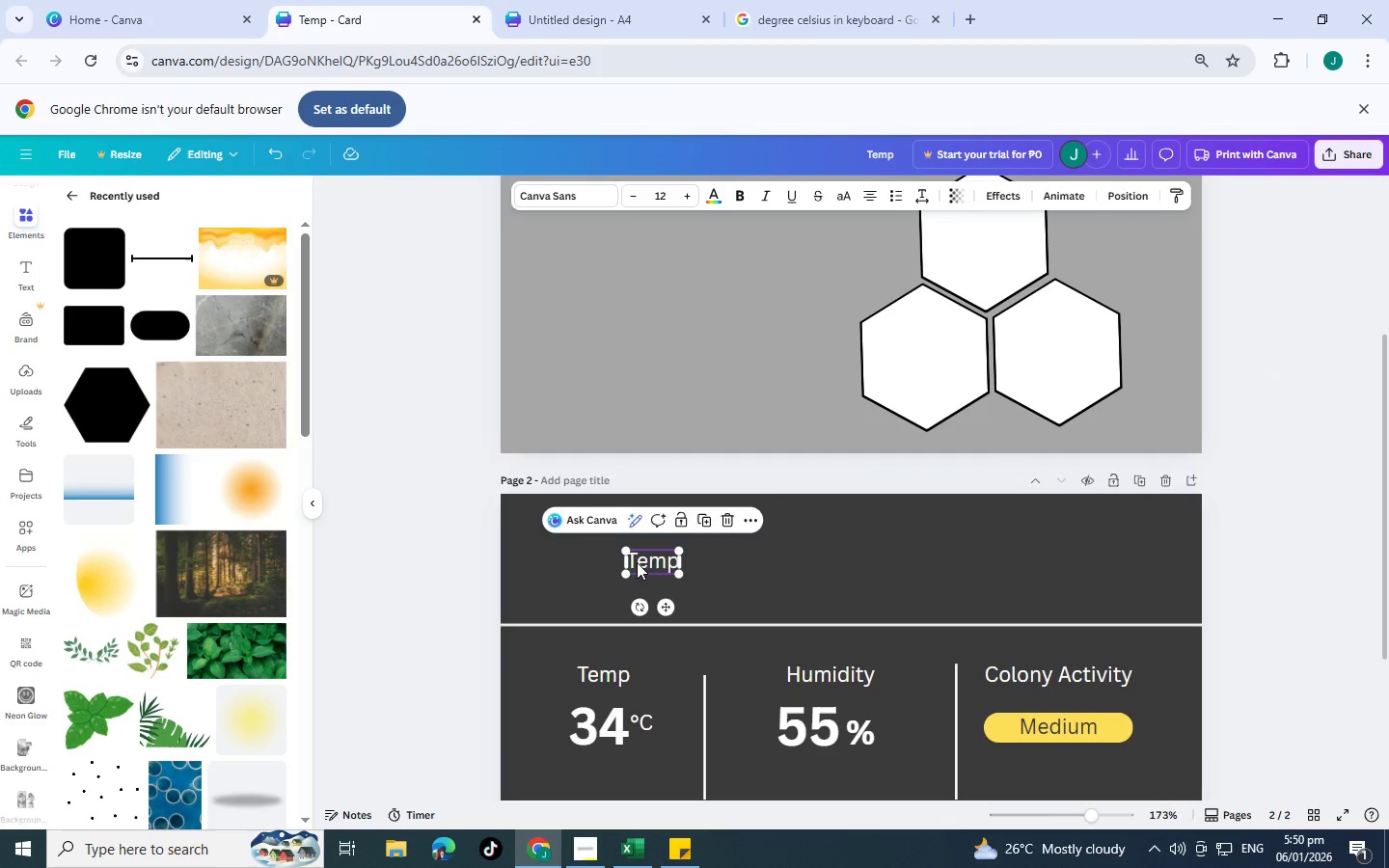 
key(Control+Z)
 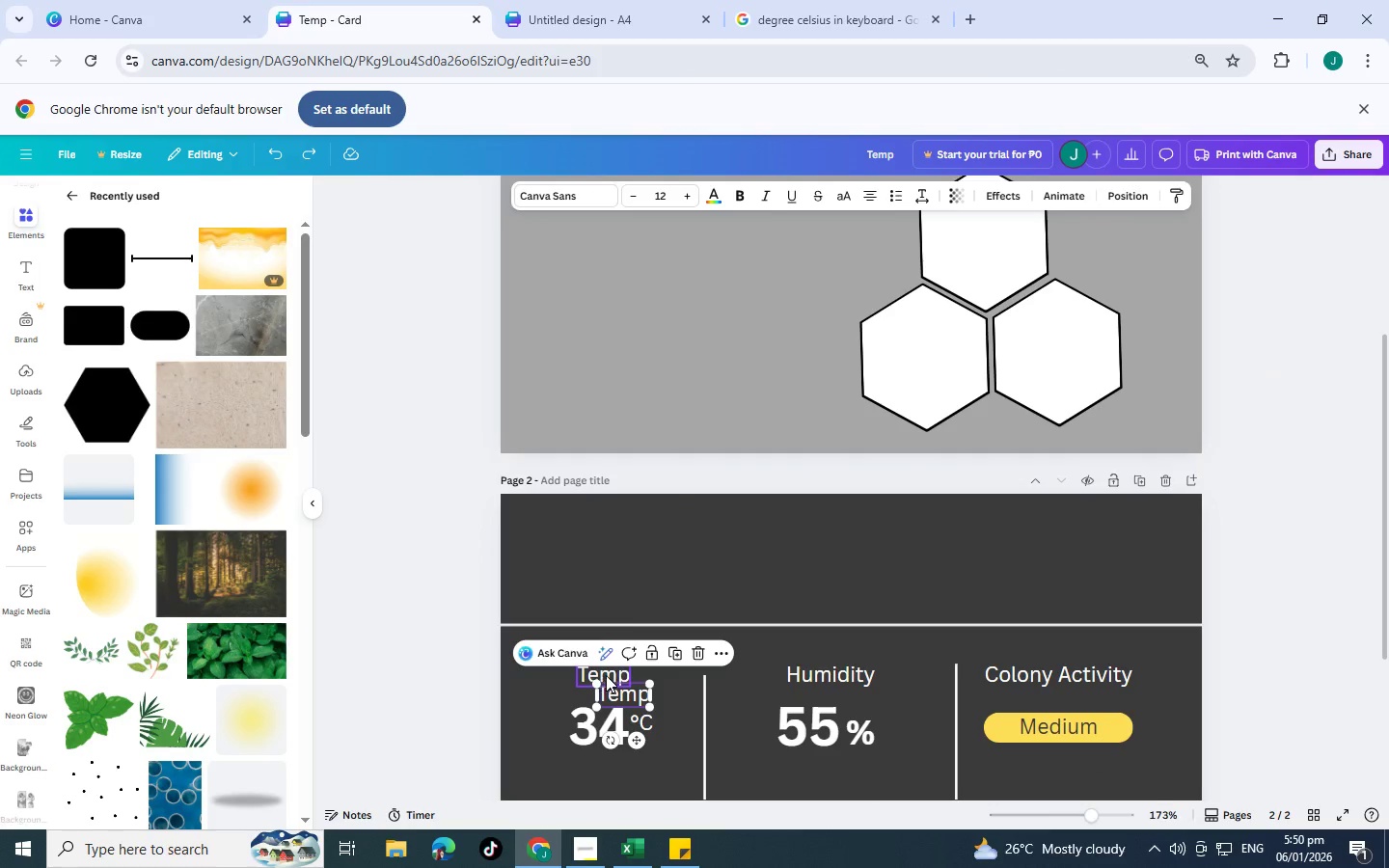 
key(Control+Z)
 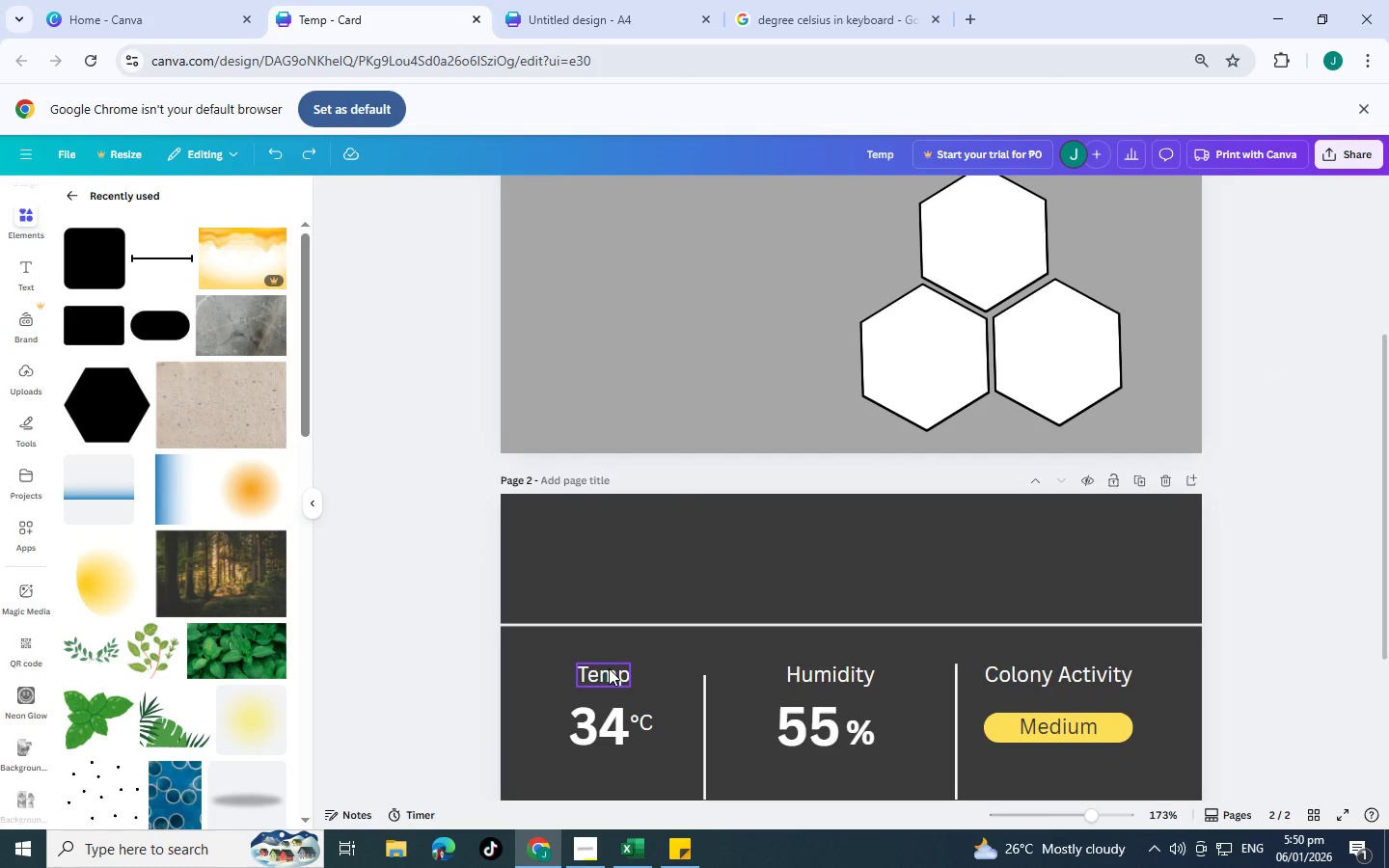 
hold_key(key=ControlLeft, duration=0.33)
 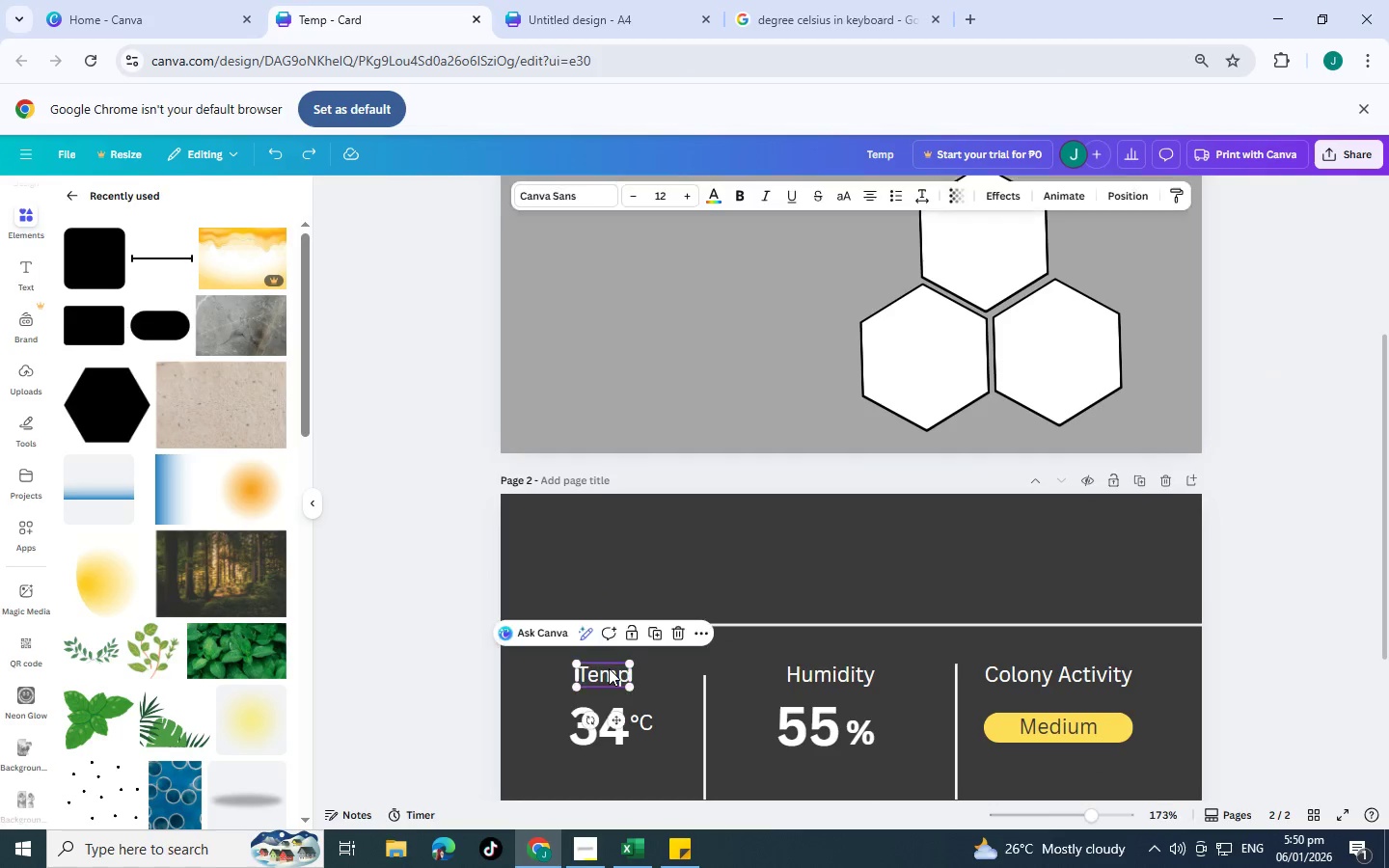 
left_click([609, 668])
 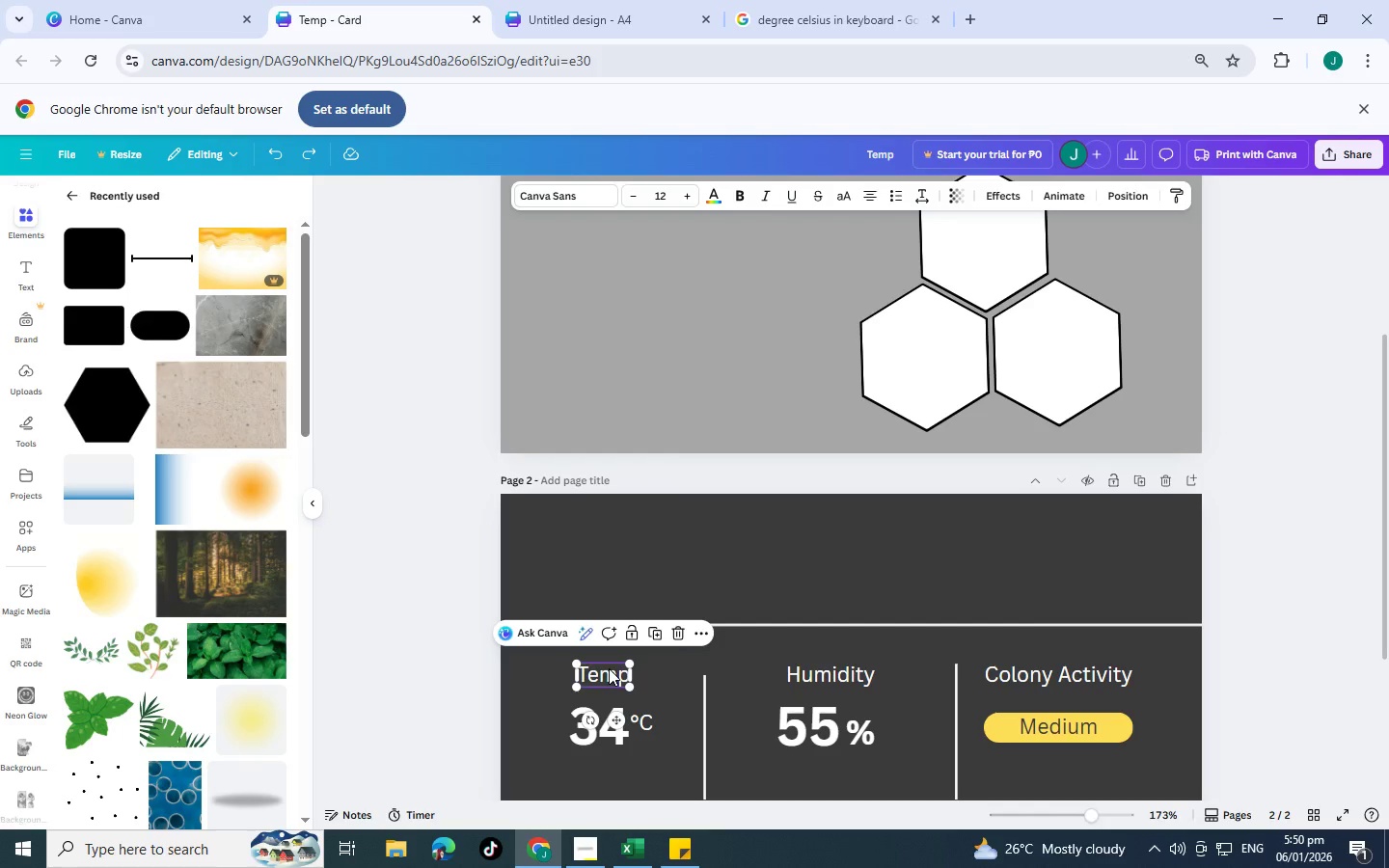 
key(Control+C)
 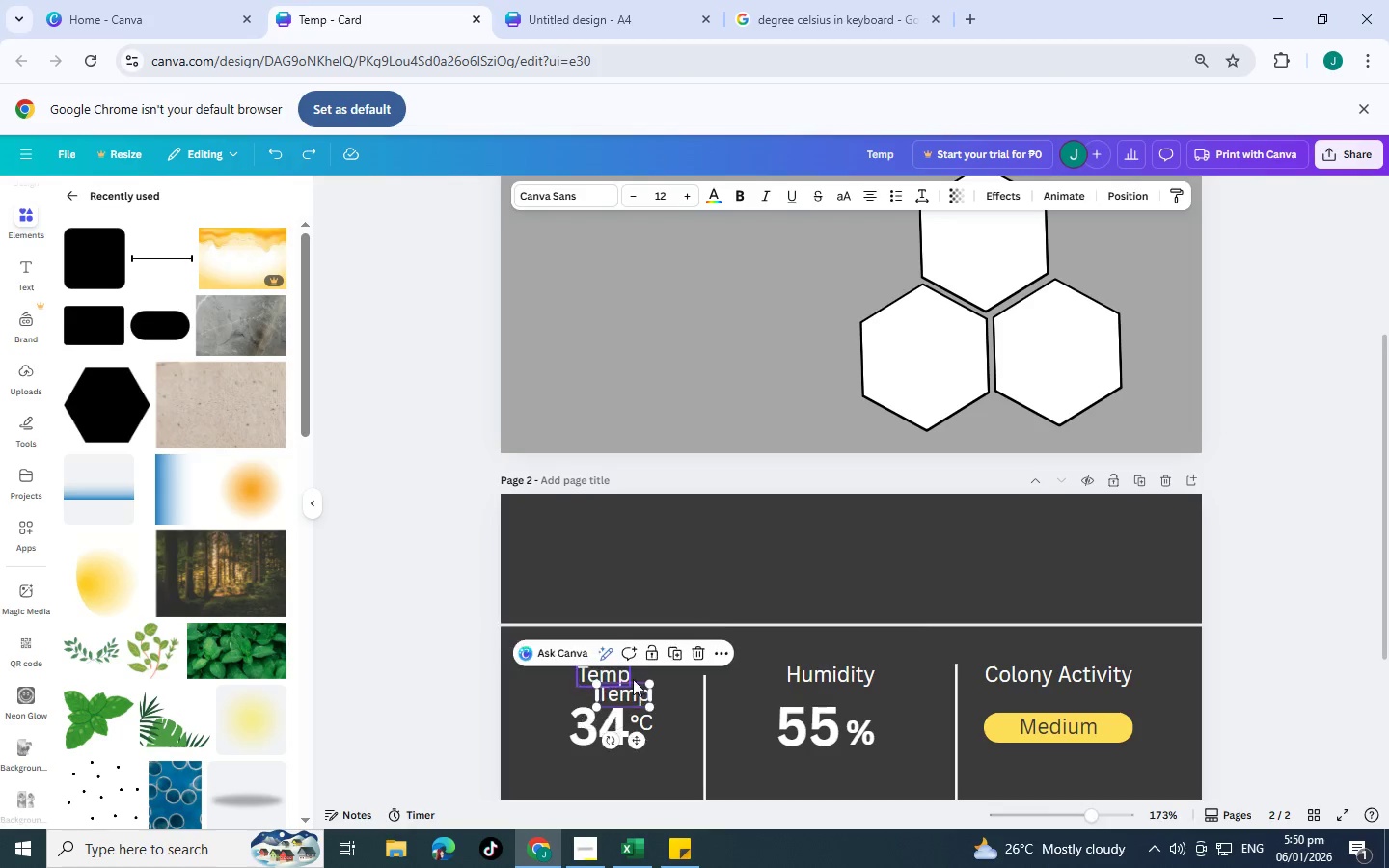 
key(Control+V)
 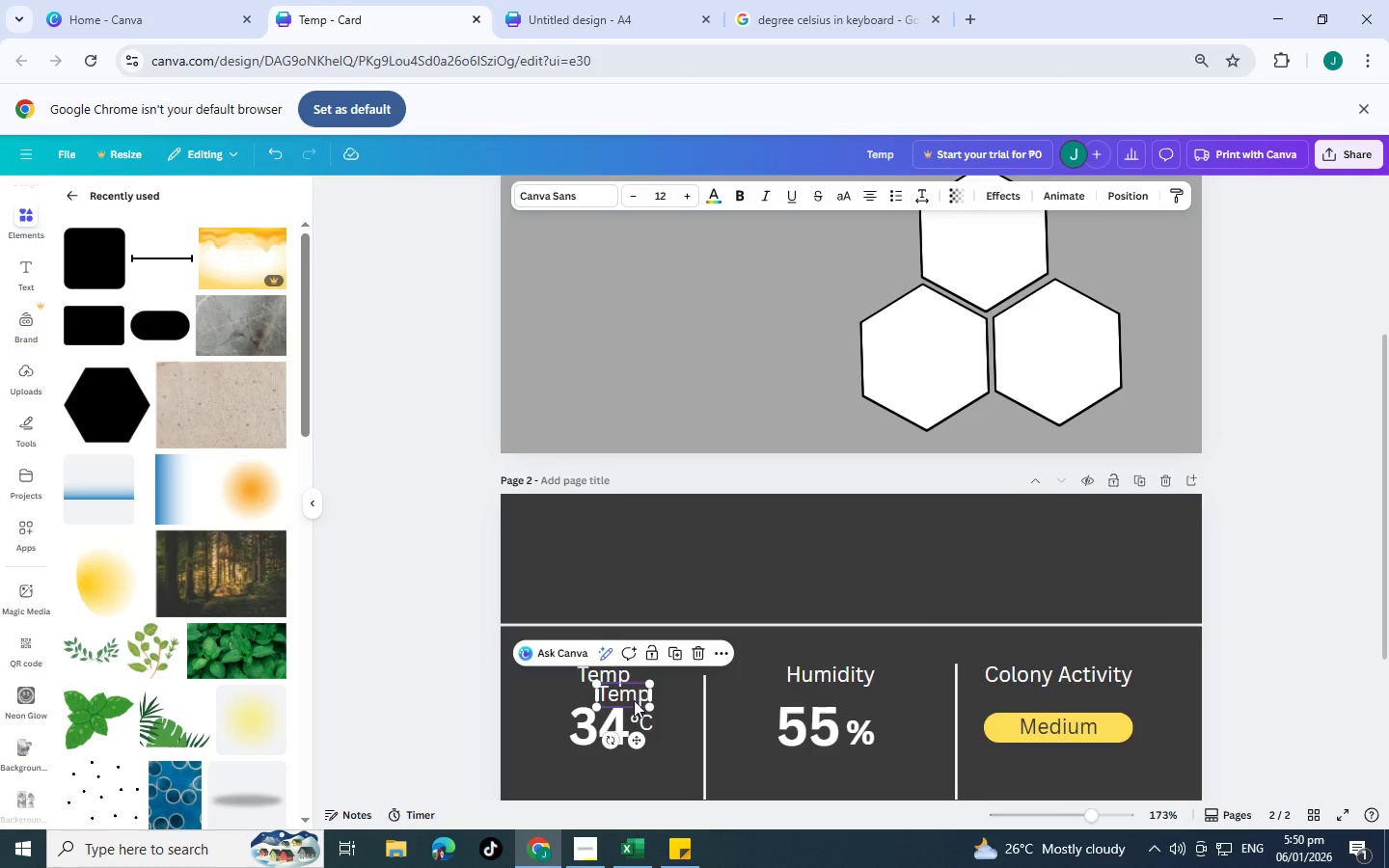 
left_click_drag(start_coordinate=[634, 700], to_coordinate=[589, 586])
 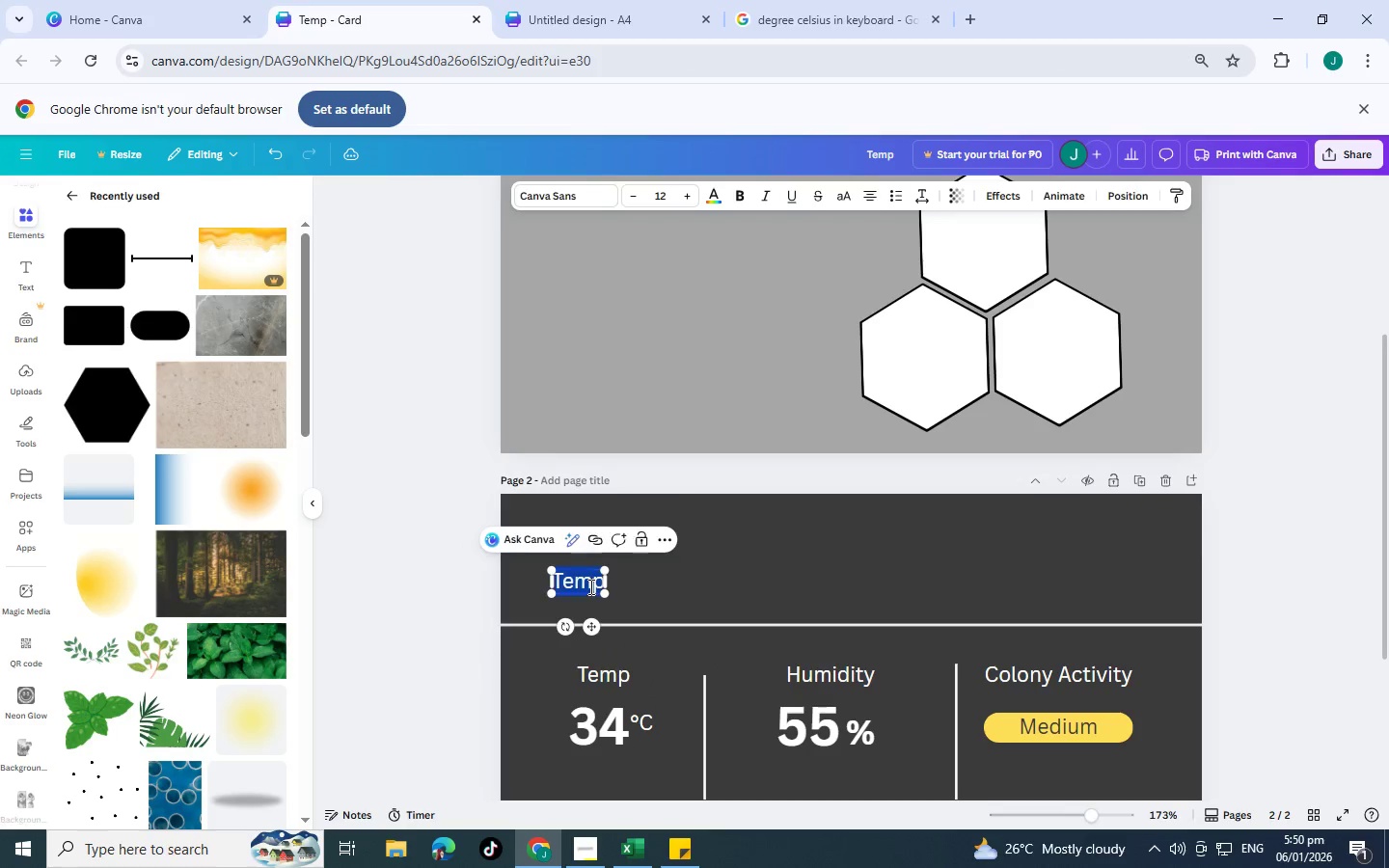 
double_click([589, 586])
 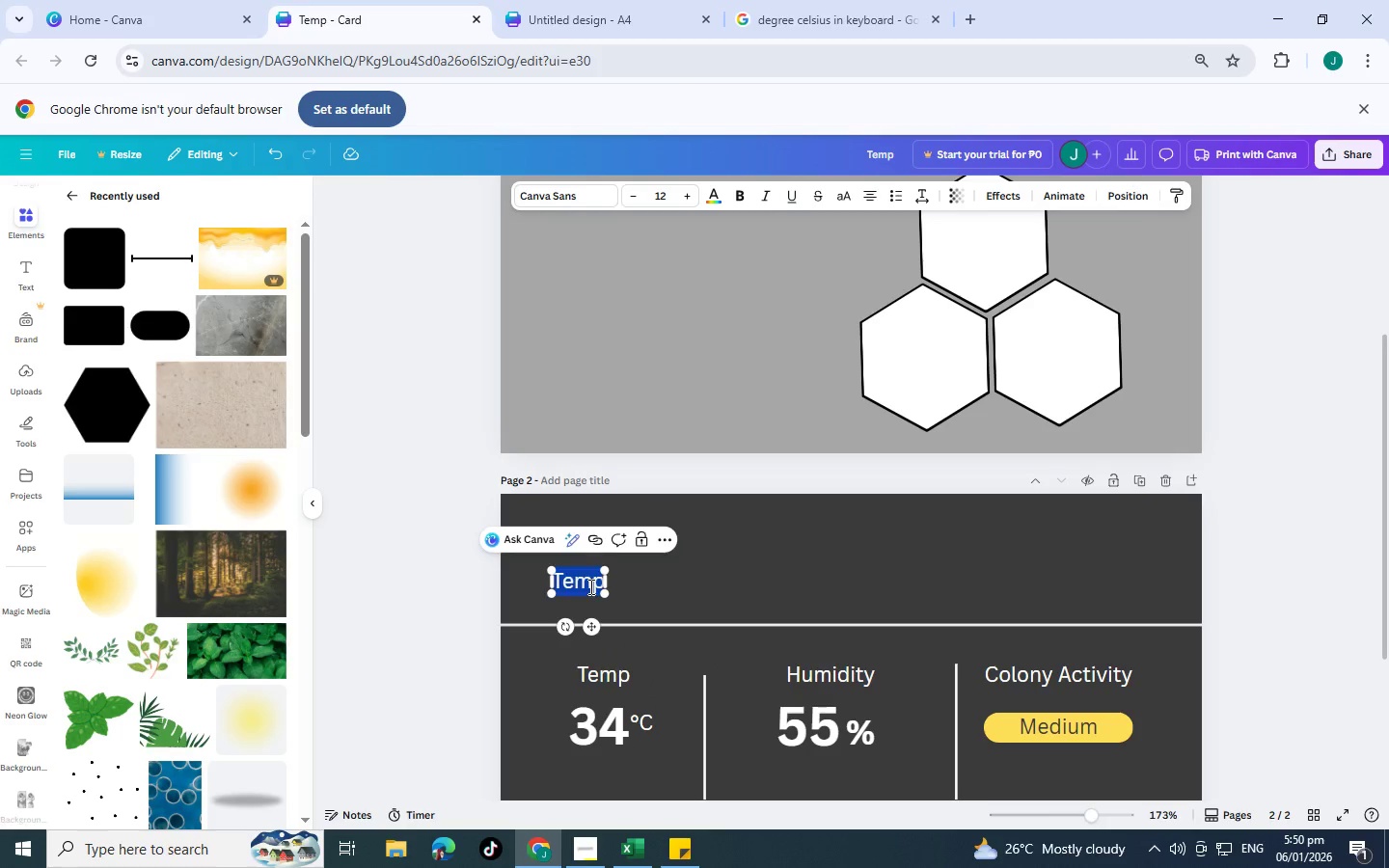 
key(Shift+B)
 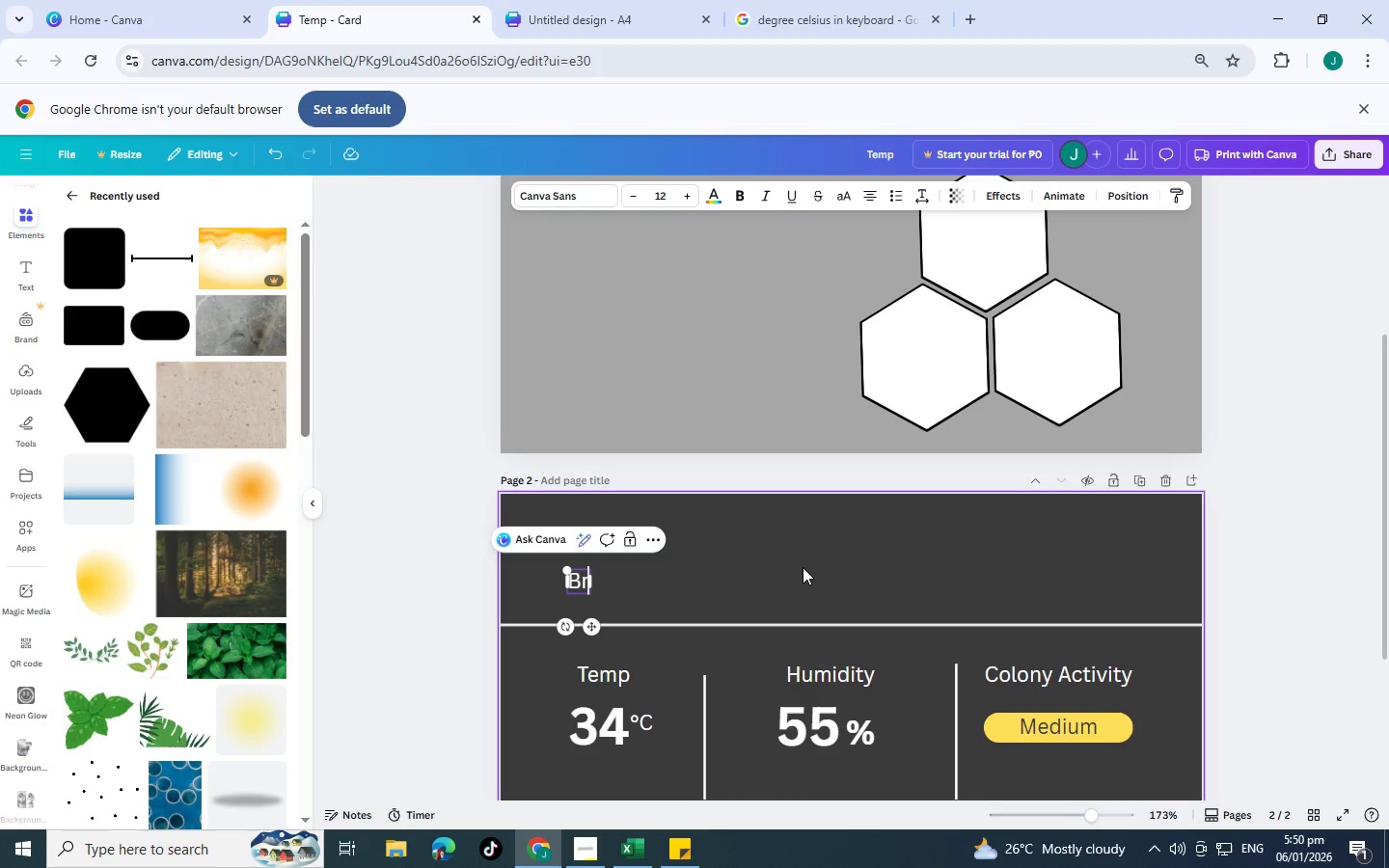 
type(rookly Geig)
key(Backspace)
key(Backspace)
key(Backspace)
key(Backspace)
type(Heights)
 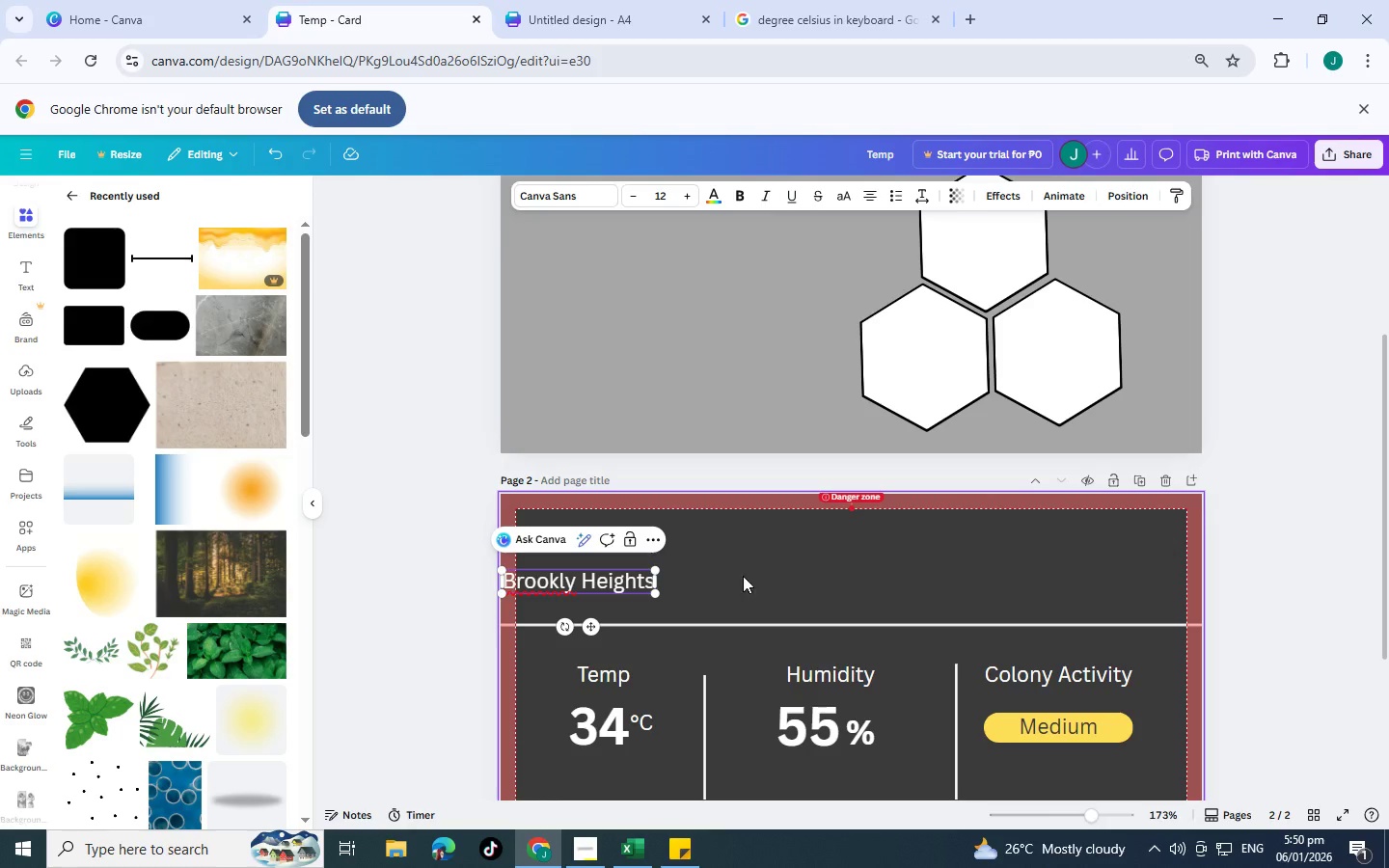 
left_click([637, 596])
 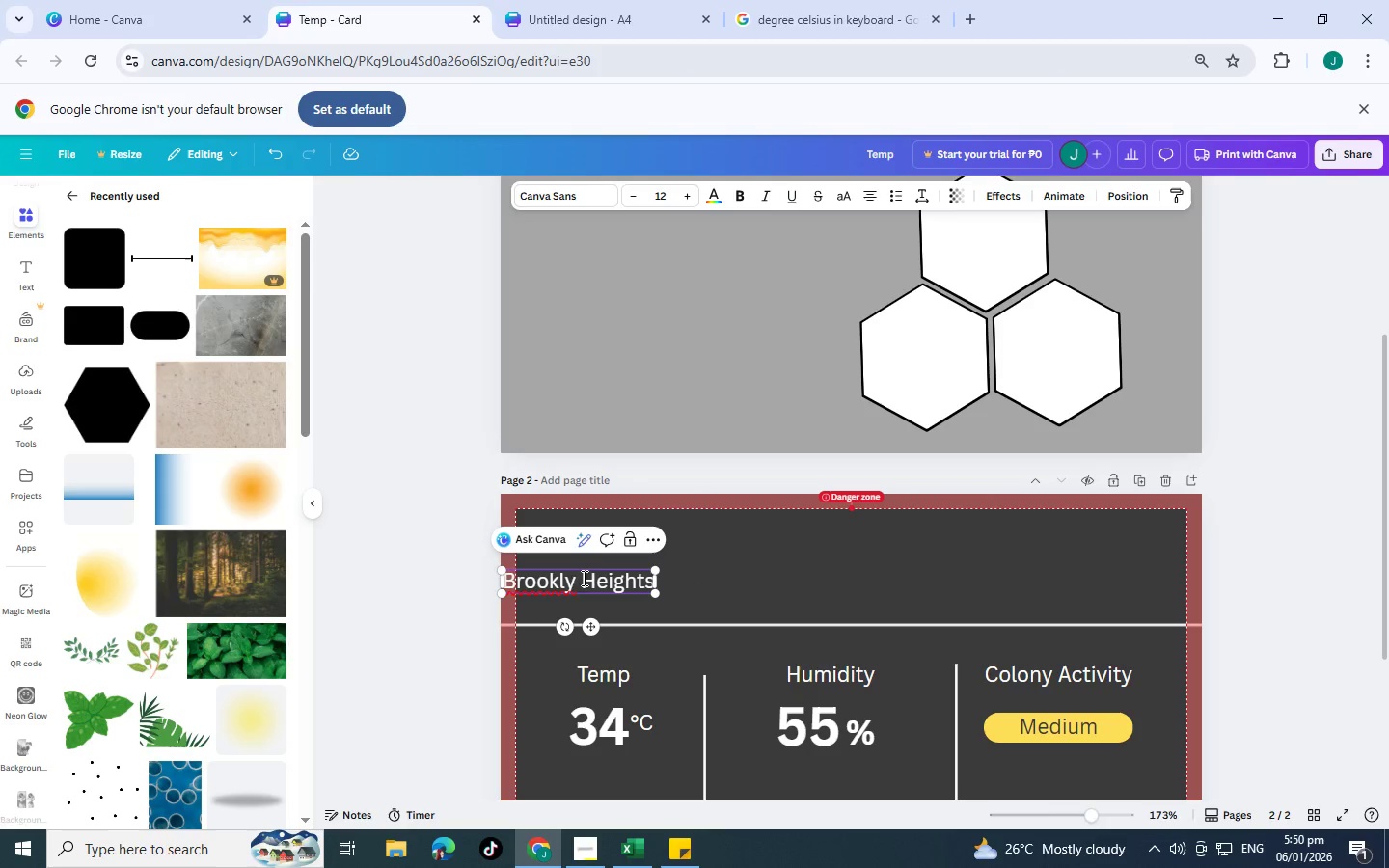 
left_click([573, 579])
 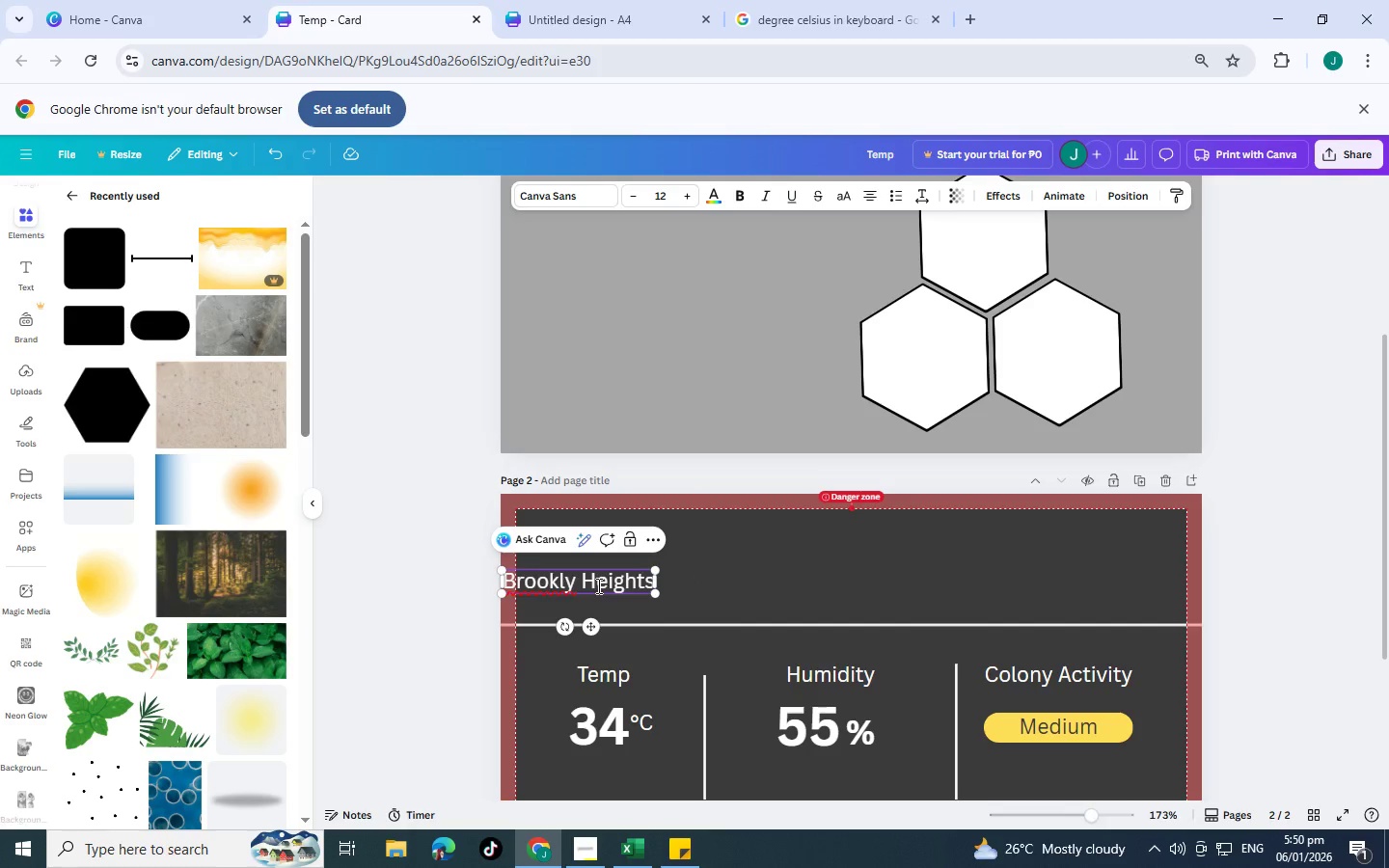 
key(N)
 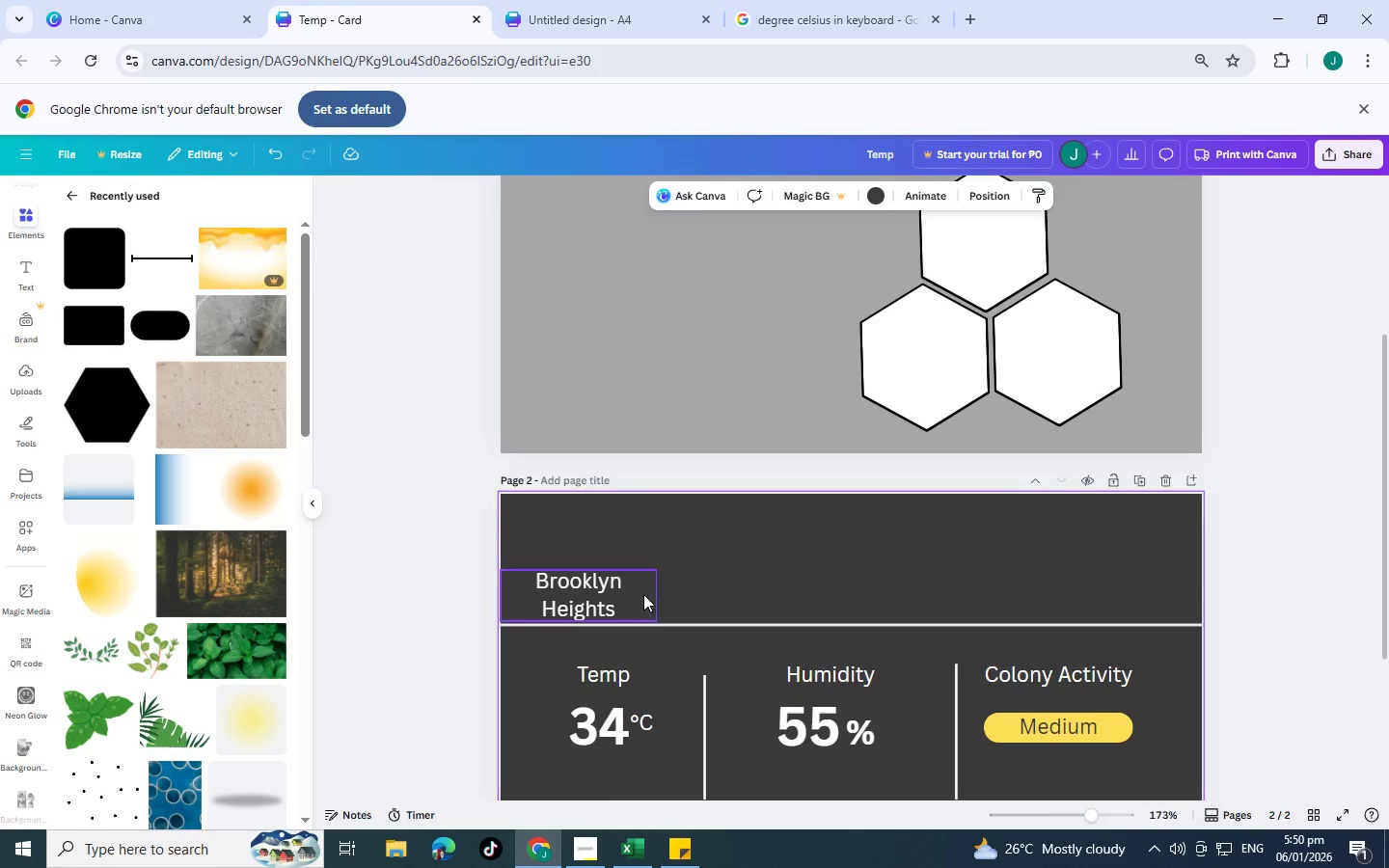 
left_click([603, 594])
 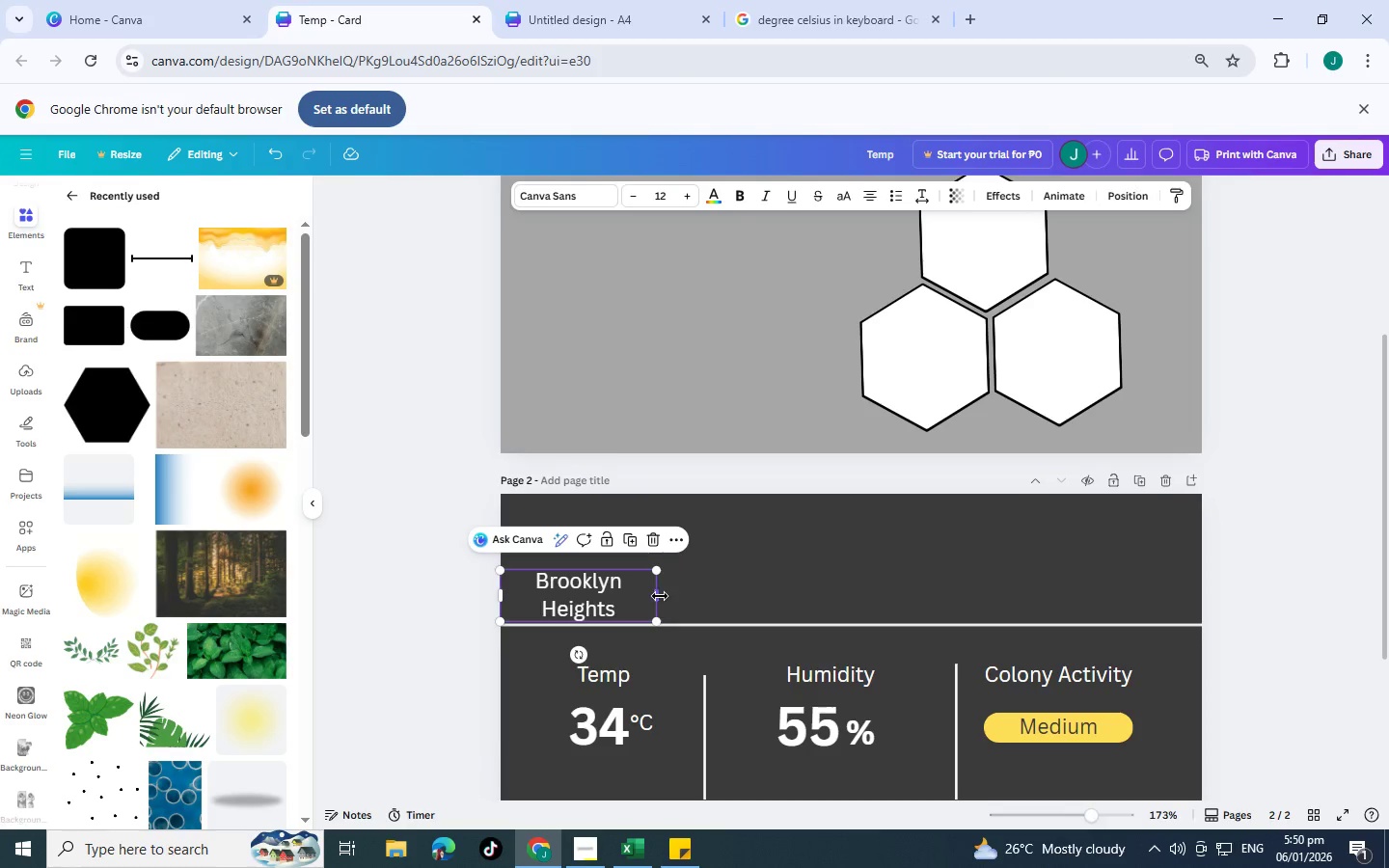 
left_click_drag(start_coordinate=[660, 596], to_coordinate=[690, 593])
 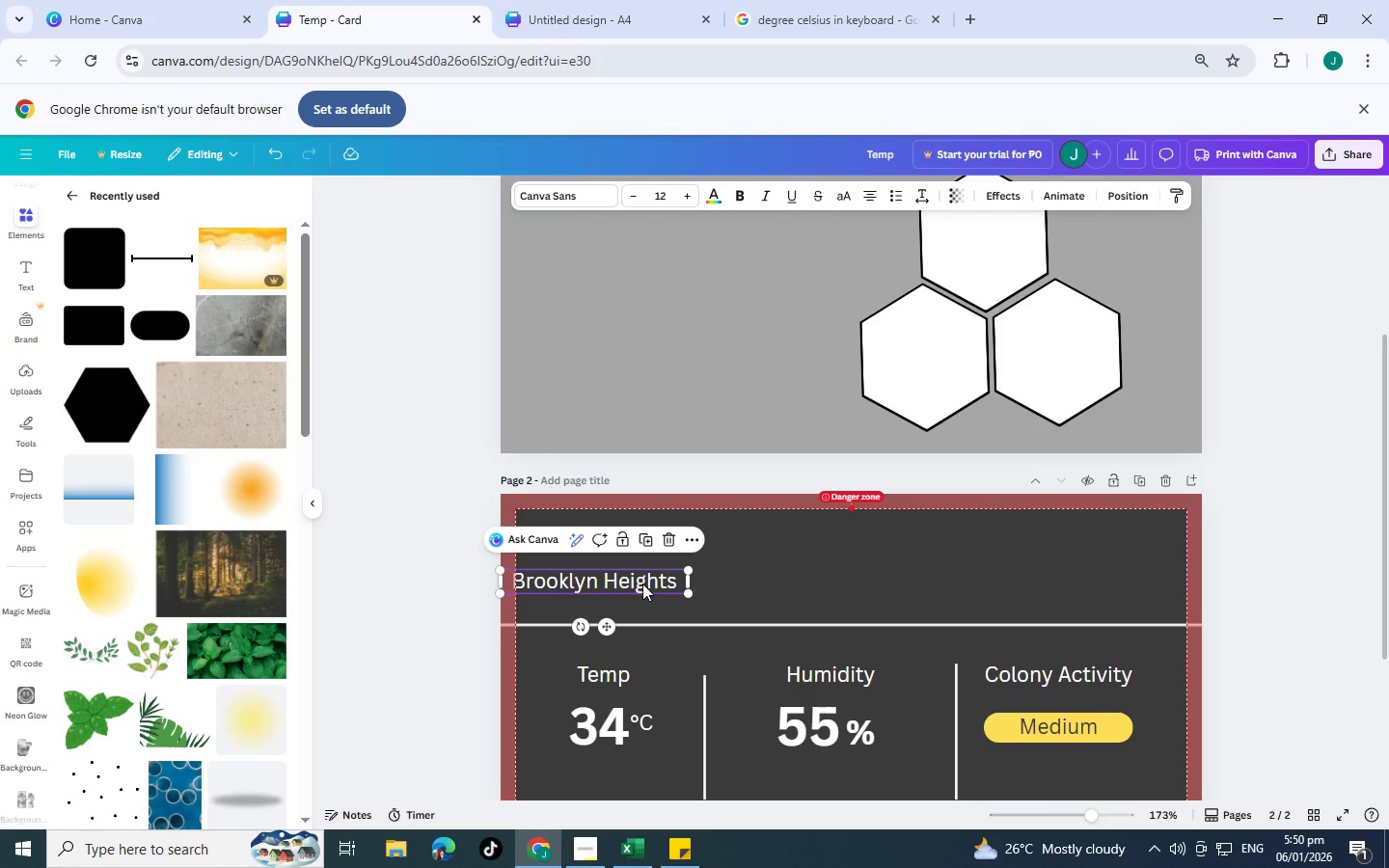 
left_click_drag(start_coordinate=[641, 583], to_coordinate=[722, 580])
 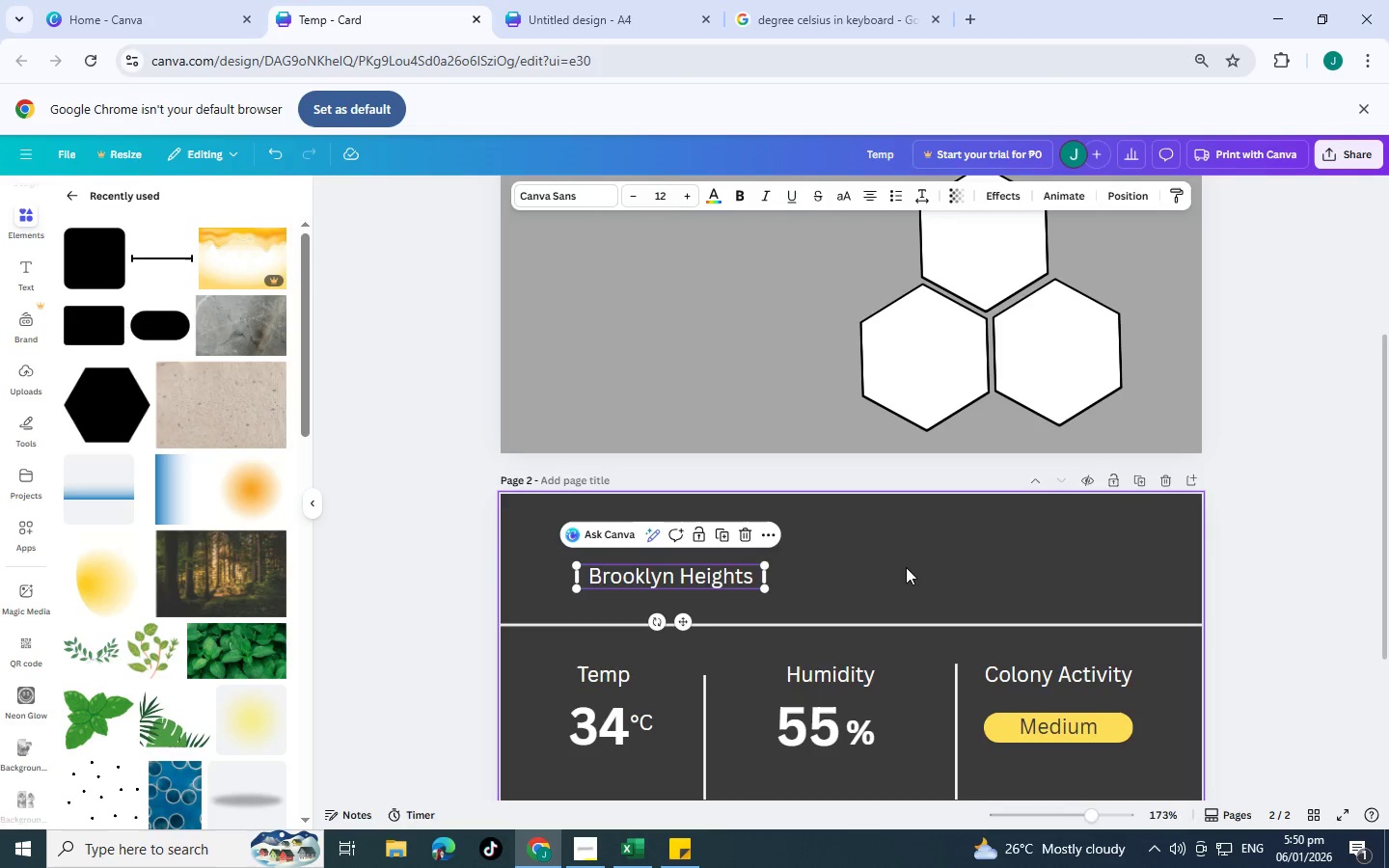 
left_click([906, 567])
 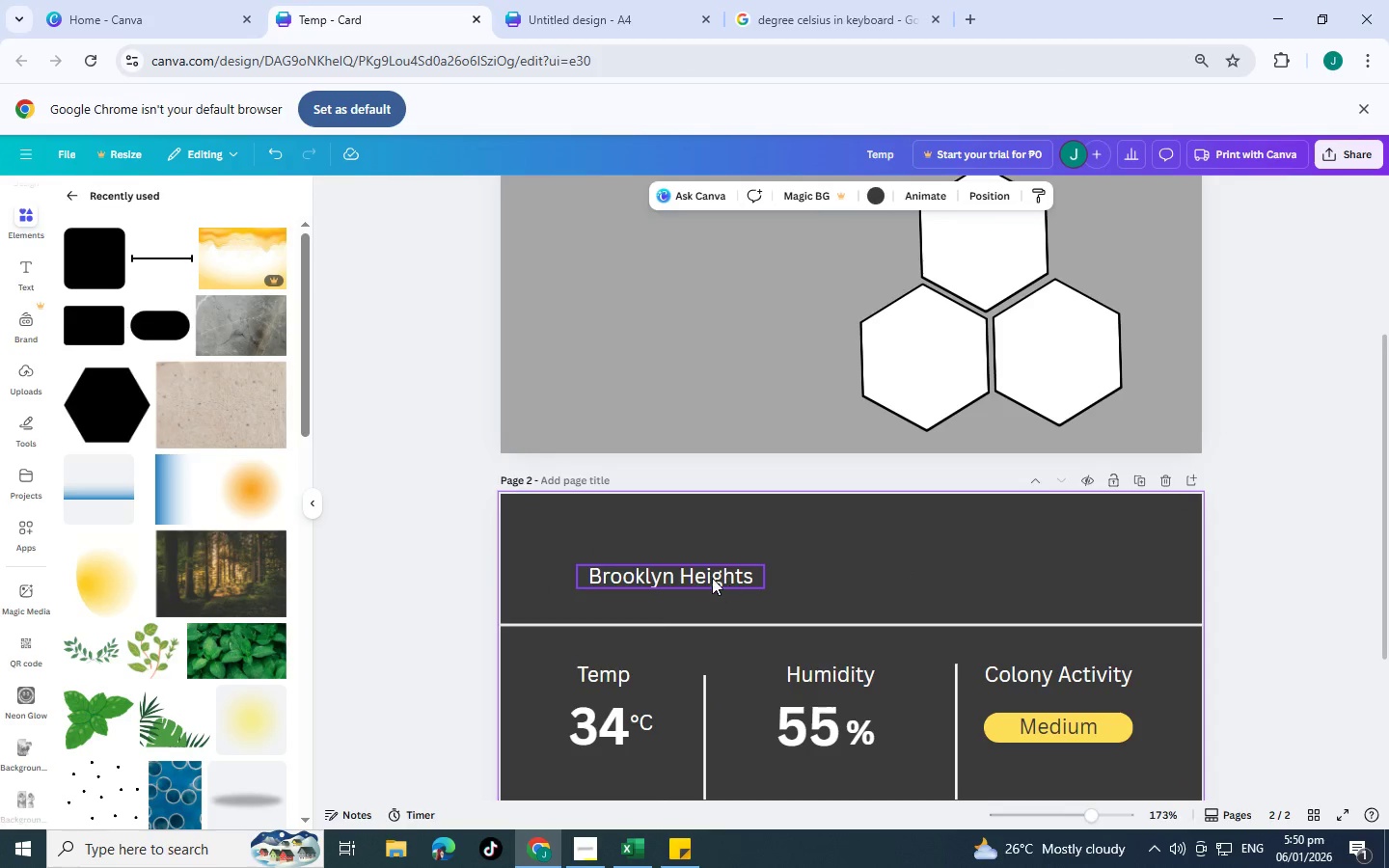 
left_click_drag(start_coordinate=[712, 578], to_coordinate=[707, 583])
 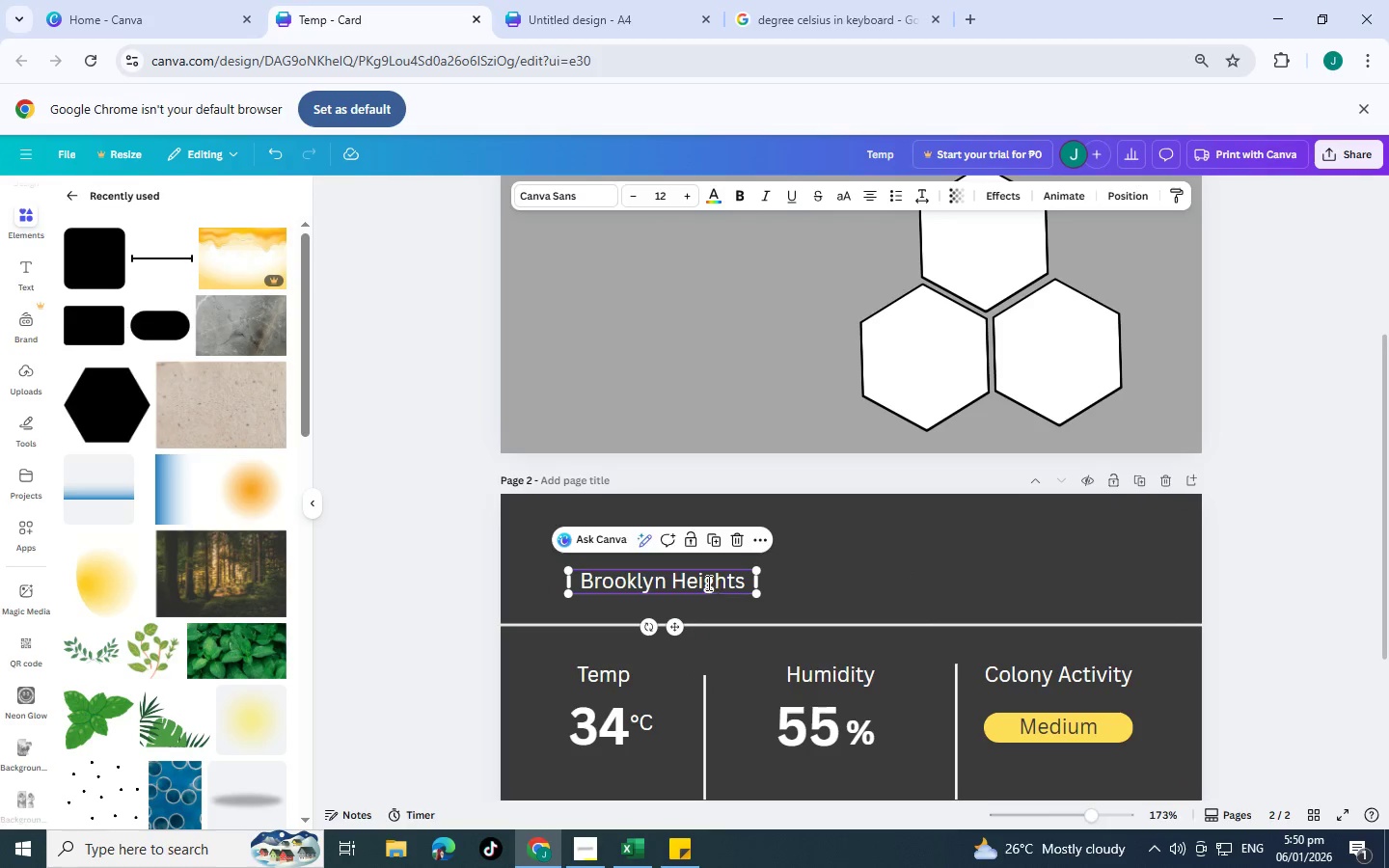 
left_click([707, 583])
 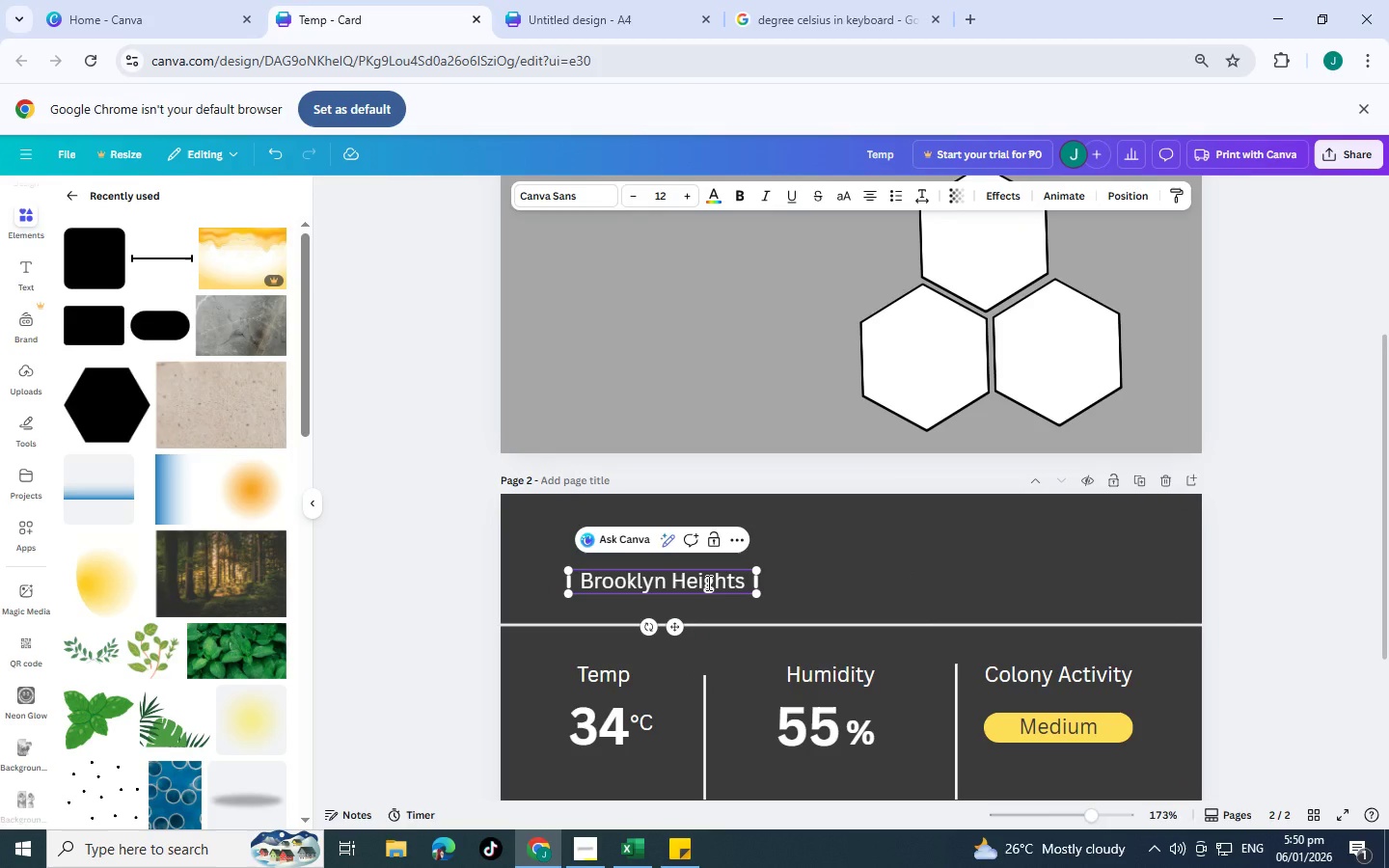 
double_click([707, 583])
 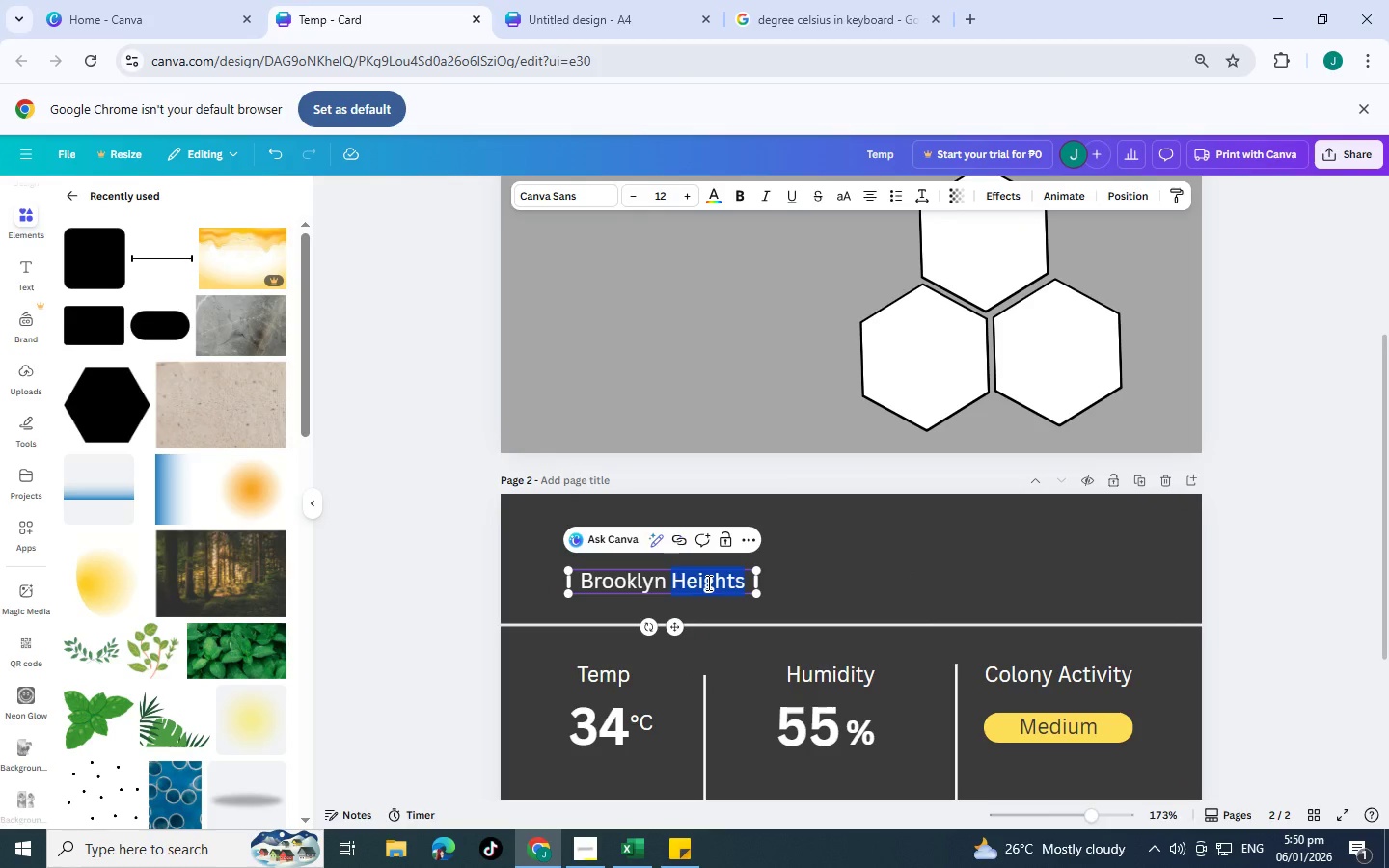 
triple_click([707, 583])
 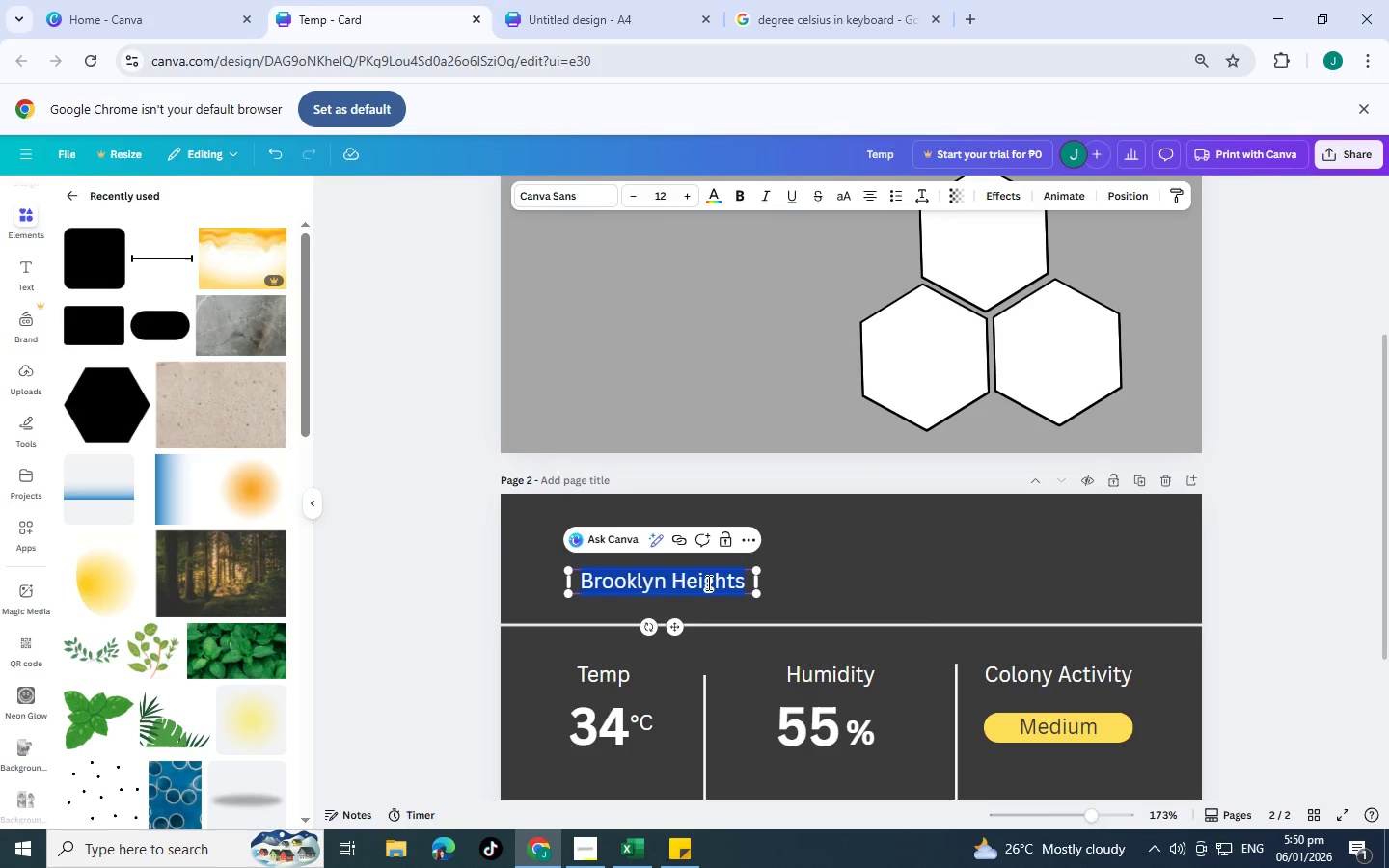 
triple_click([707, 583])
 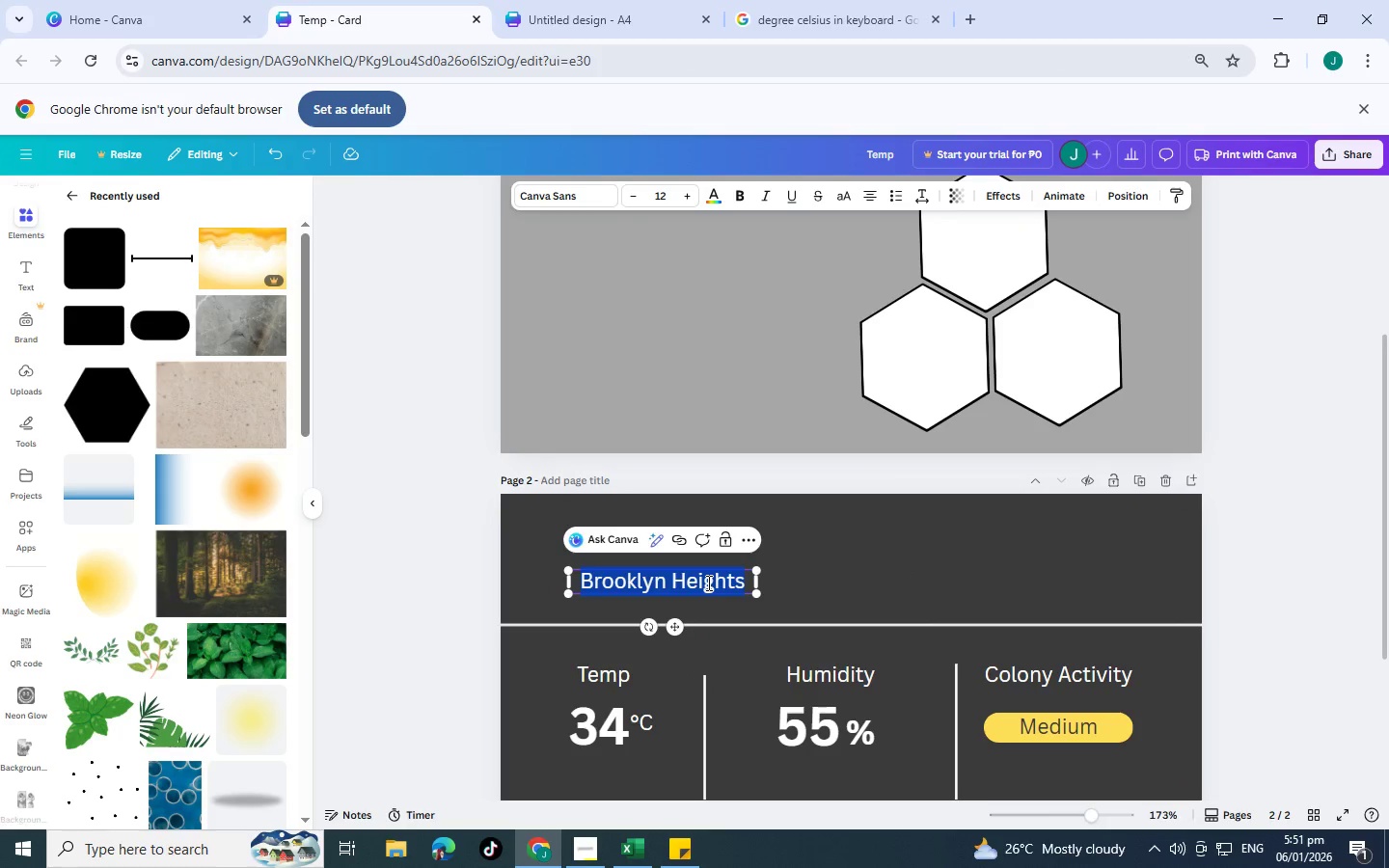 
key(Control+C)
 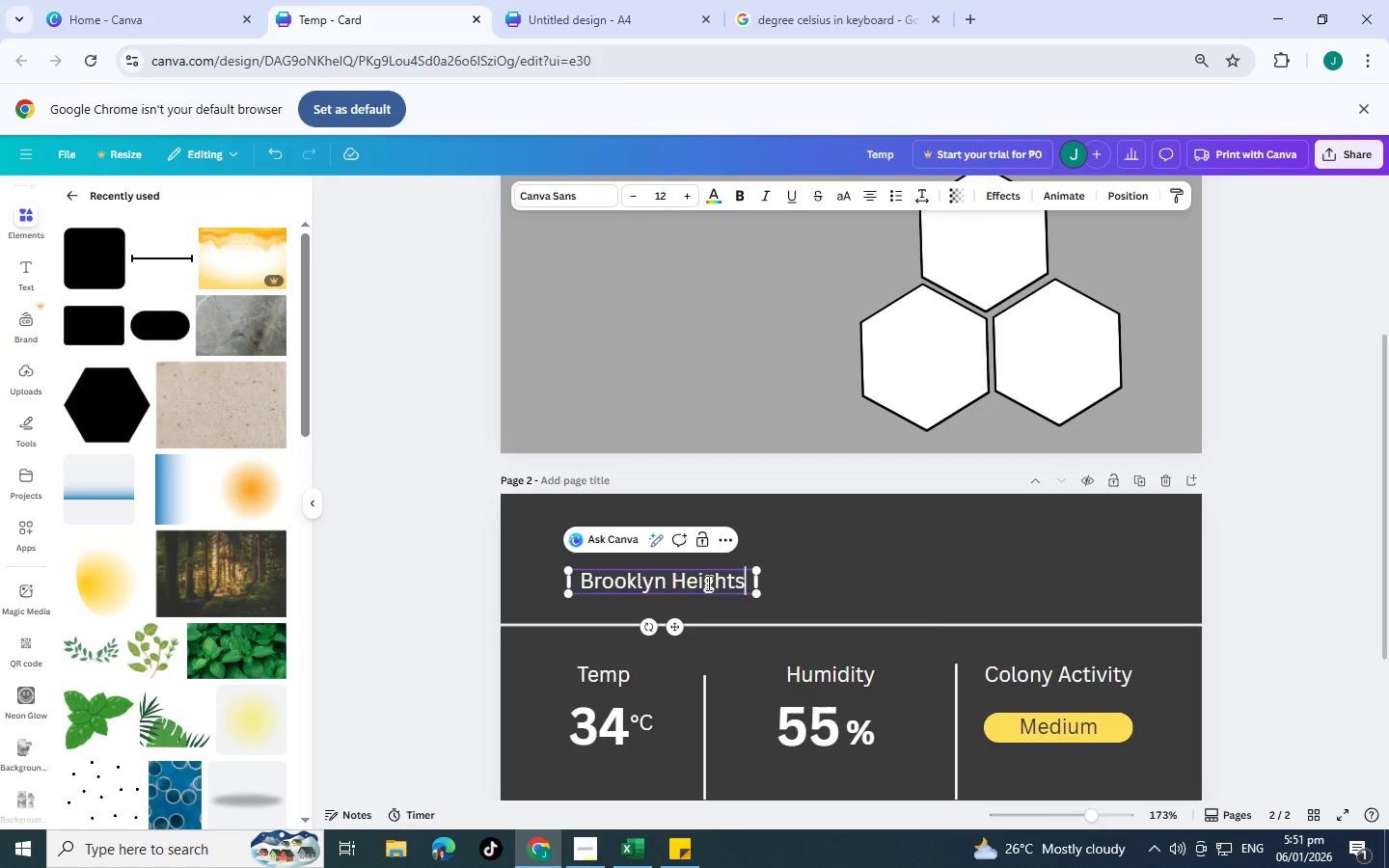 
key(Control+V)
 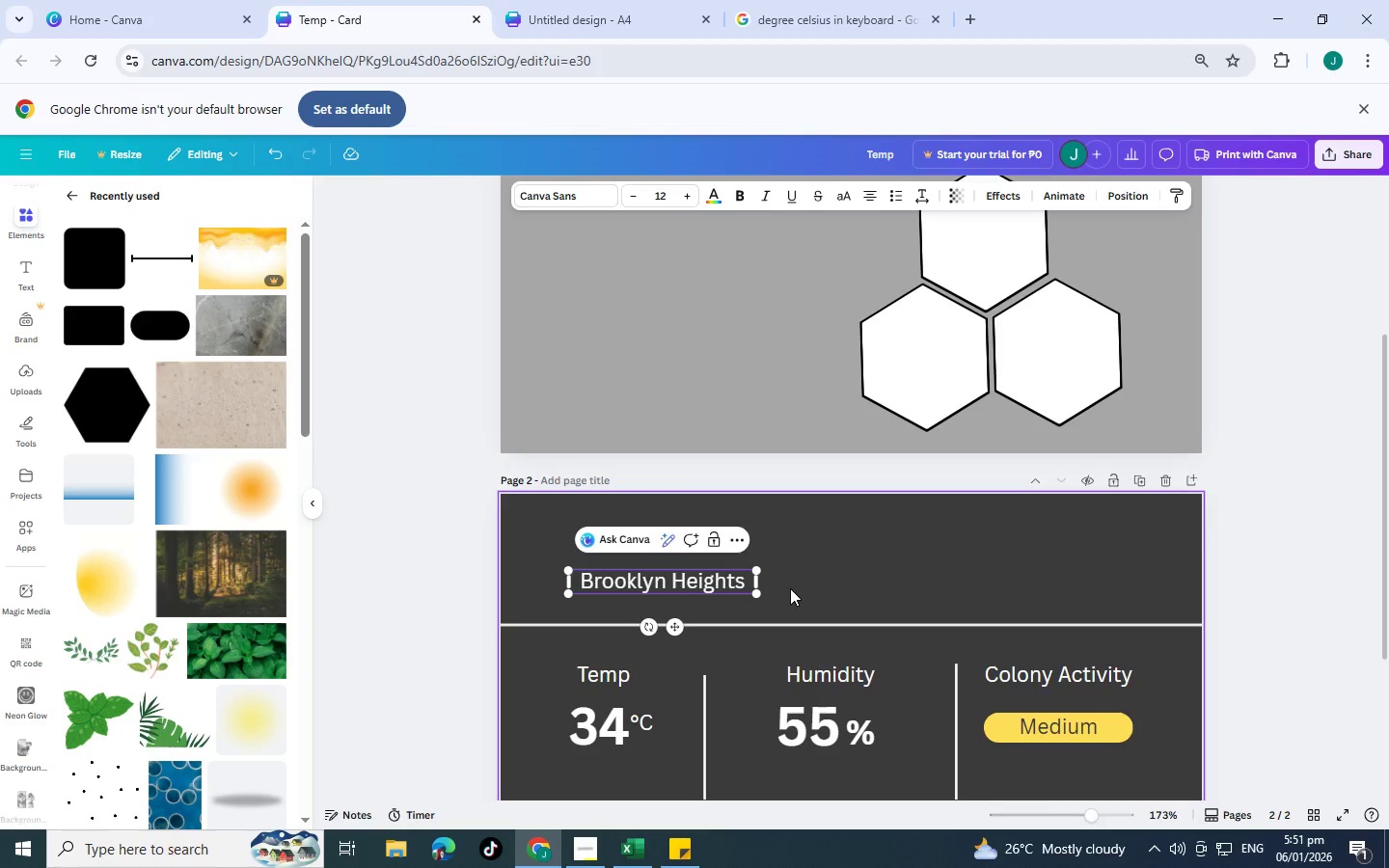 
left_click([790, 588])
 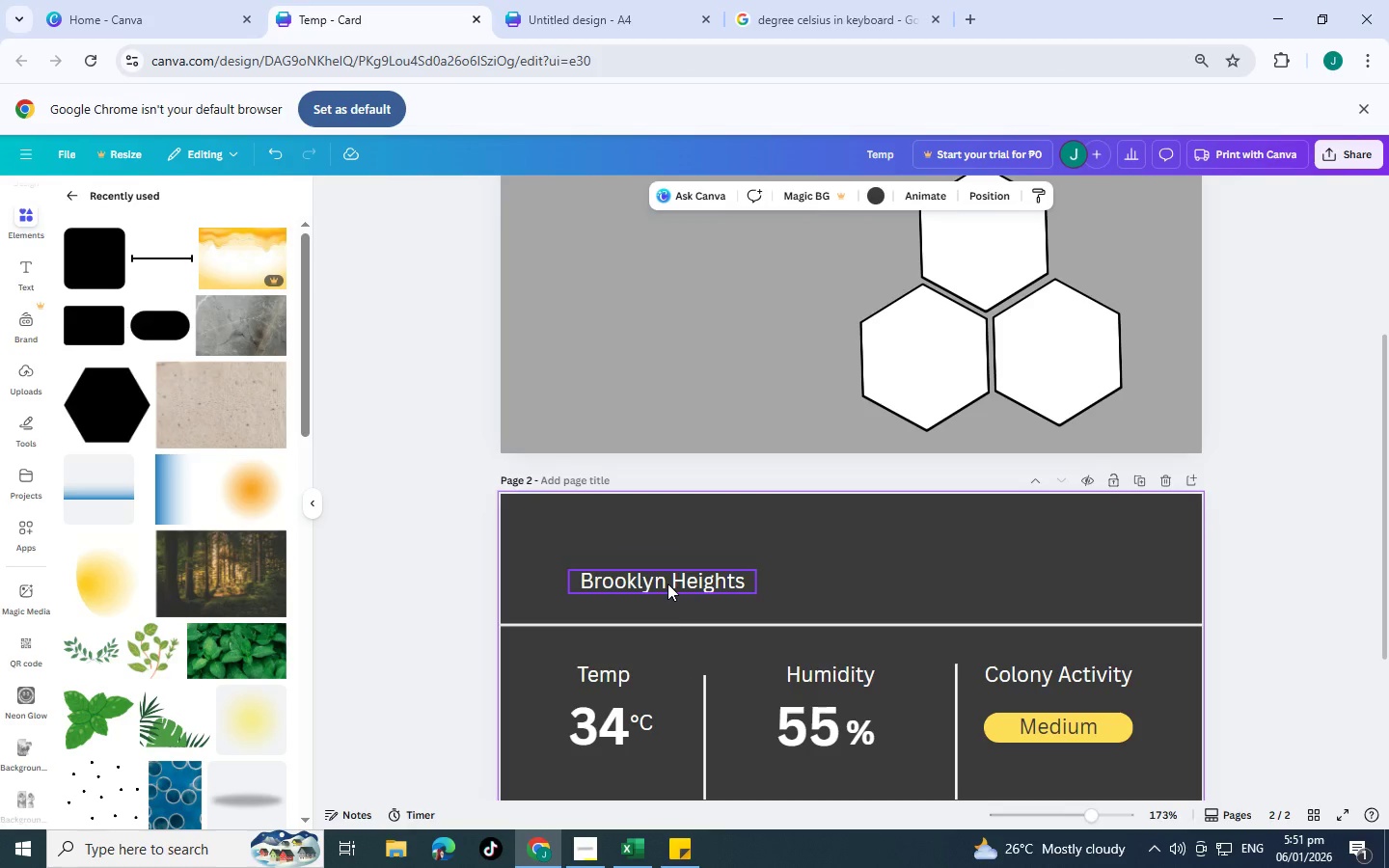 
left_click([667, 583])
 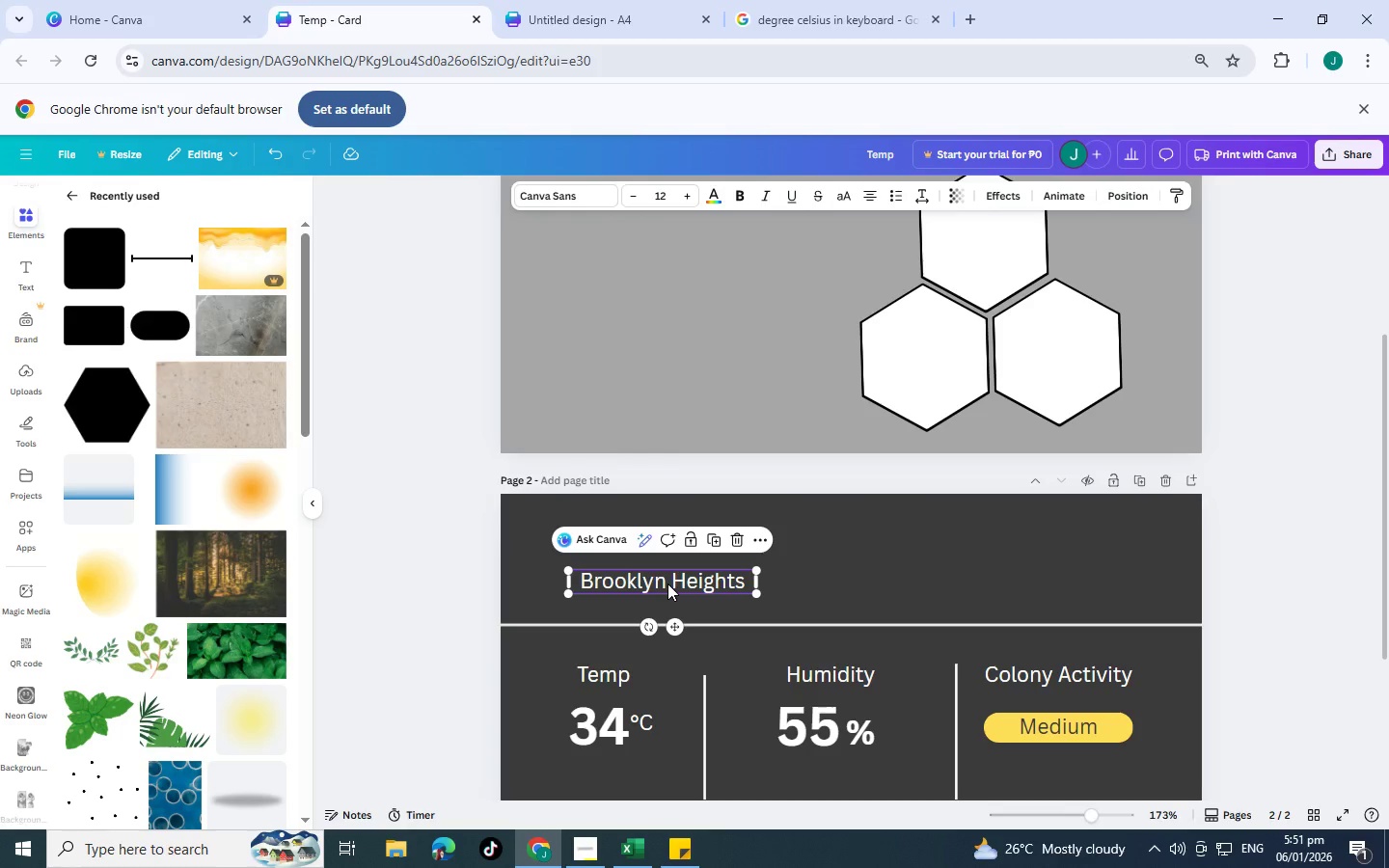 
key(Control+C)
 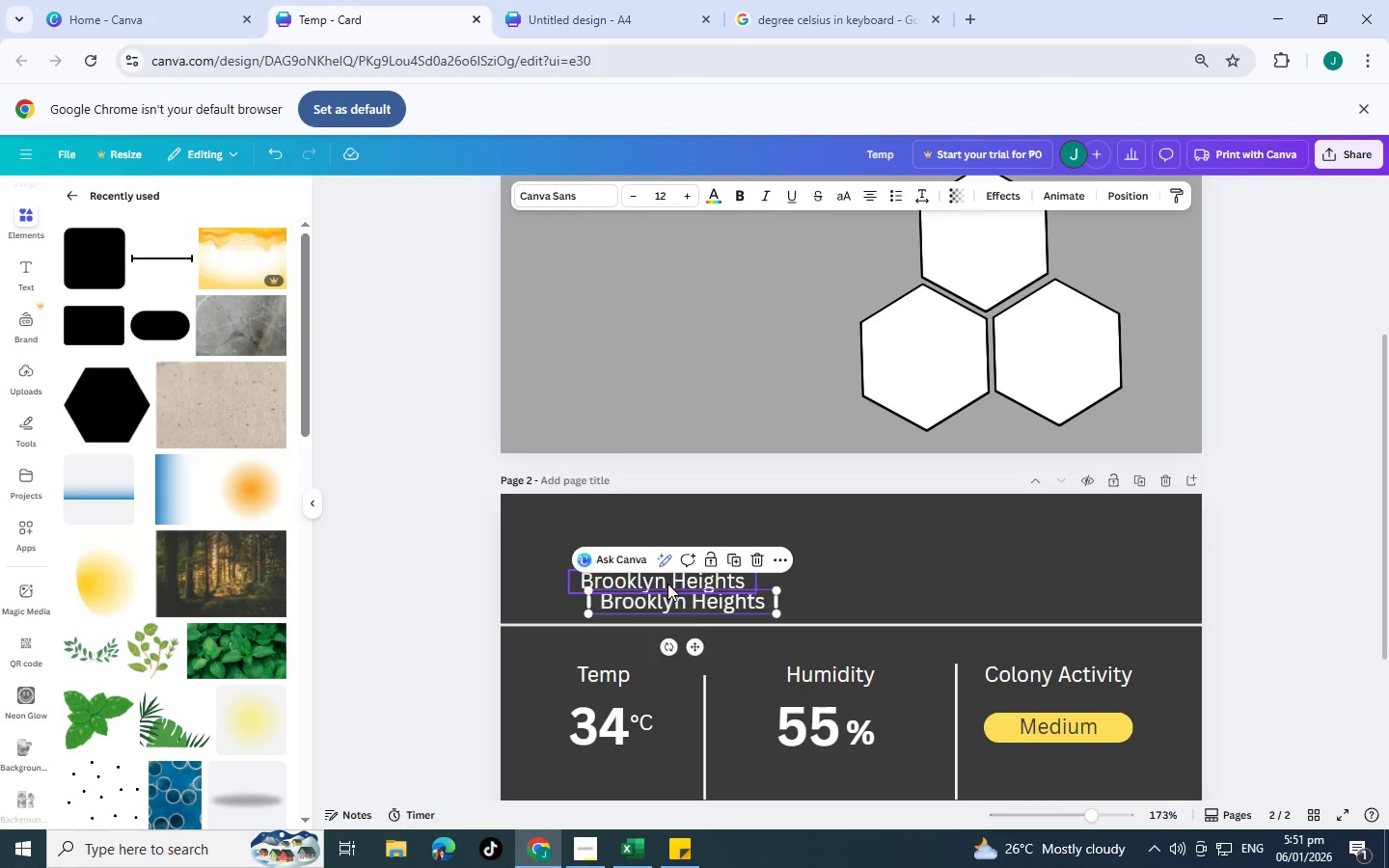 
key(Control+V)
 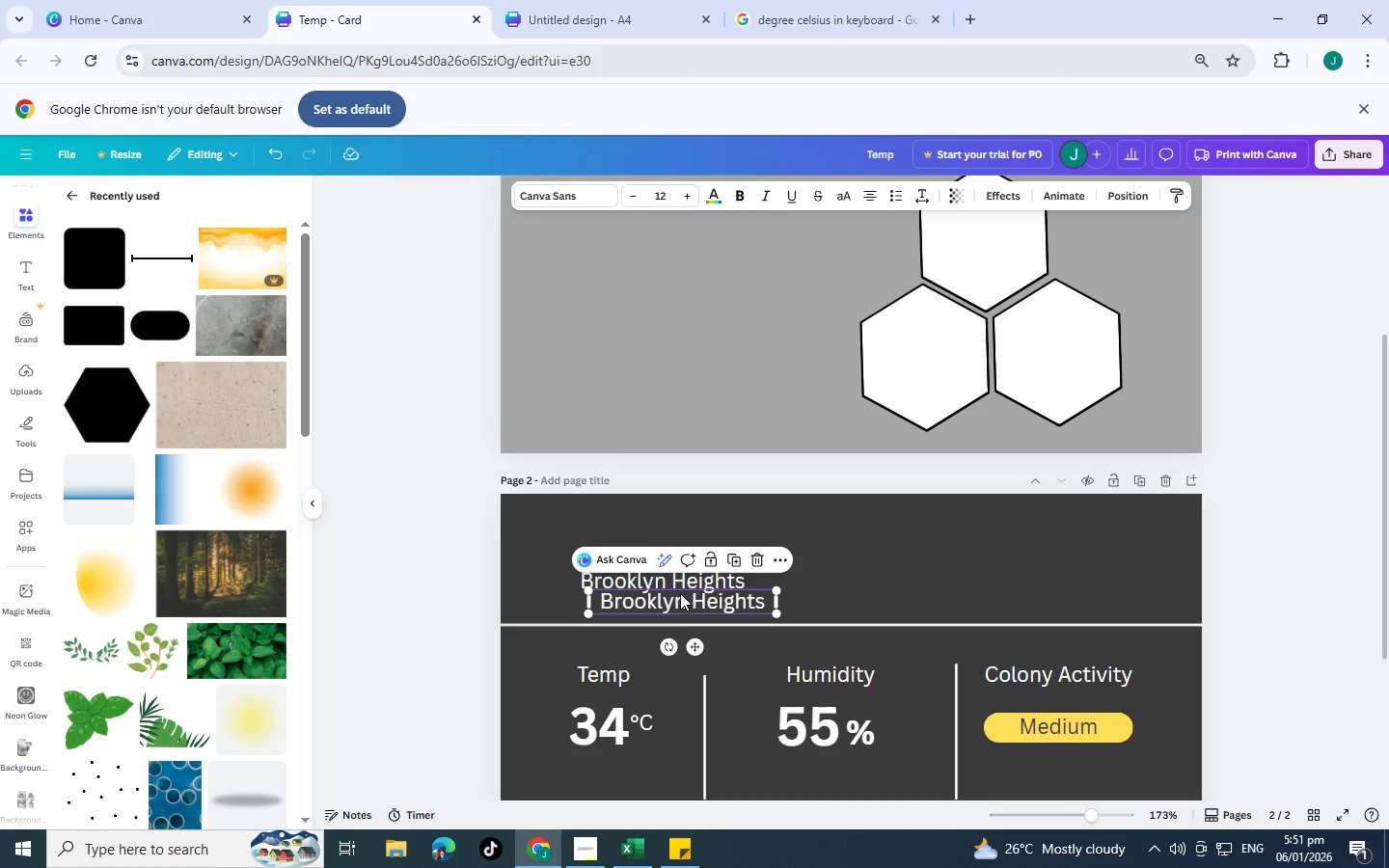 
left_click_drag(start_coordinate=[684, 597], to_coordinate=[671, 538])
 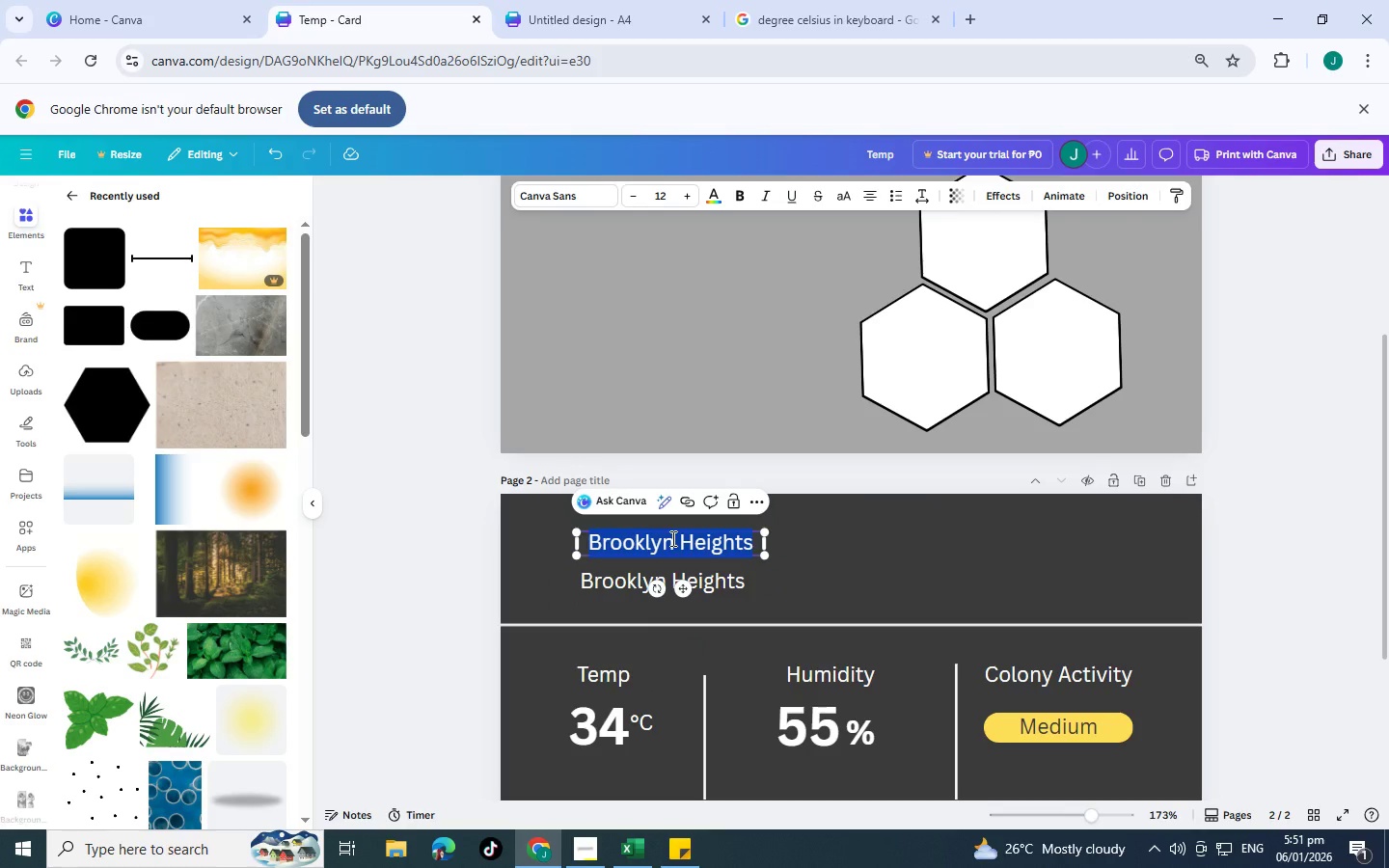 
double_click([671, 538])
 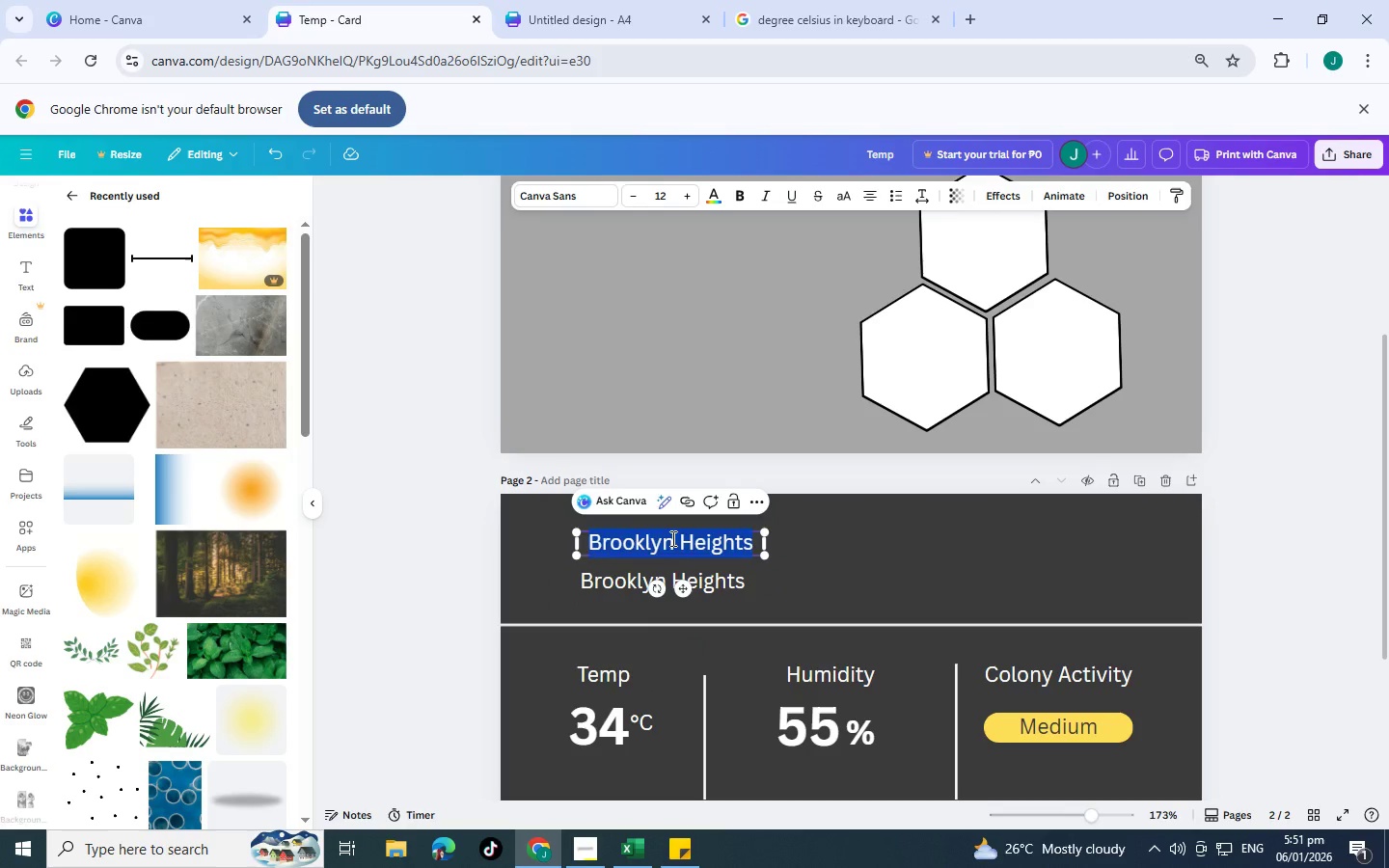 
type(ROO)
key(Backspace)
key(Backspace)
type(ooftop Hive #12)
 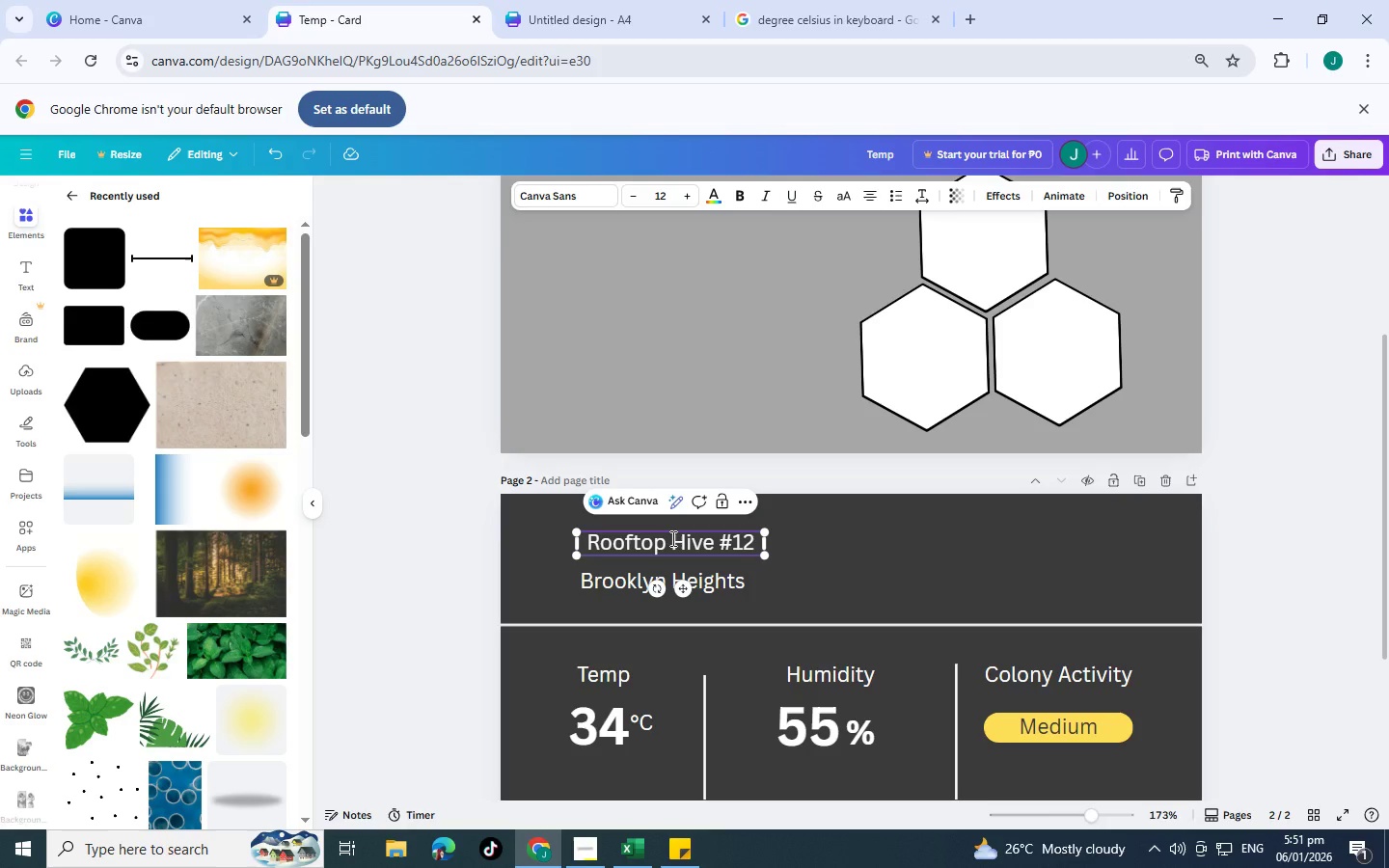 
left_click_drag(start_coordinate=[589, 538], to_coordinate=[784, 540])
 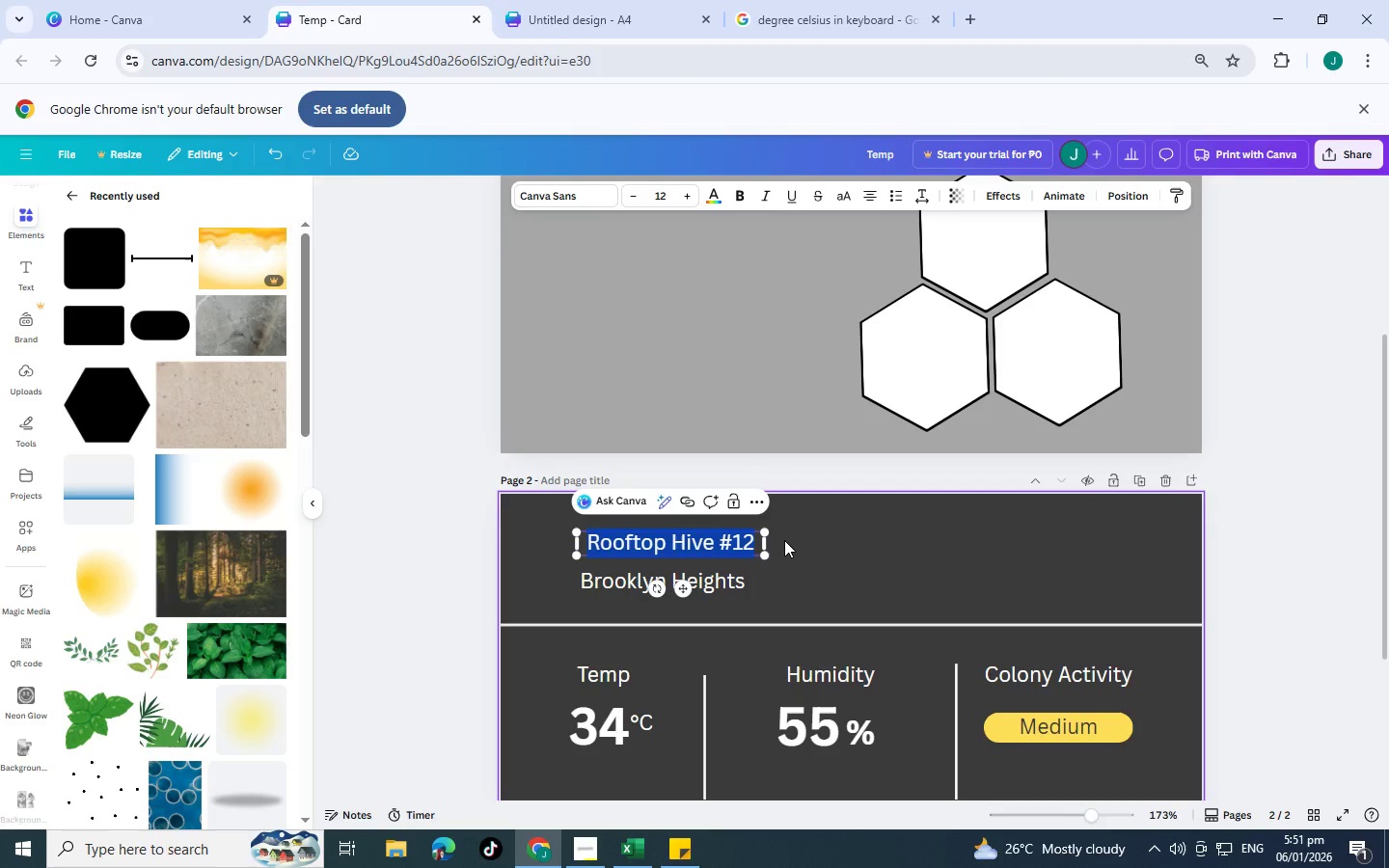 
key(Control+B)
 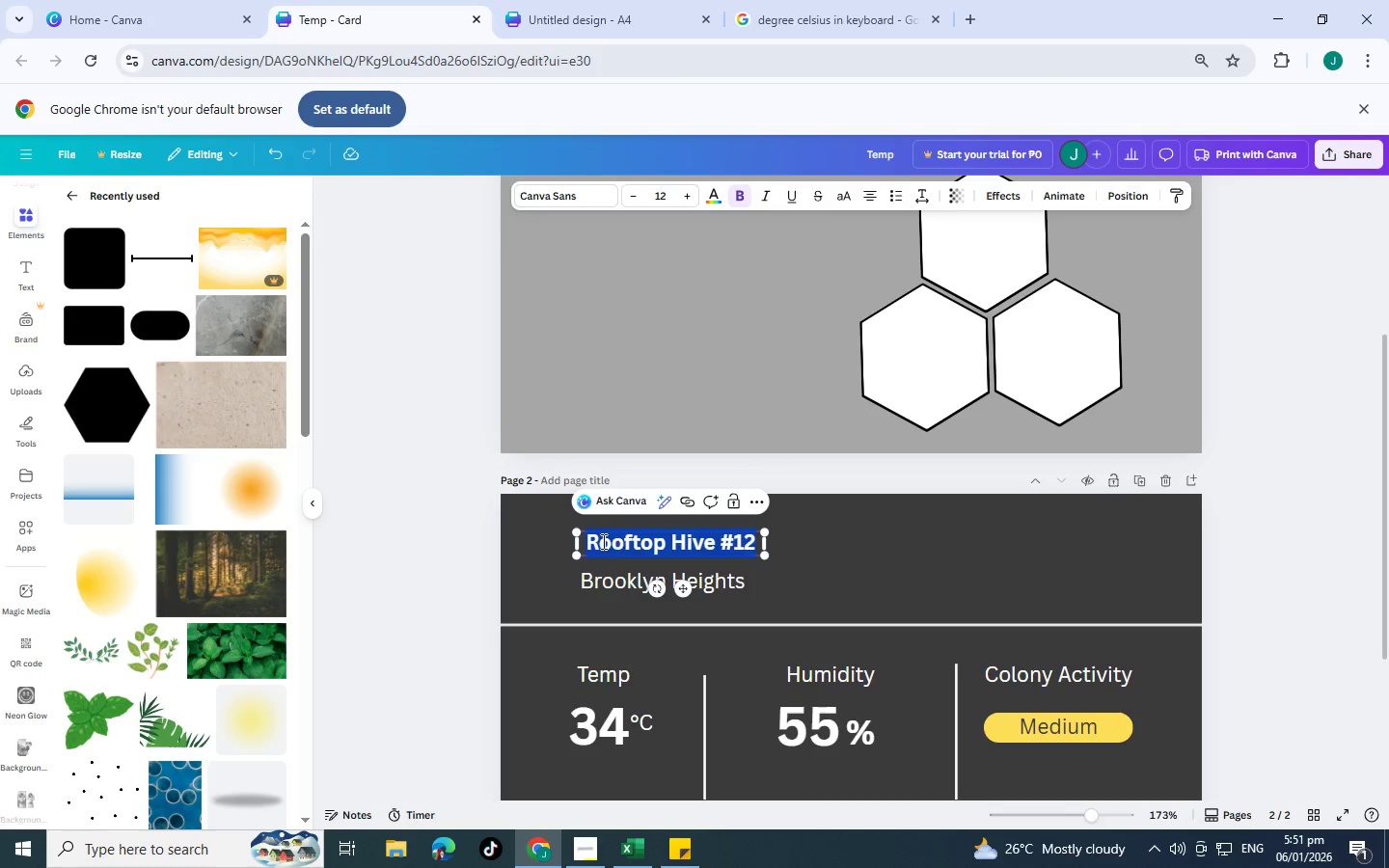 
left_click([919, 539])
 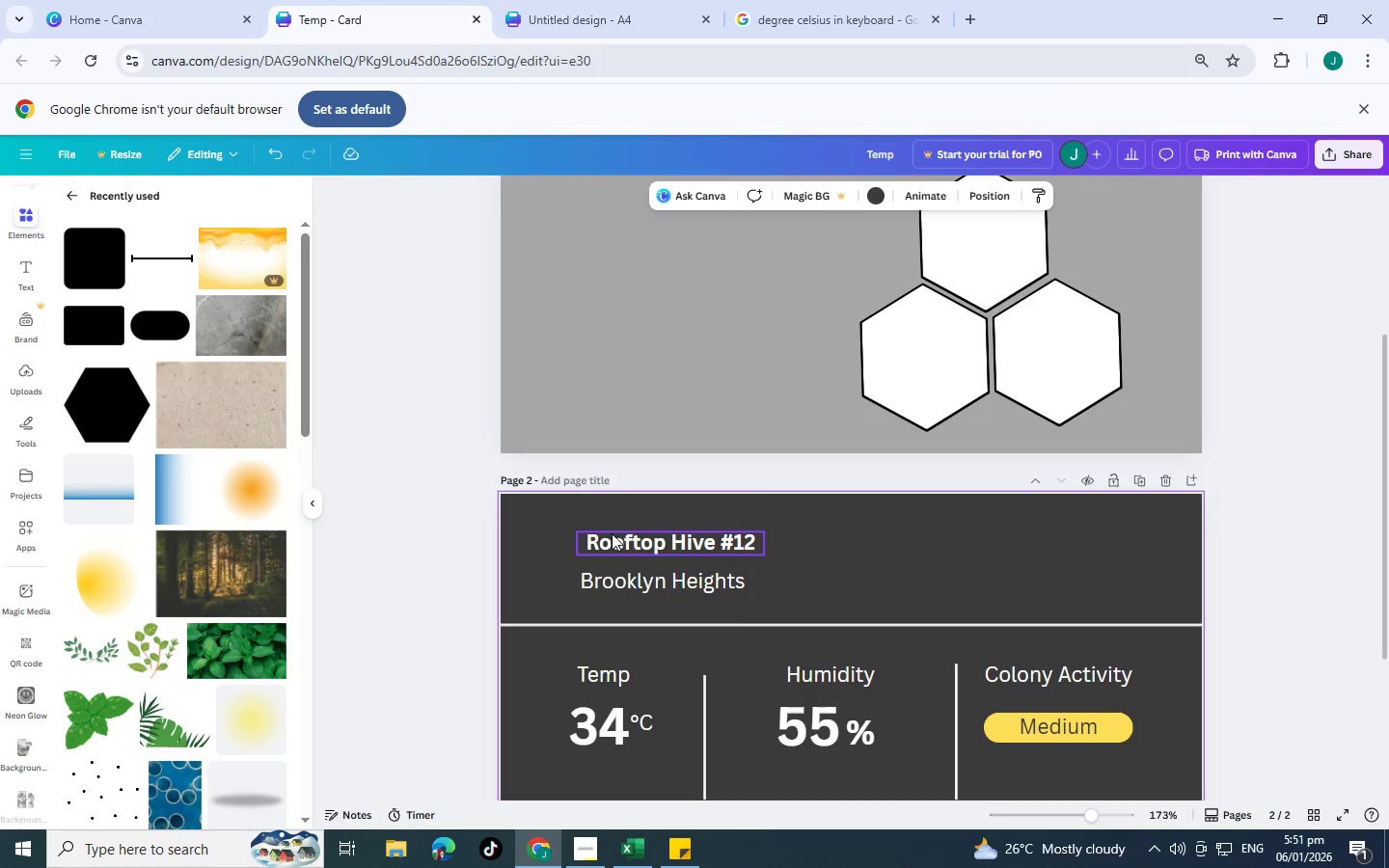 
left_click([612, 533])
 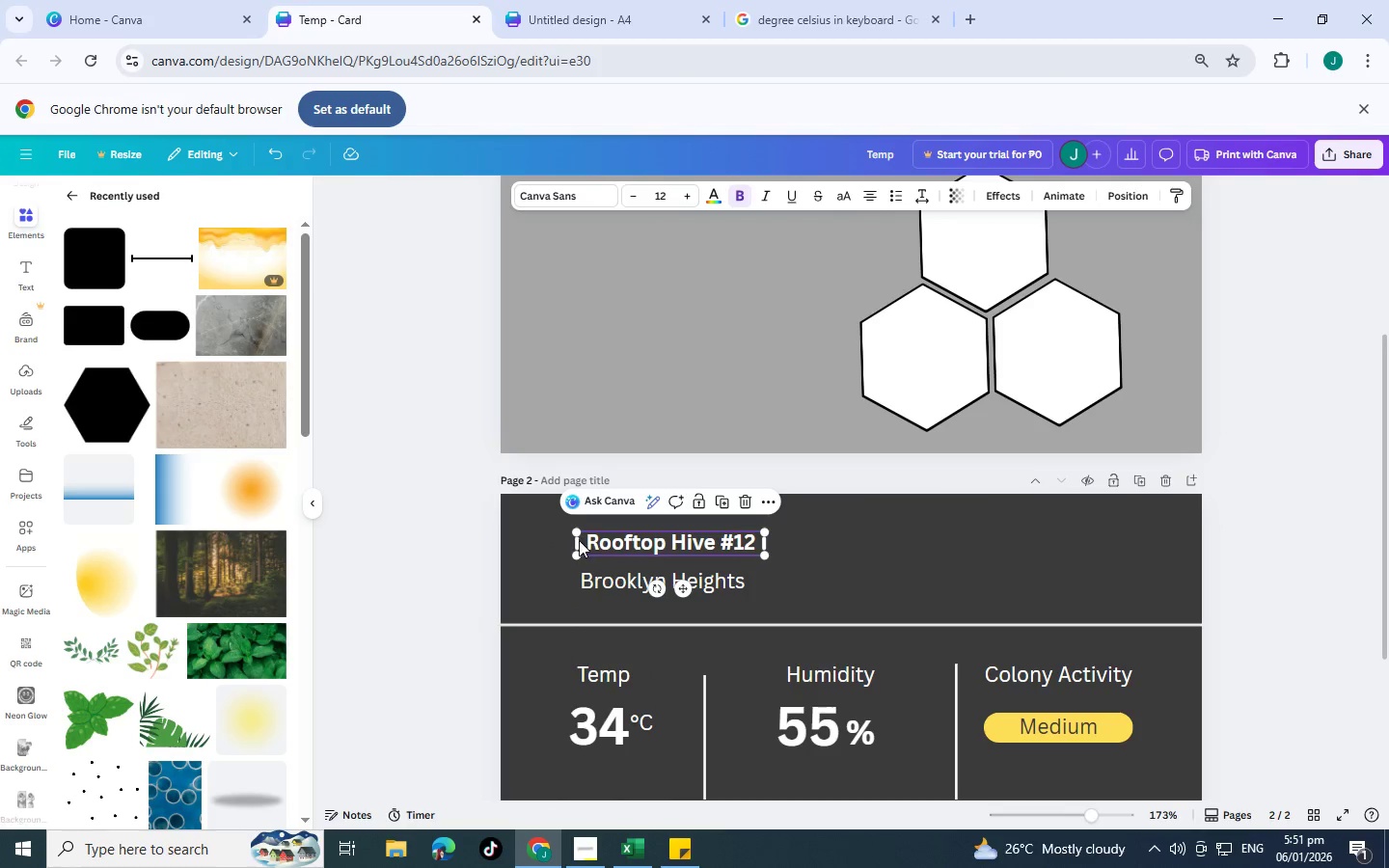 
left_click_drag(start_coordinate=[576, 541], to_coordinate=[592, 546])
 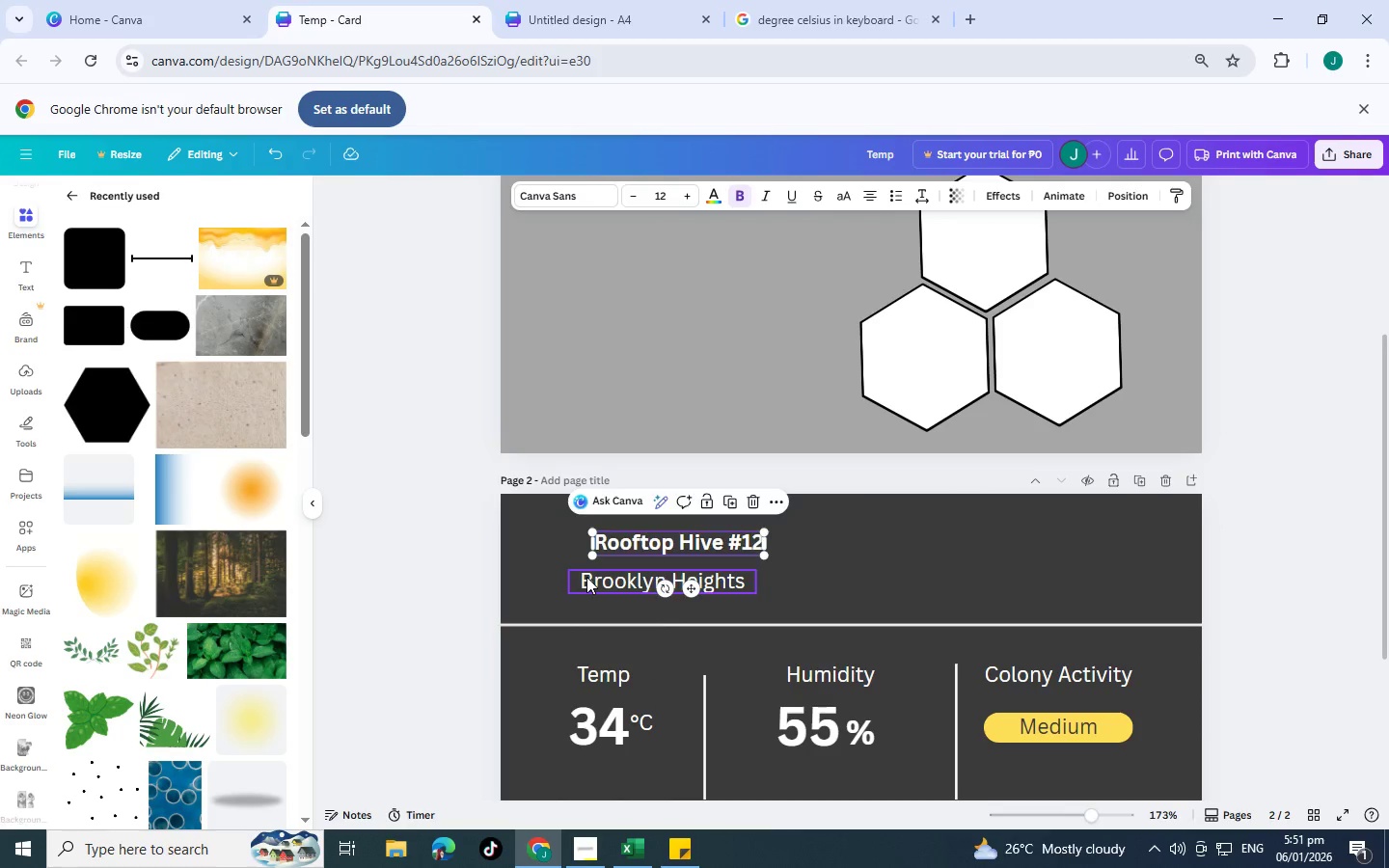 
left_click([586, 577])
 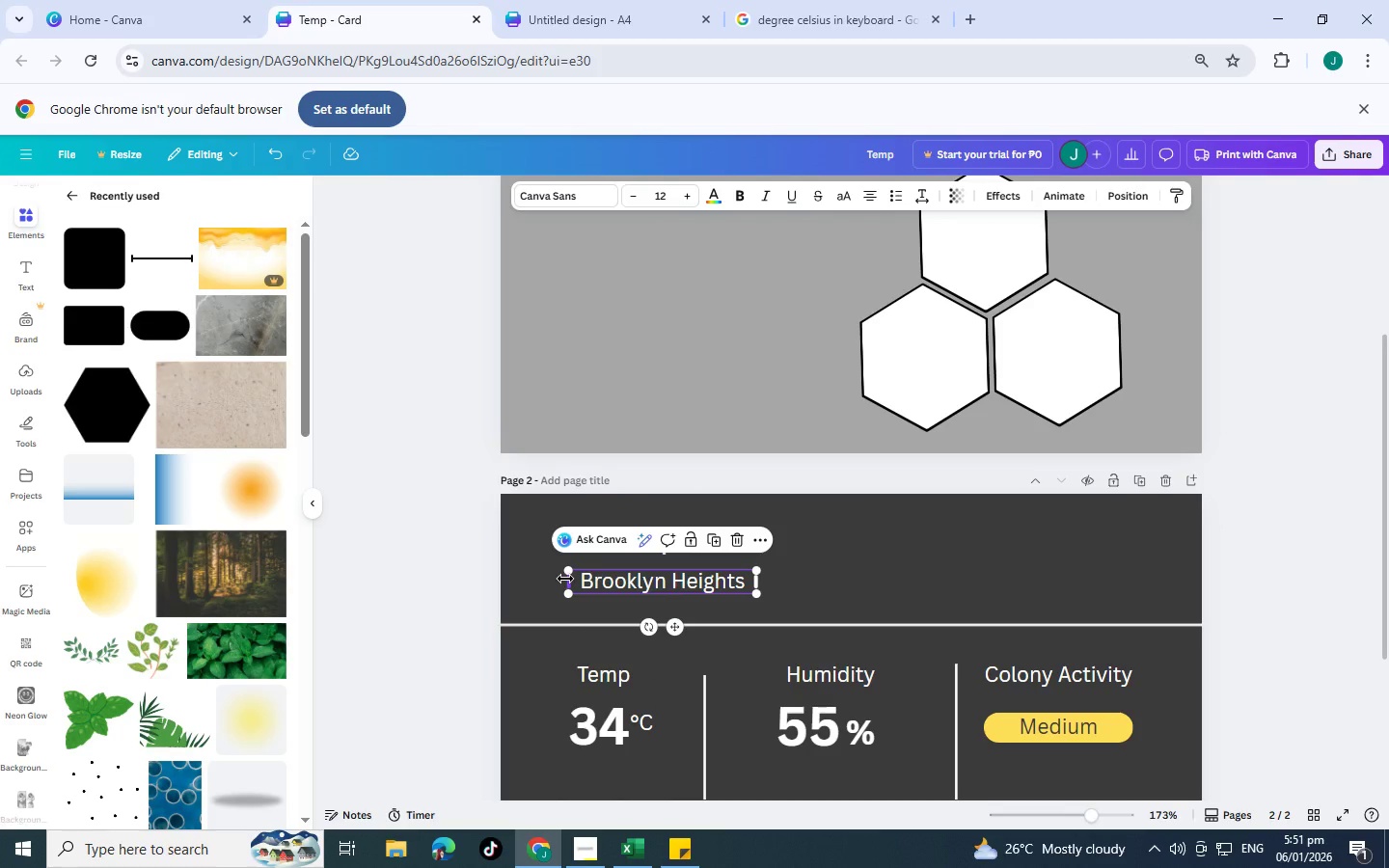 
left_click_drag(start_coordinate=[565, 579], to_coordinate=[584, 579])
 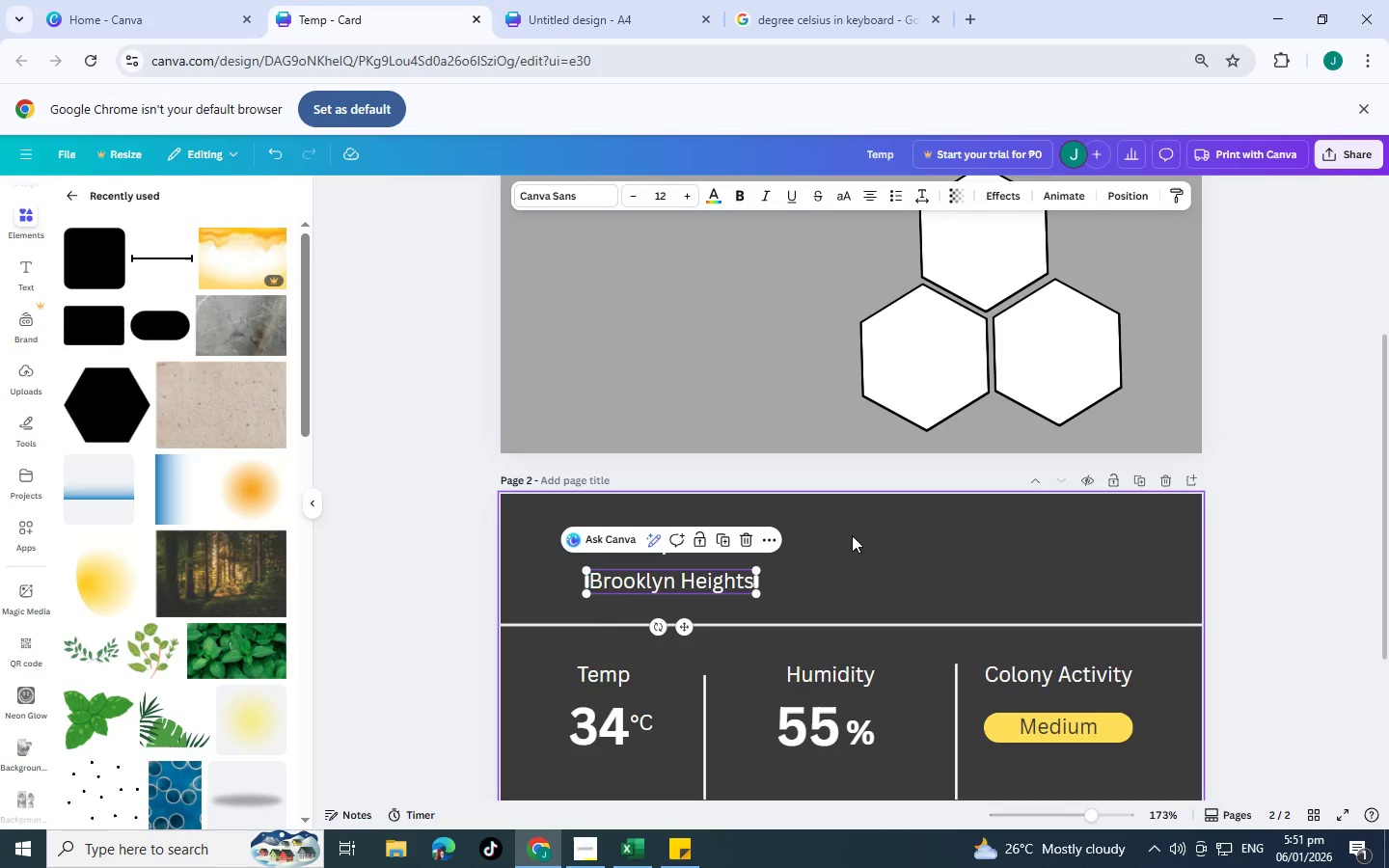 
left_click([860, 532])
 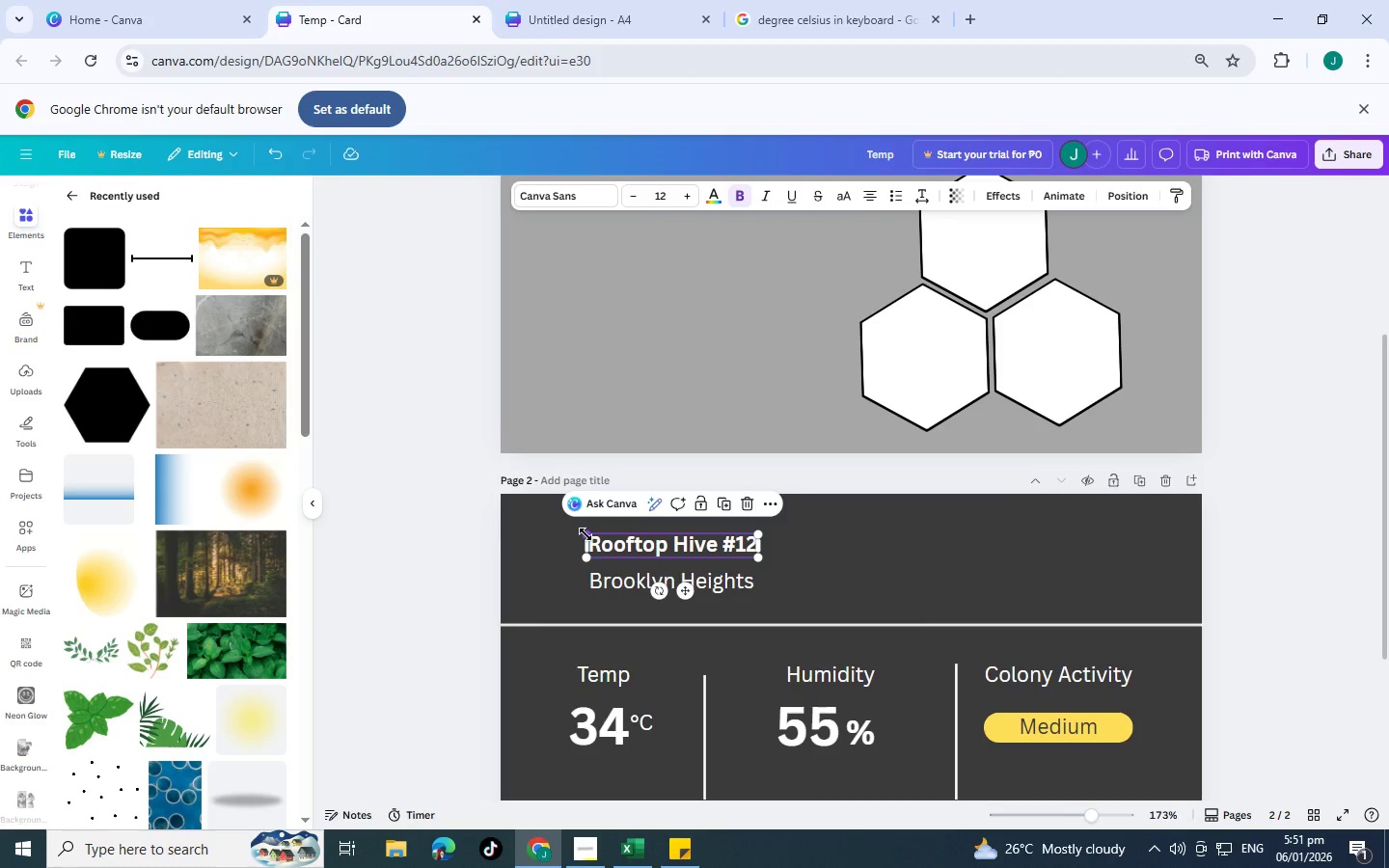 
left_click_drag(start_coordinate=[590, 537], to_coordinate=[584, 534])
 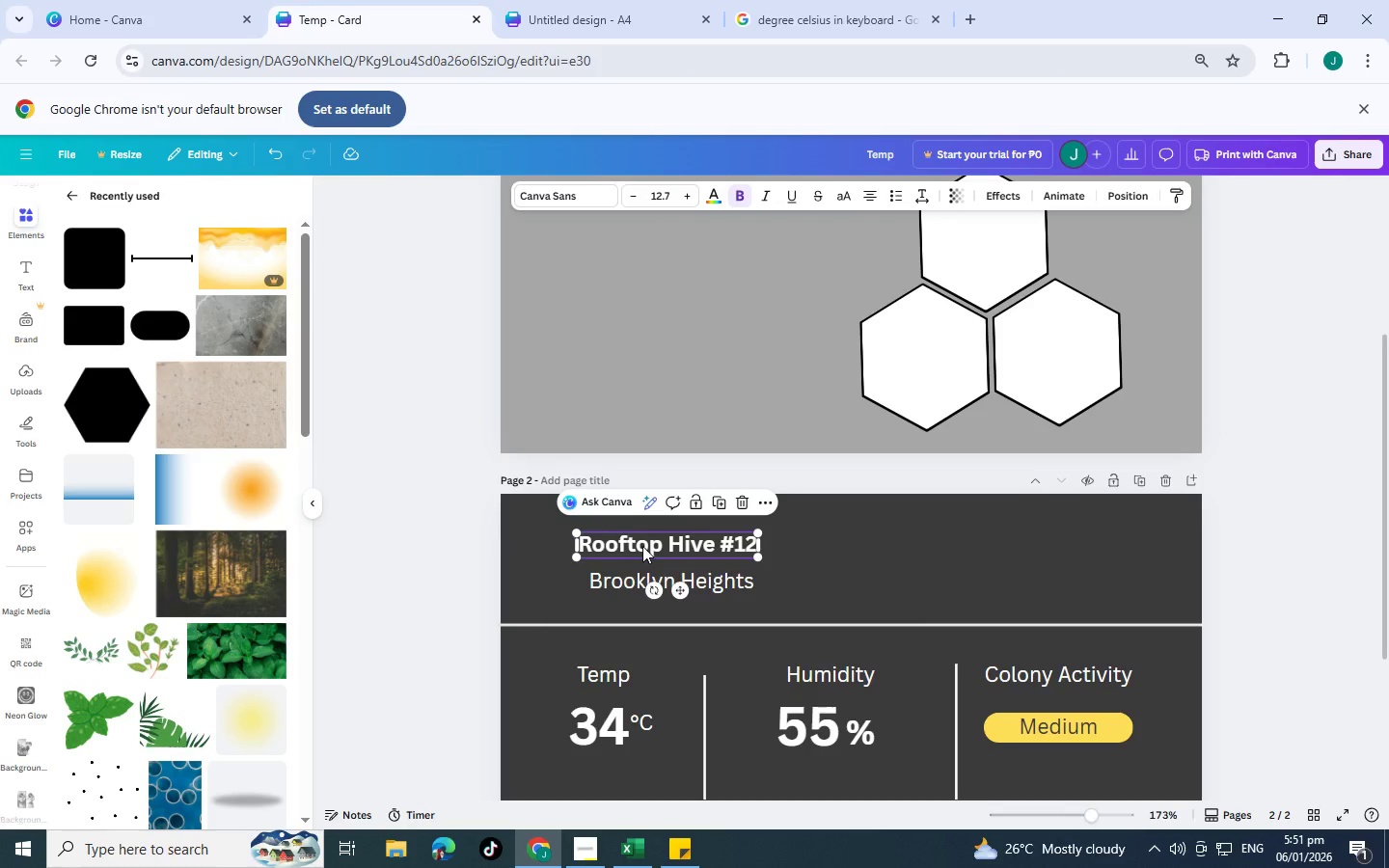 
left_click_drag(start_coordinate=[640, 546], to_coordinate=[652, 546])
 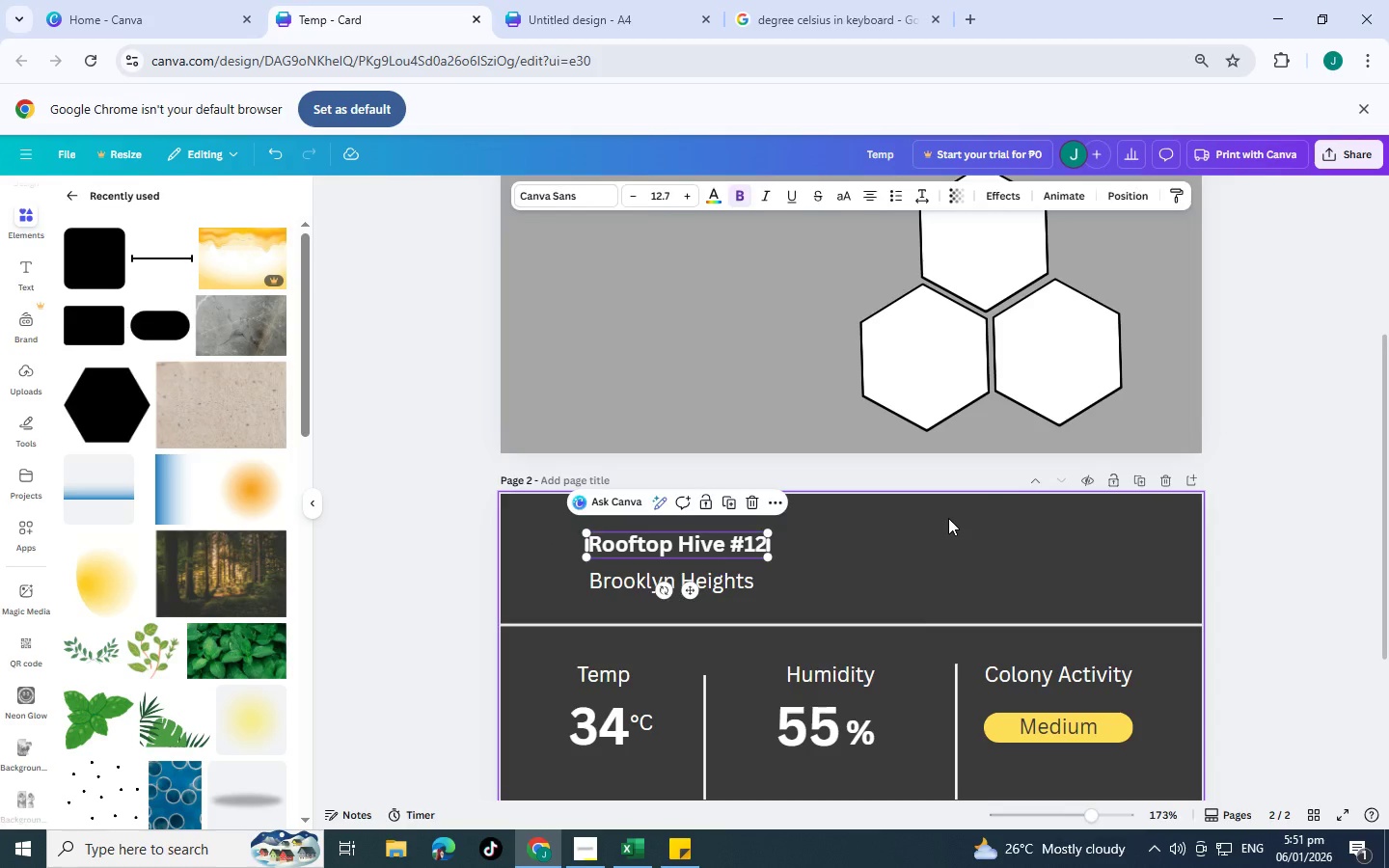 
left_click([948, 518])
 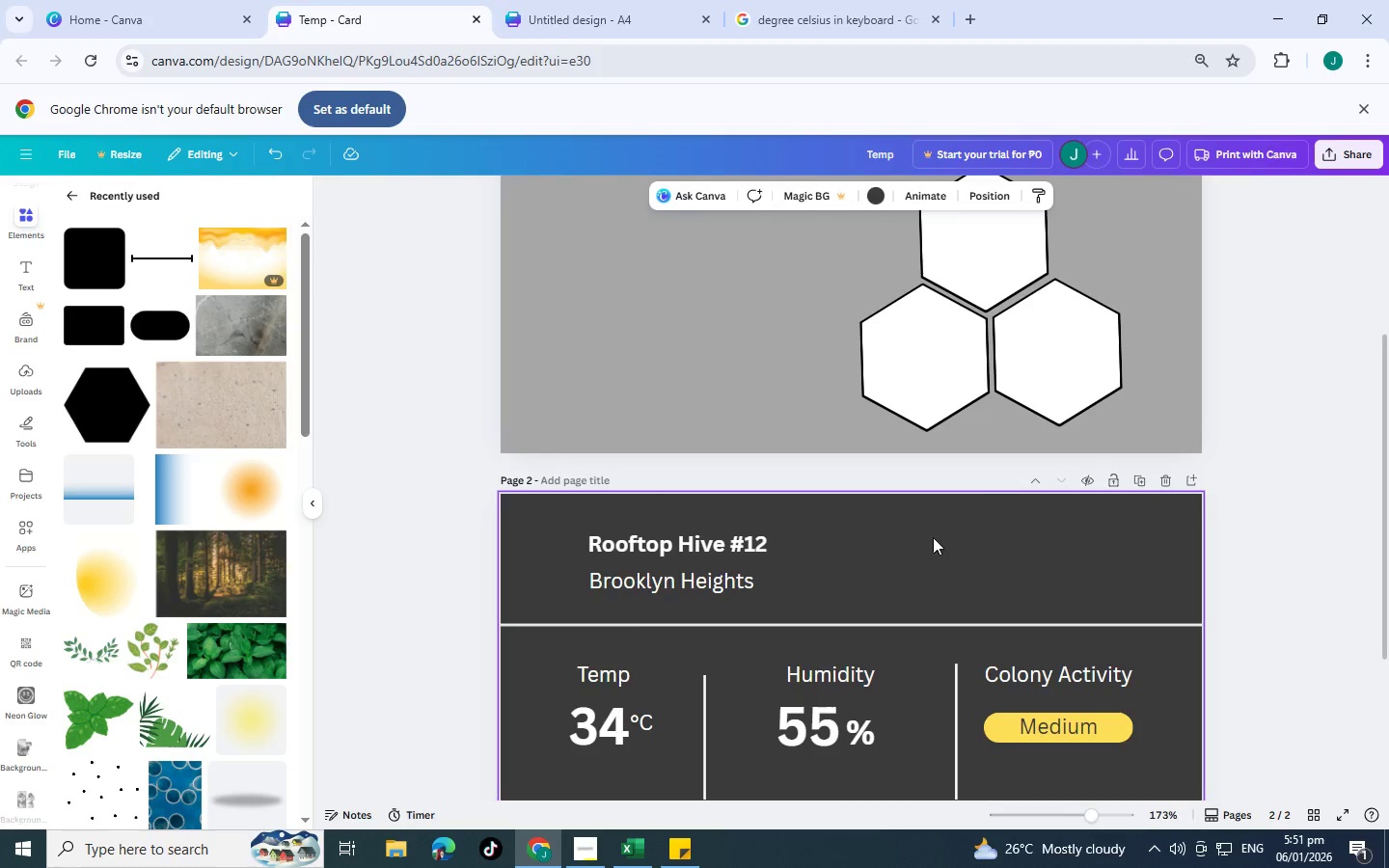 
scroll: coordinate [882, 564], scroll_direction: down, amount: 5.0
 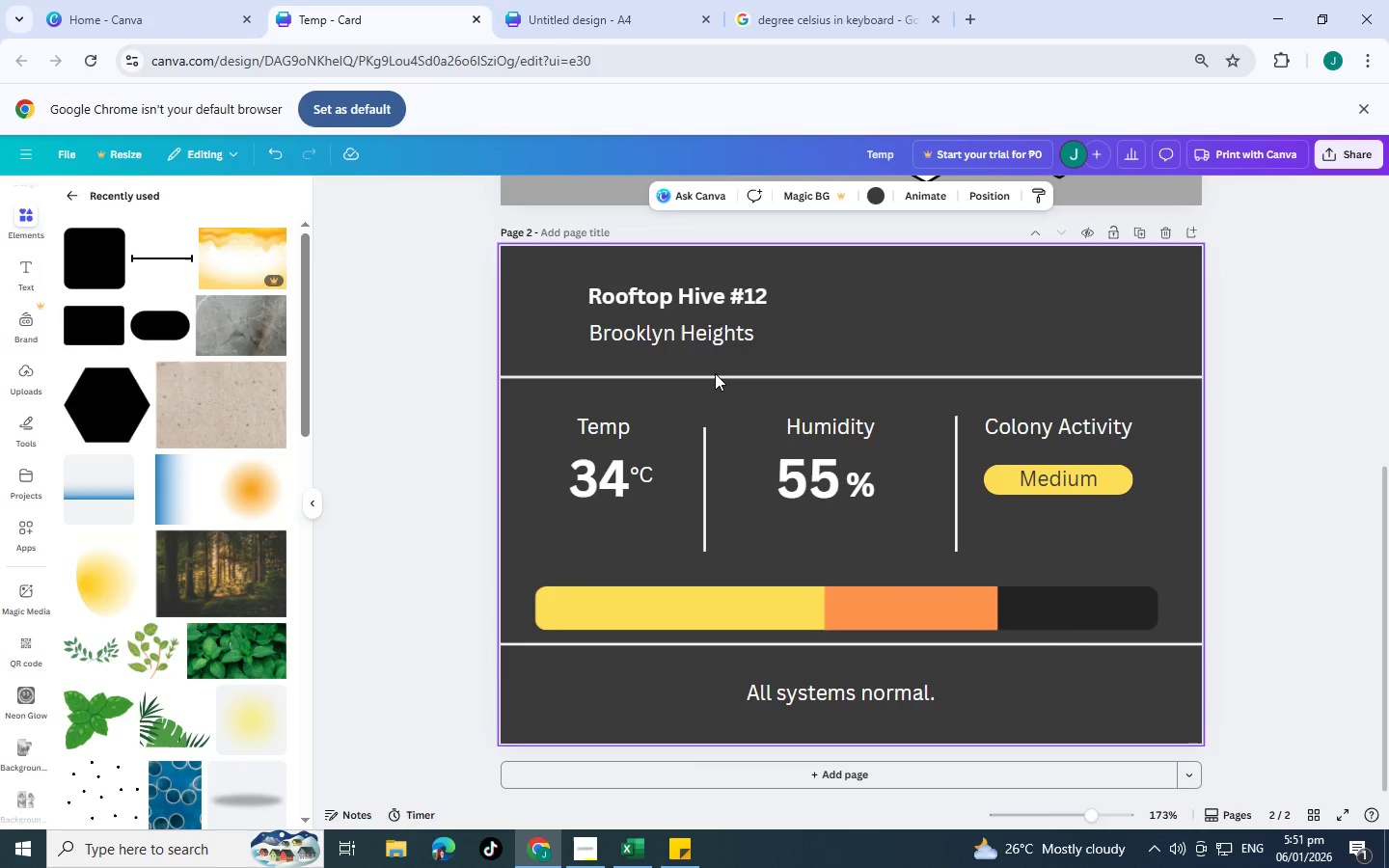 
wait(13.59)
 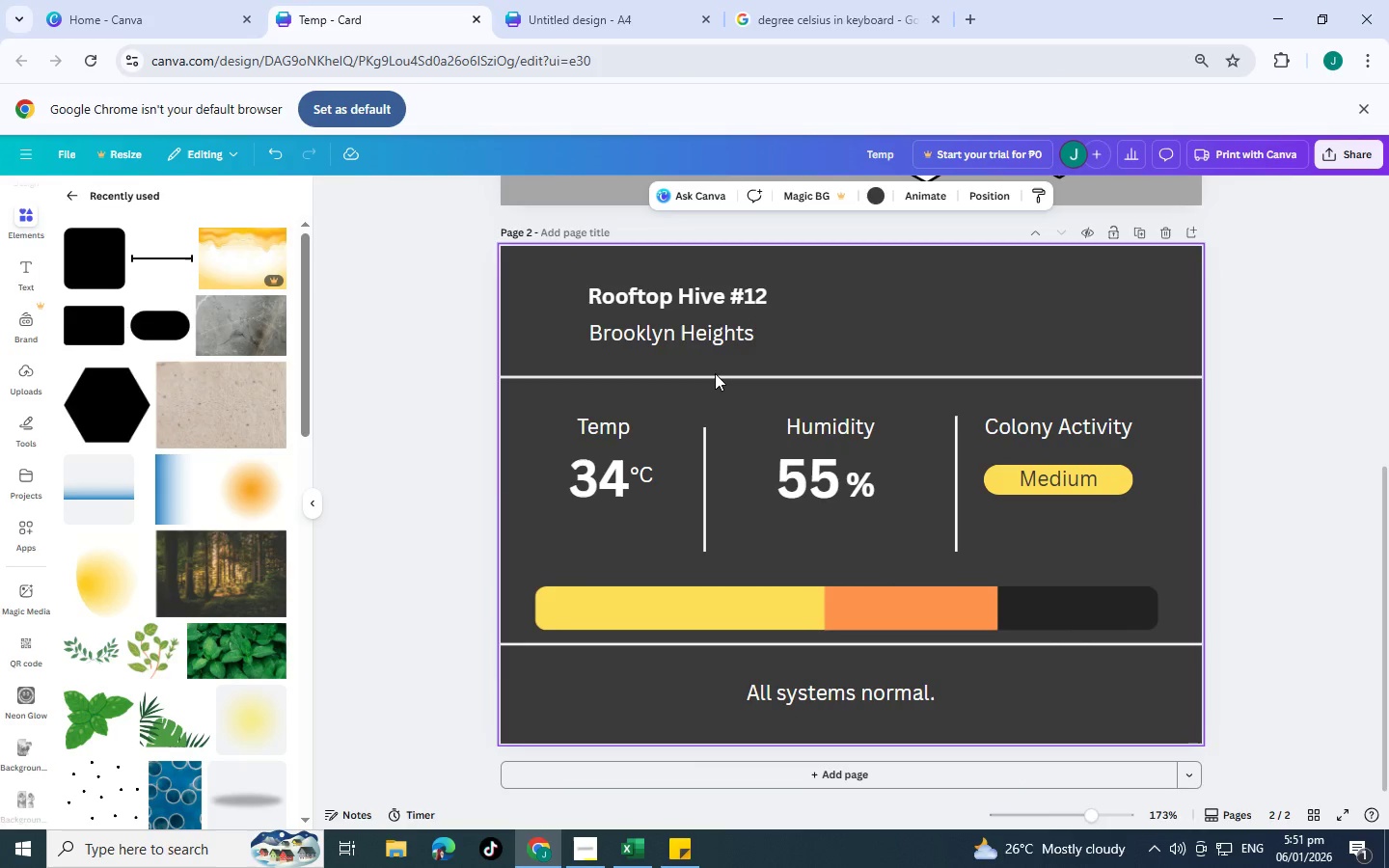 
double_click([49, 193])
 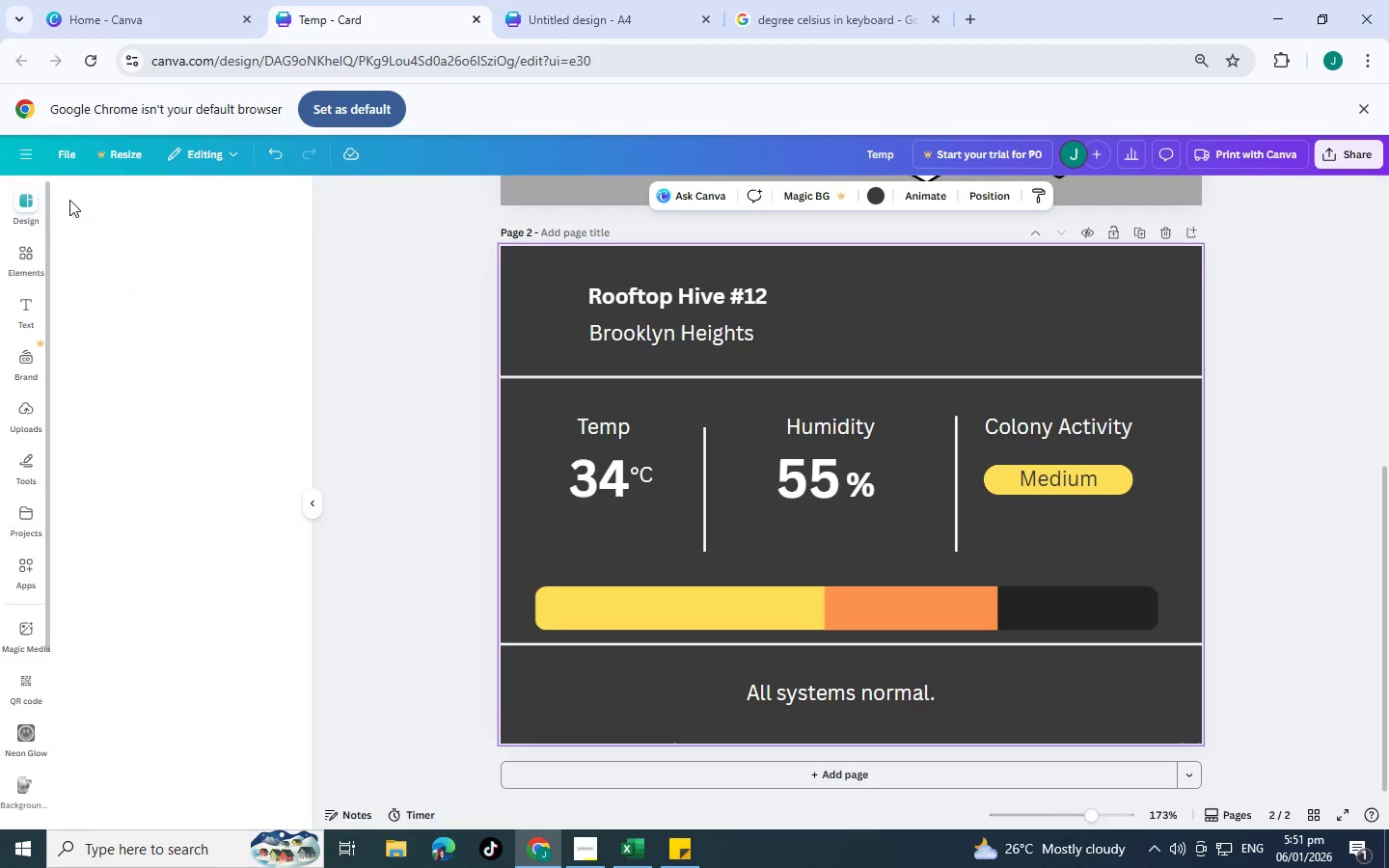 
triple_click([69, 200])
 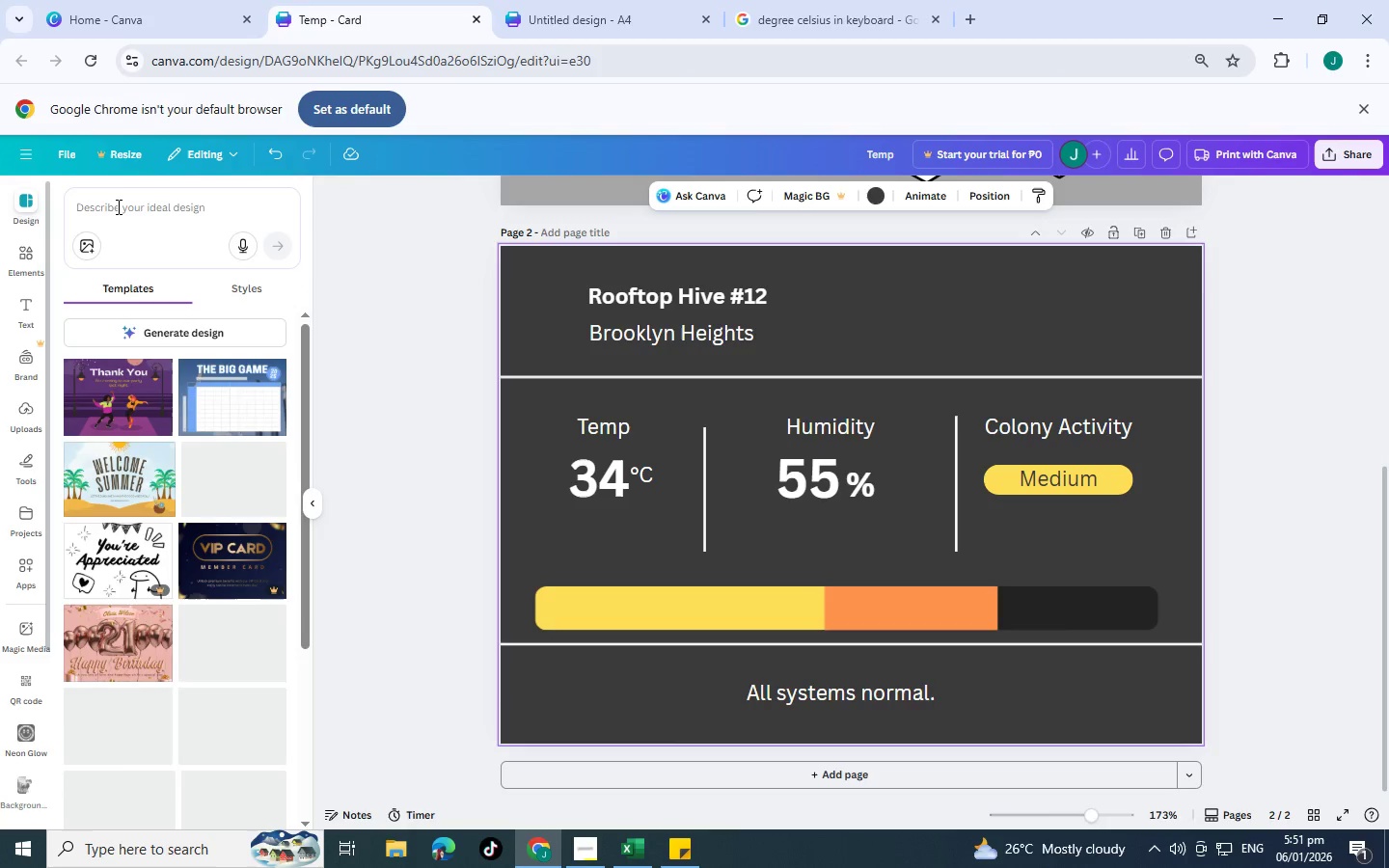 
left_click([117, 206])
 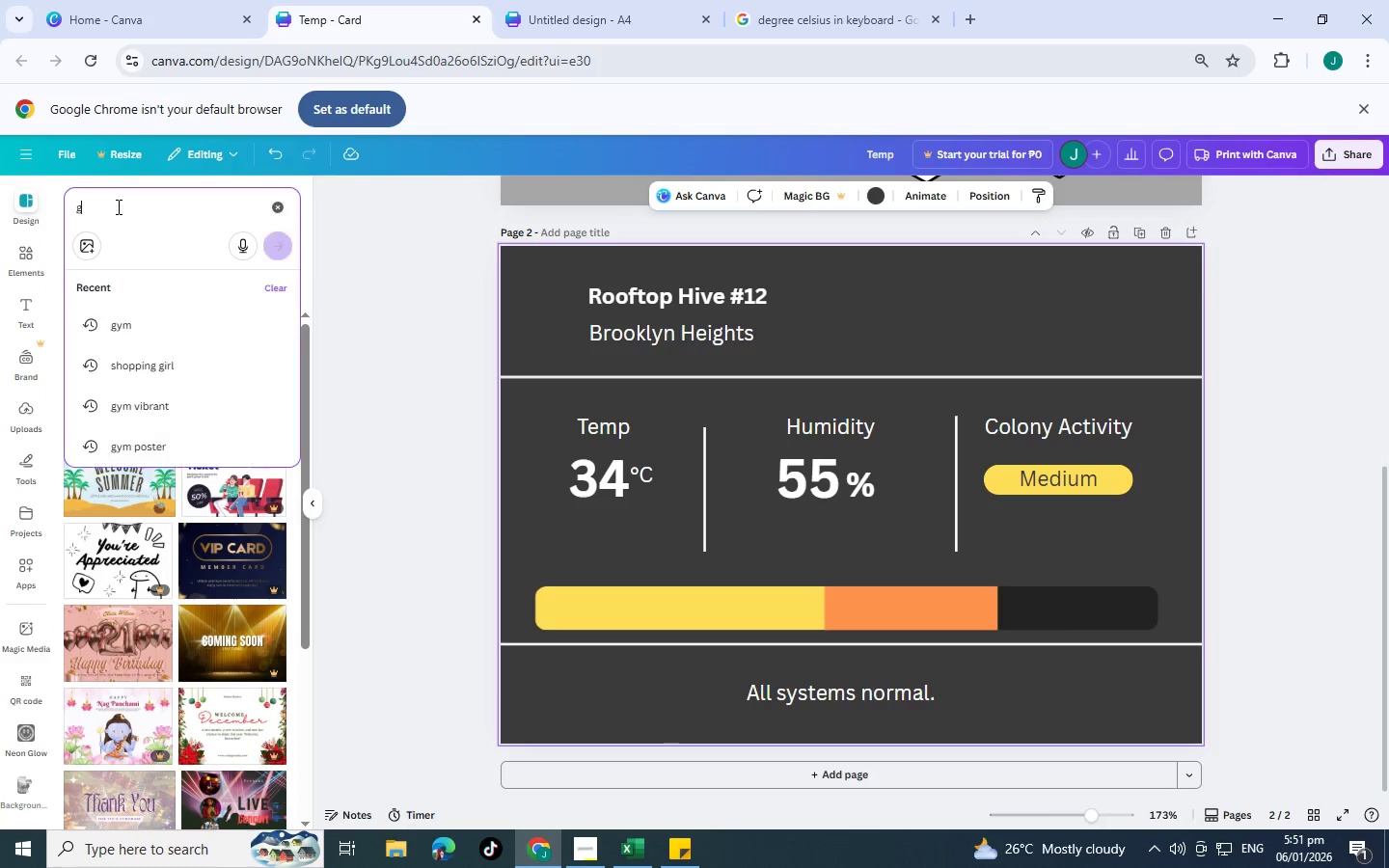 
type(gradient)
 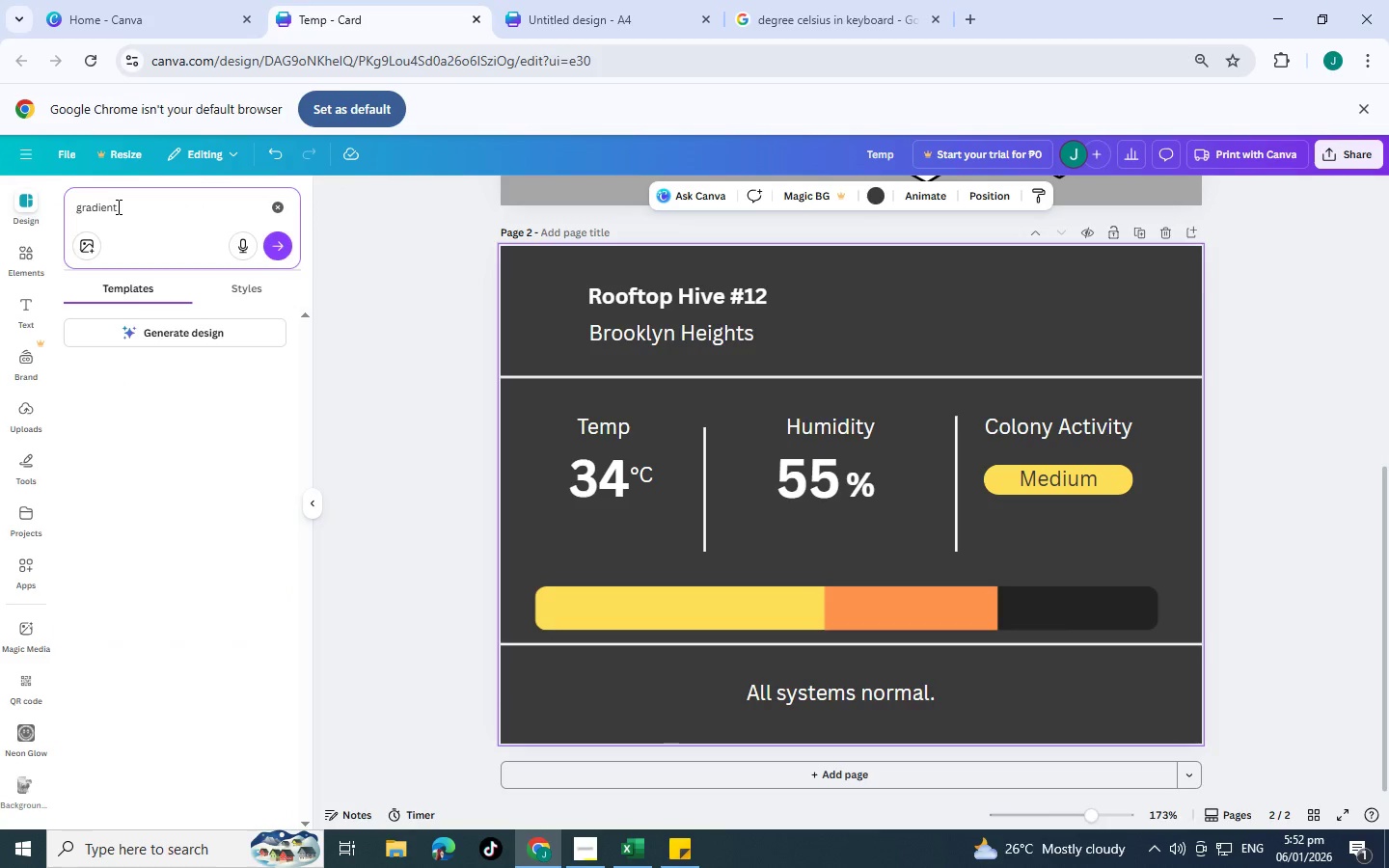 
key(Enter)
 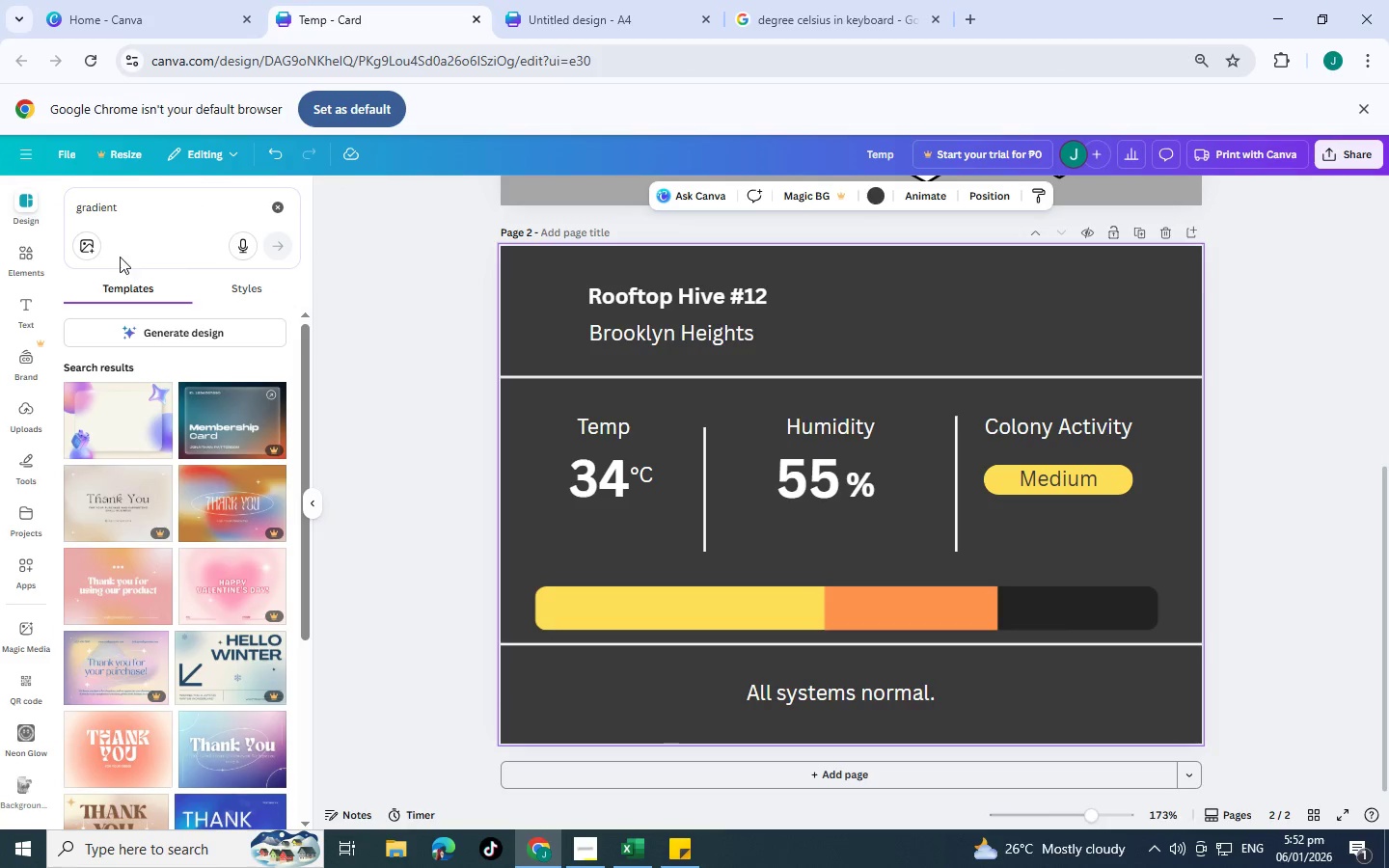 
scroll: coordinate [222, 486], scroll_direction: up, amount: 13.0
 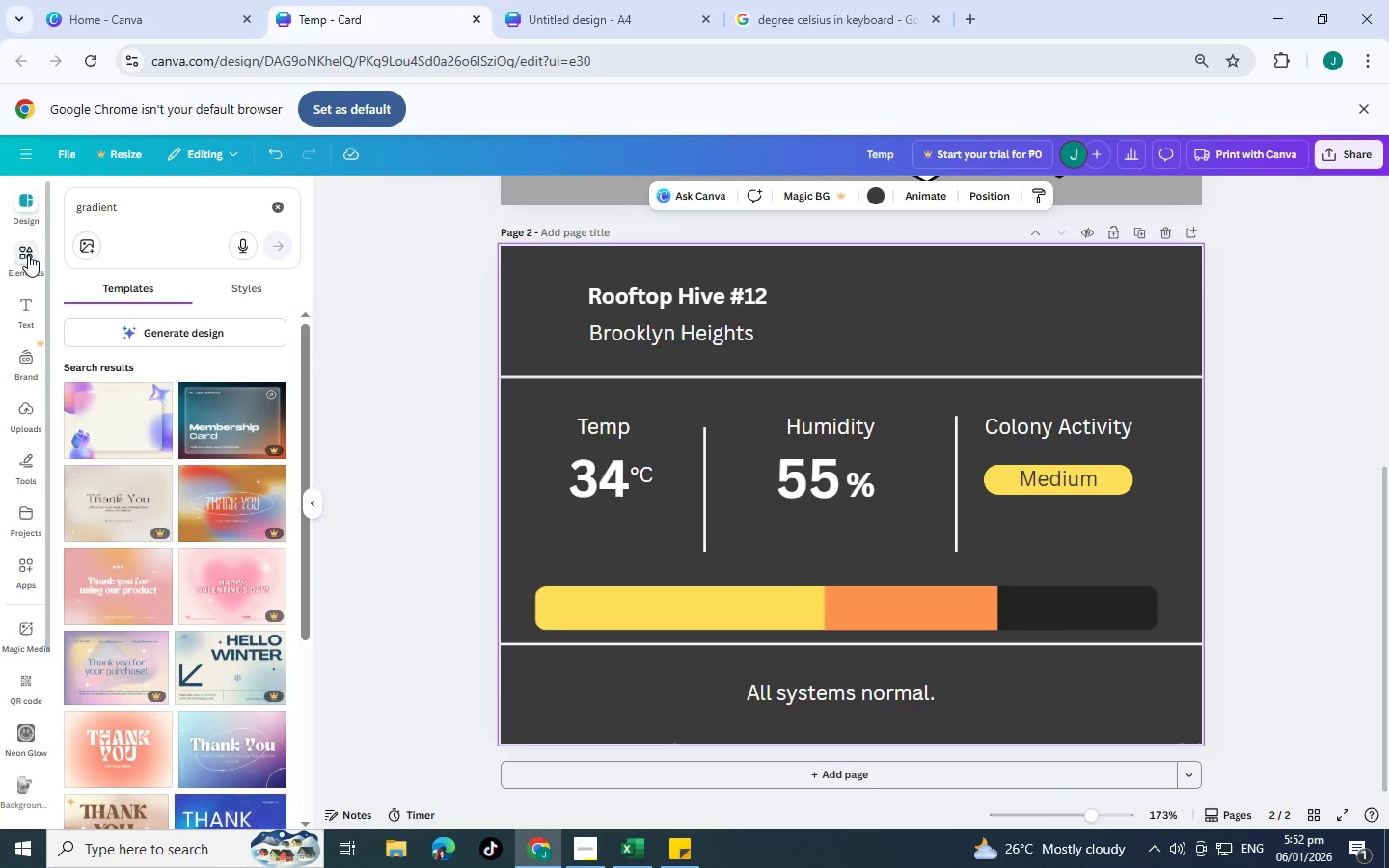 
left_click([28, 255])
 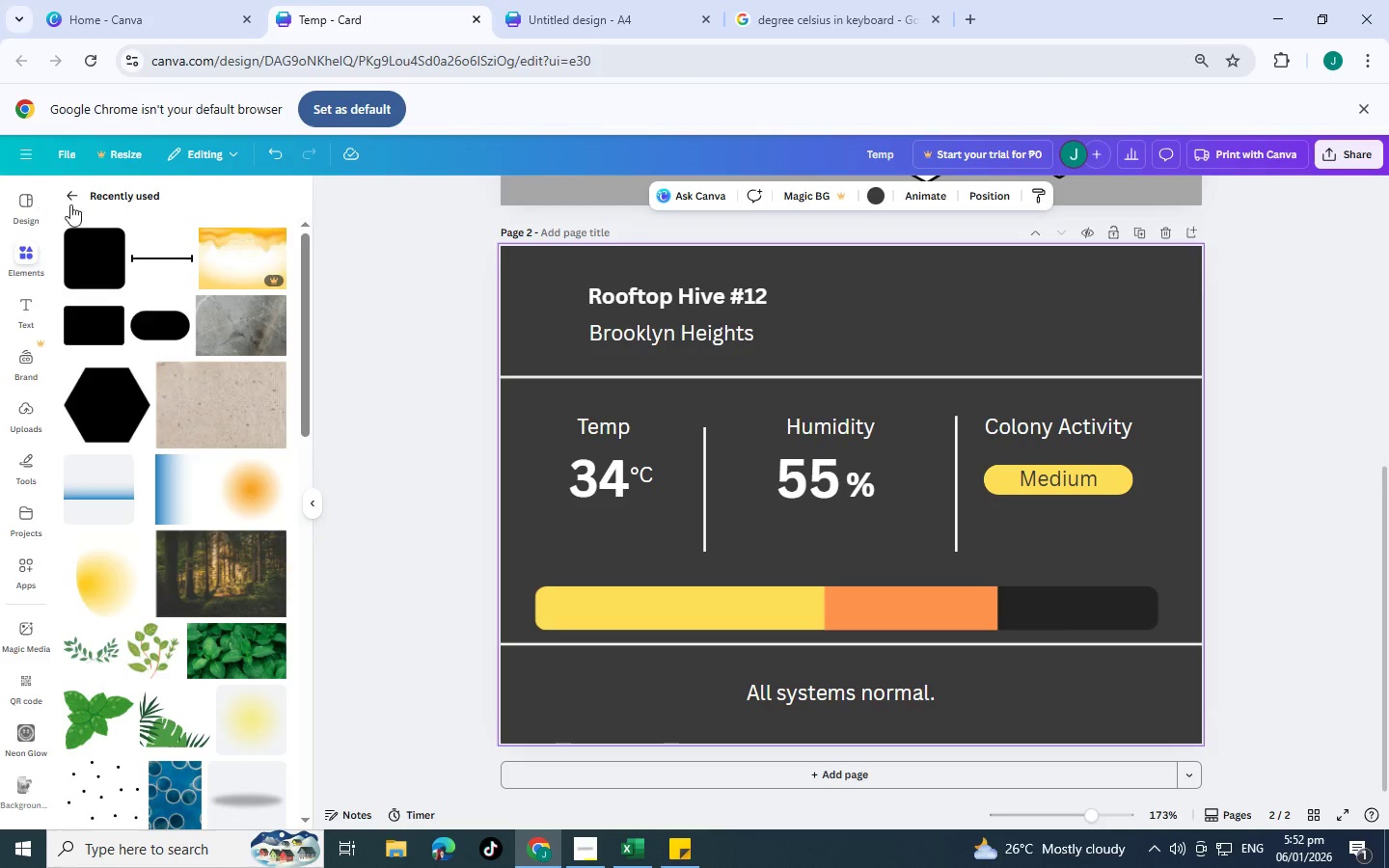 
left_click_drag(start_coordinate=[91, 192], to_coordinate=[83, 192])
 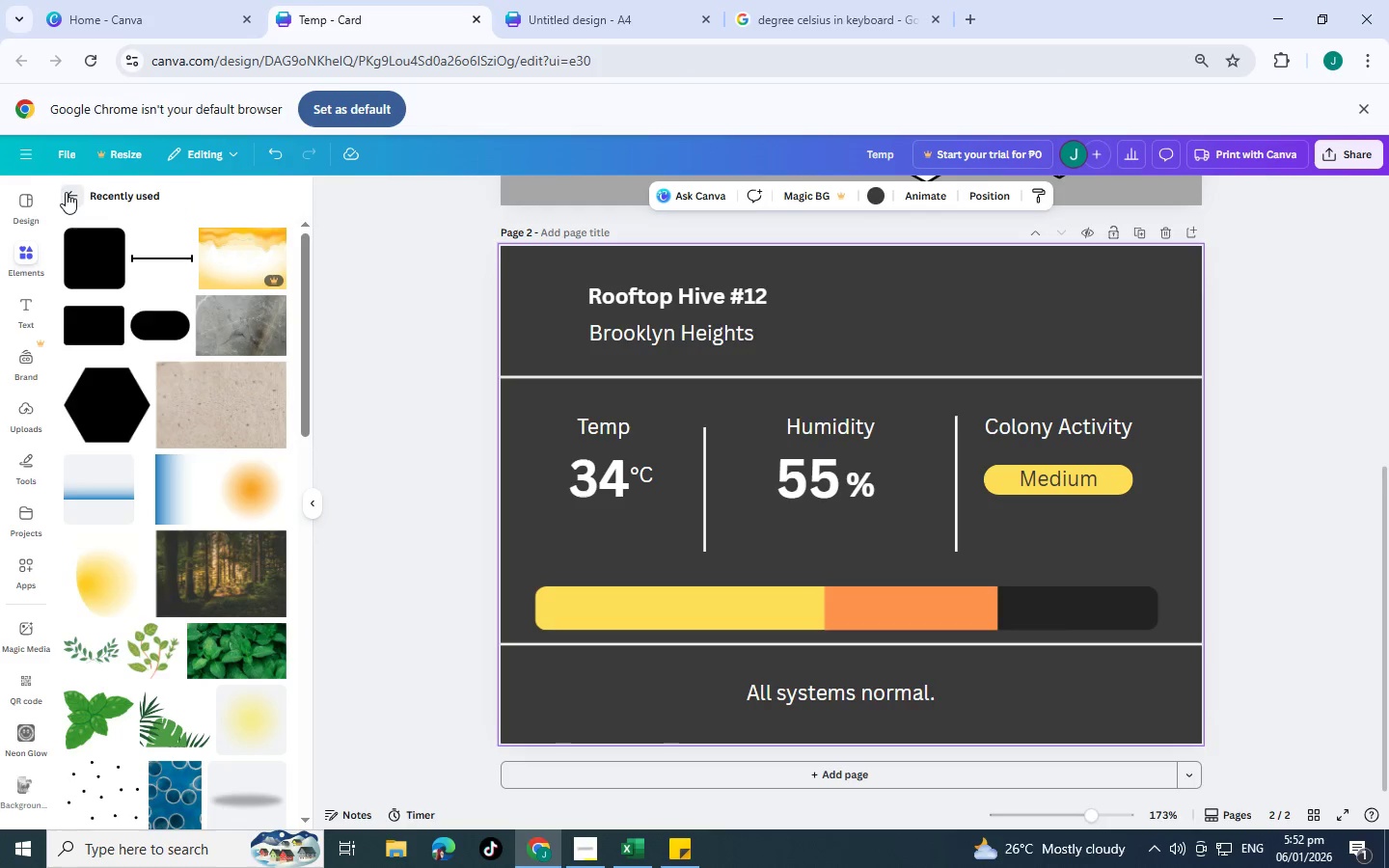 
double_click([66, 192])
 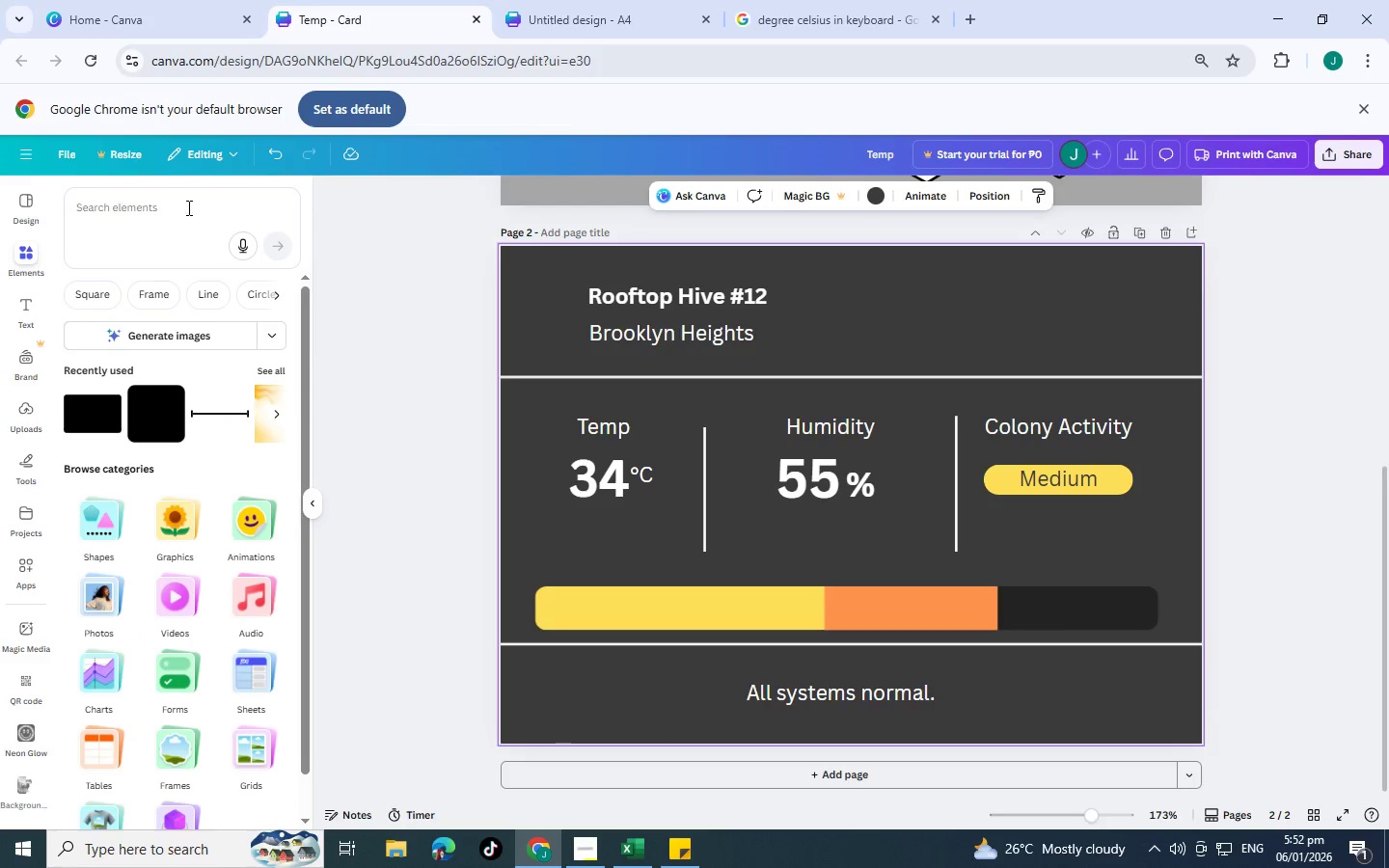 
left_click_drag(start_coordinate=[187, 207], to_coordinate=[0, 204])
 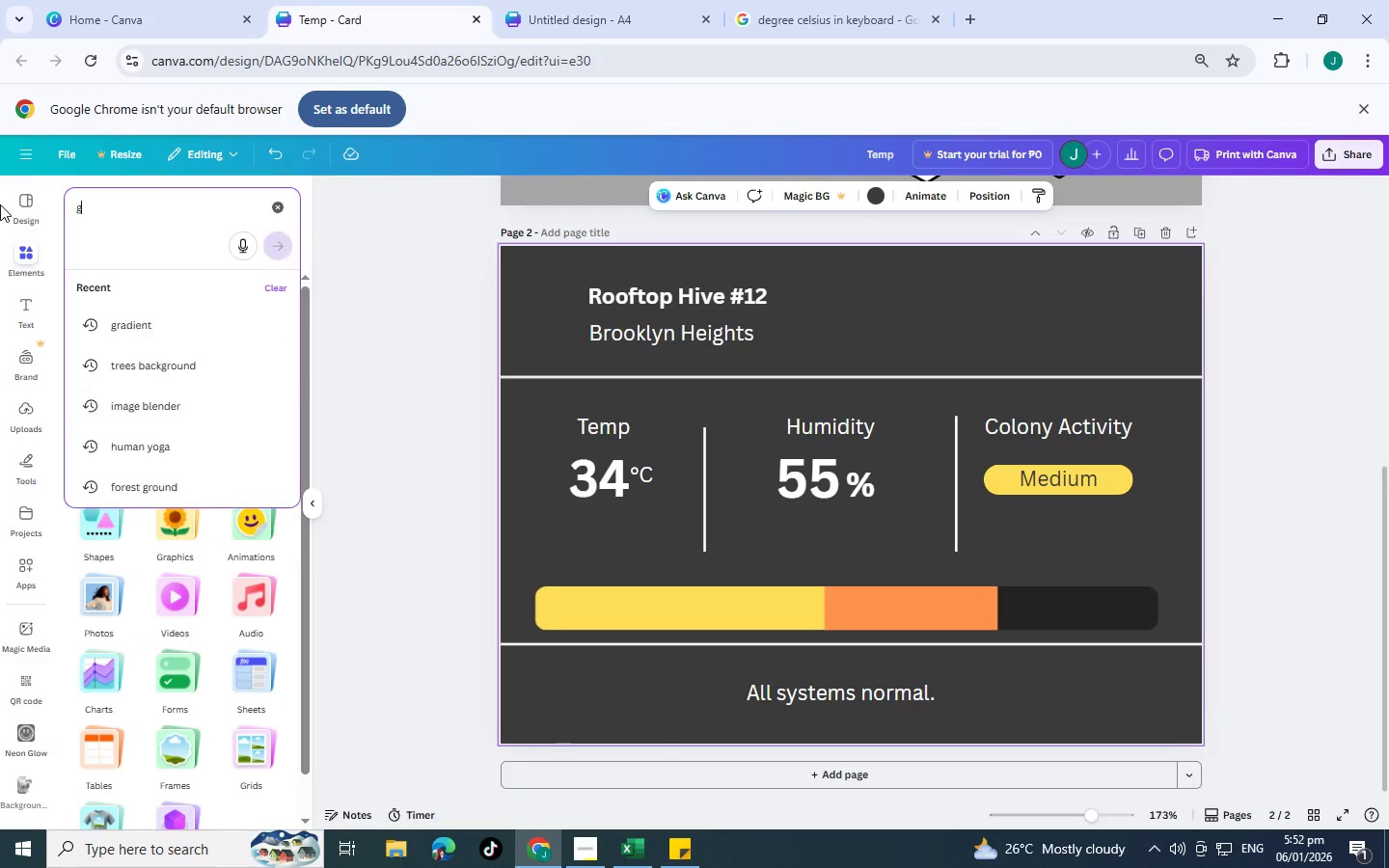 
type(gradient)
 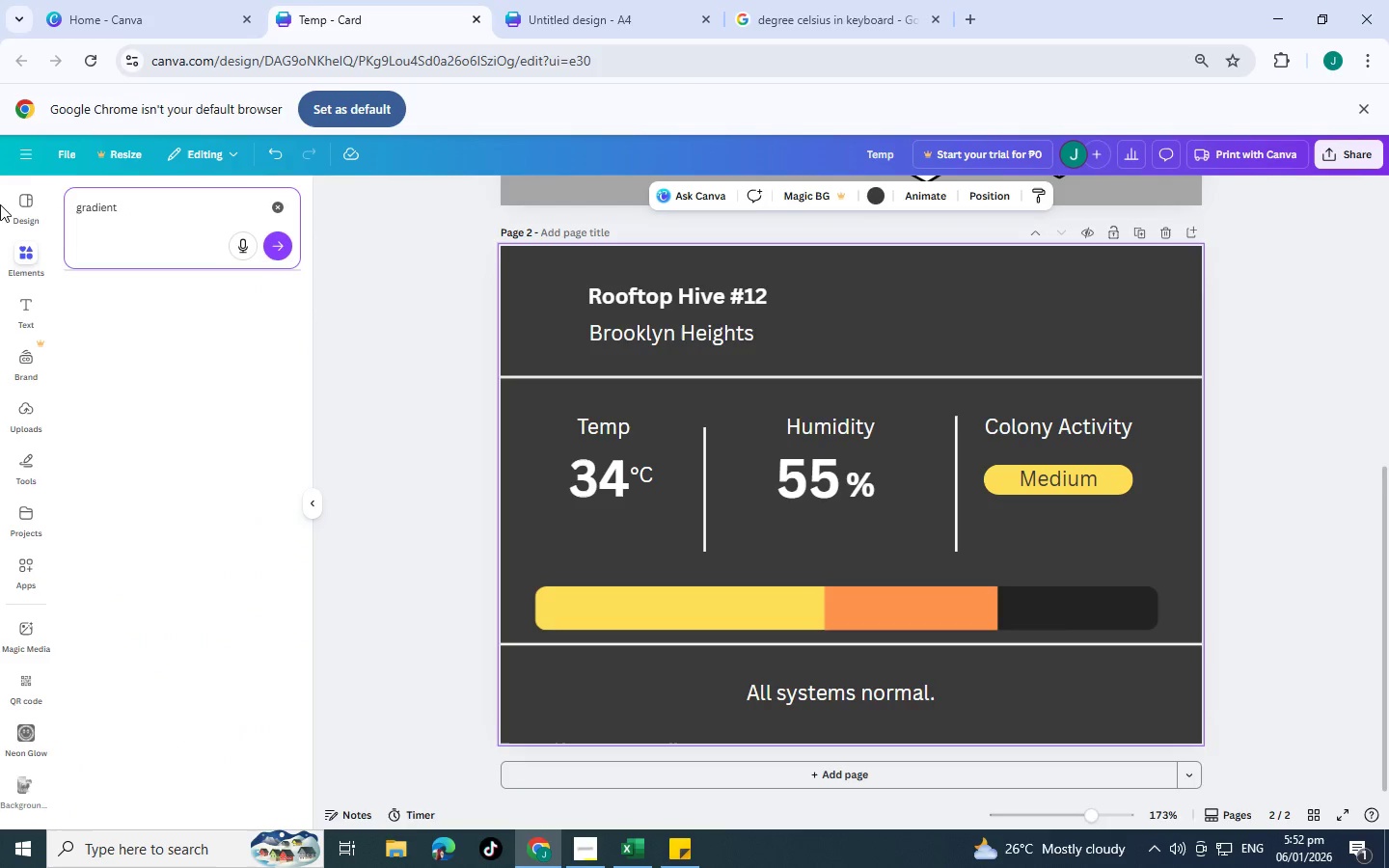 
key(Enter)
 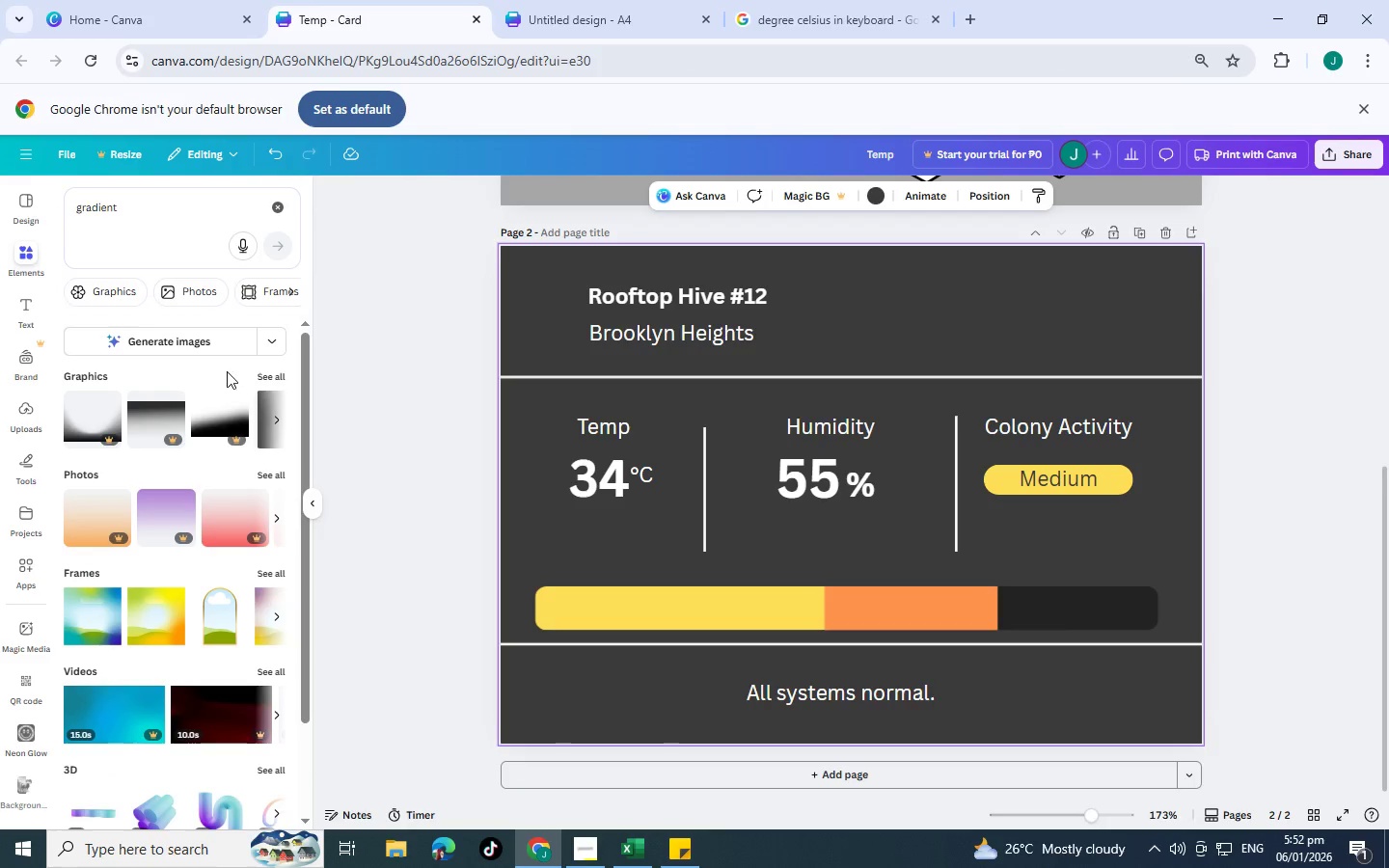 
left_click([250, 371])
 